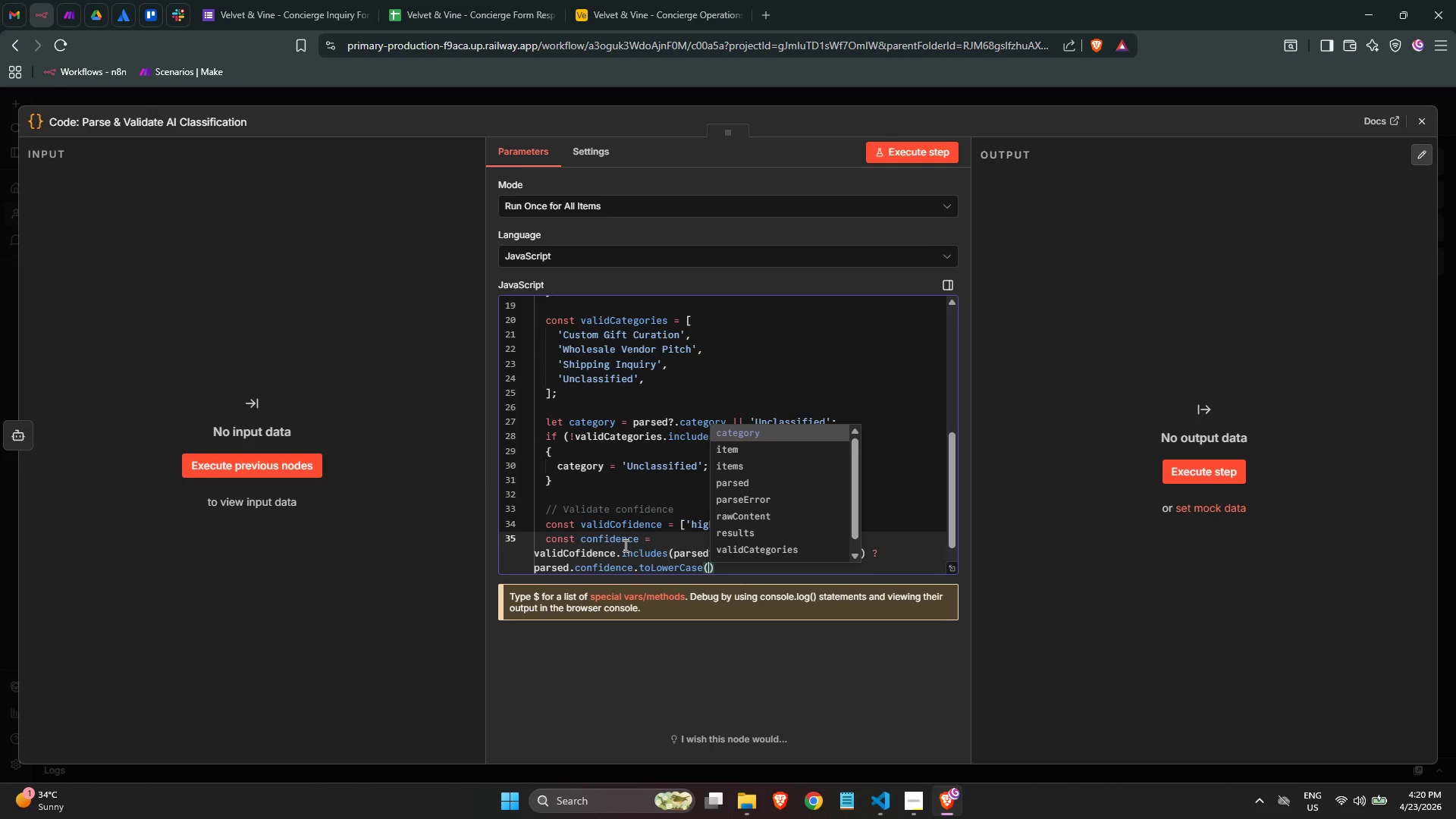 
key(ArrowRight)
 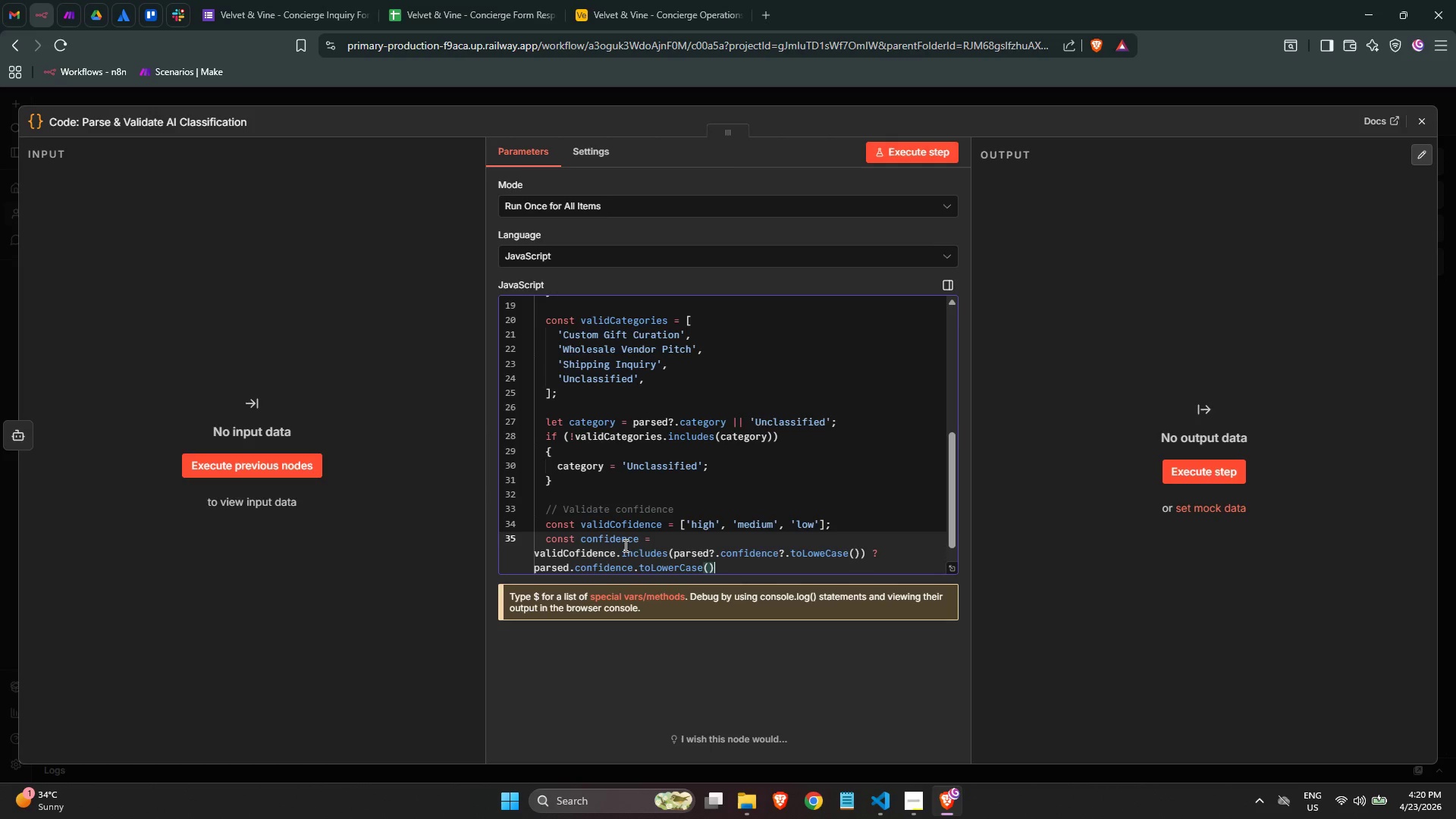 
type( : 'low)
 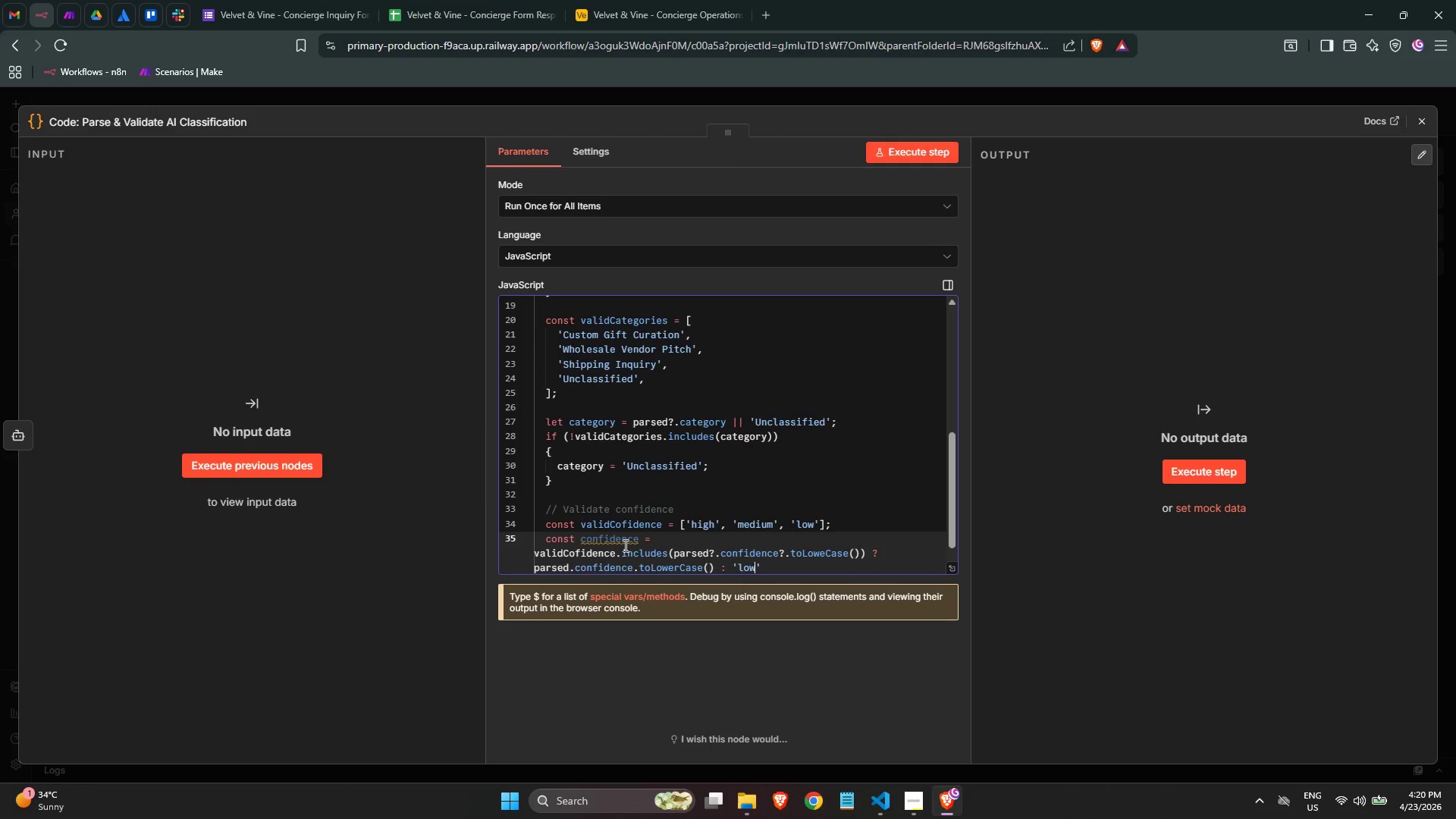 
wait(60.41)
 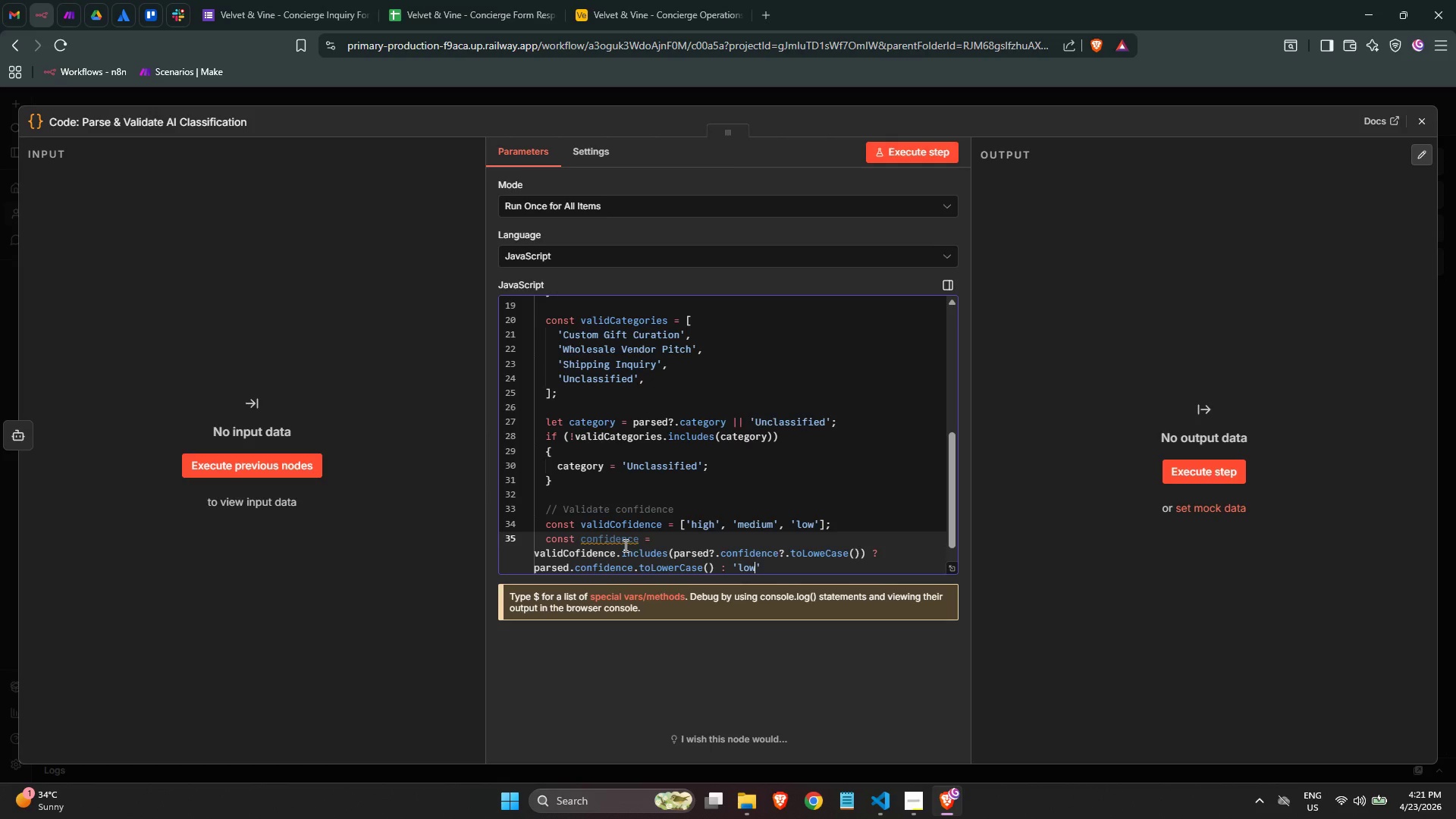 
scroll: coordinate [647, 479], scroll_direction: down, amount: 2.0
 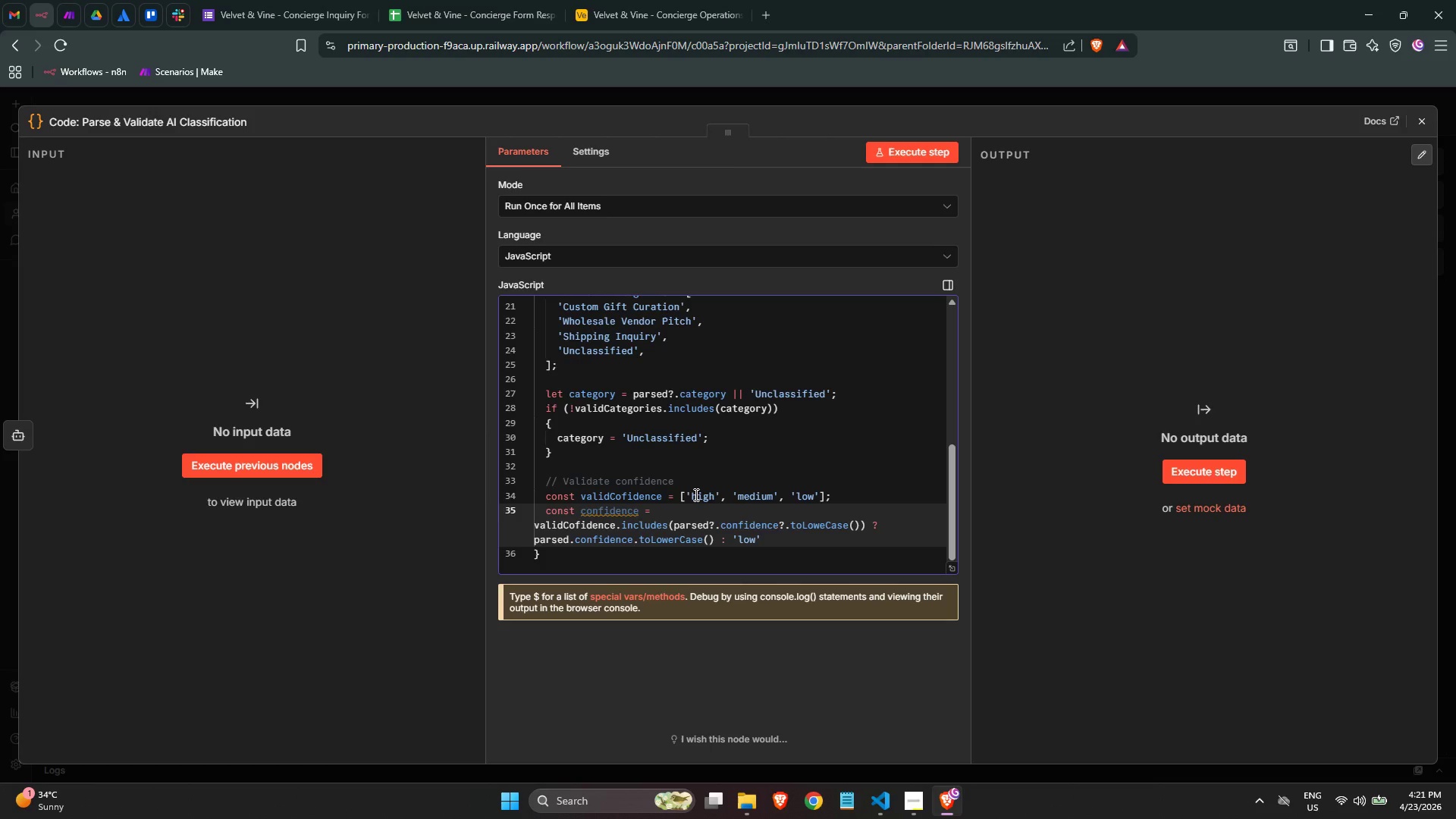 
wait(5.03)
 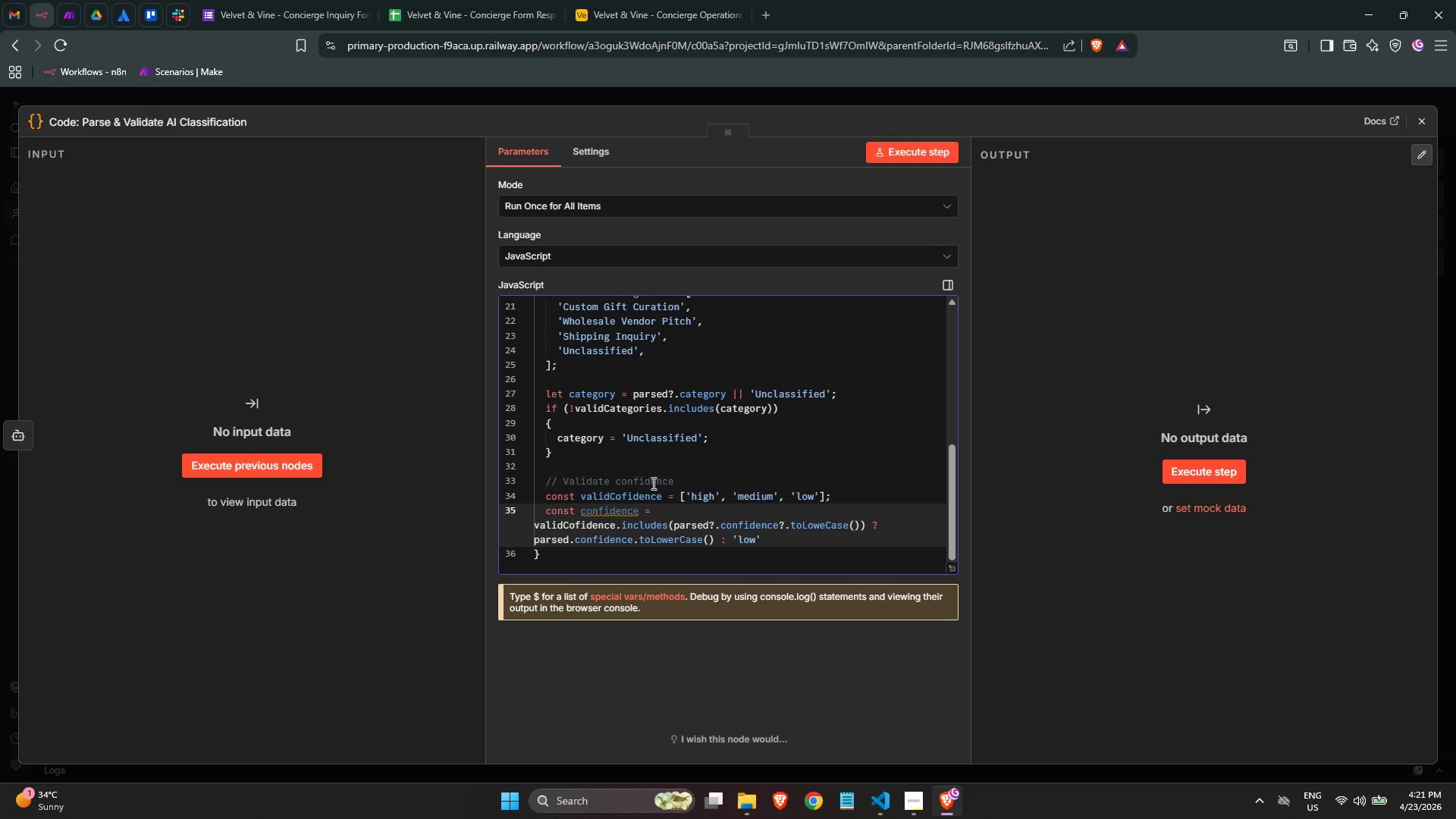 
key(ArrowRight)
 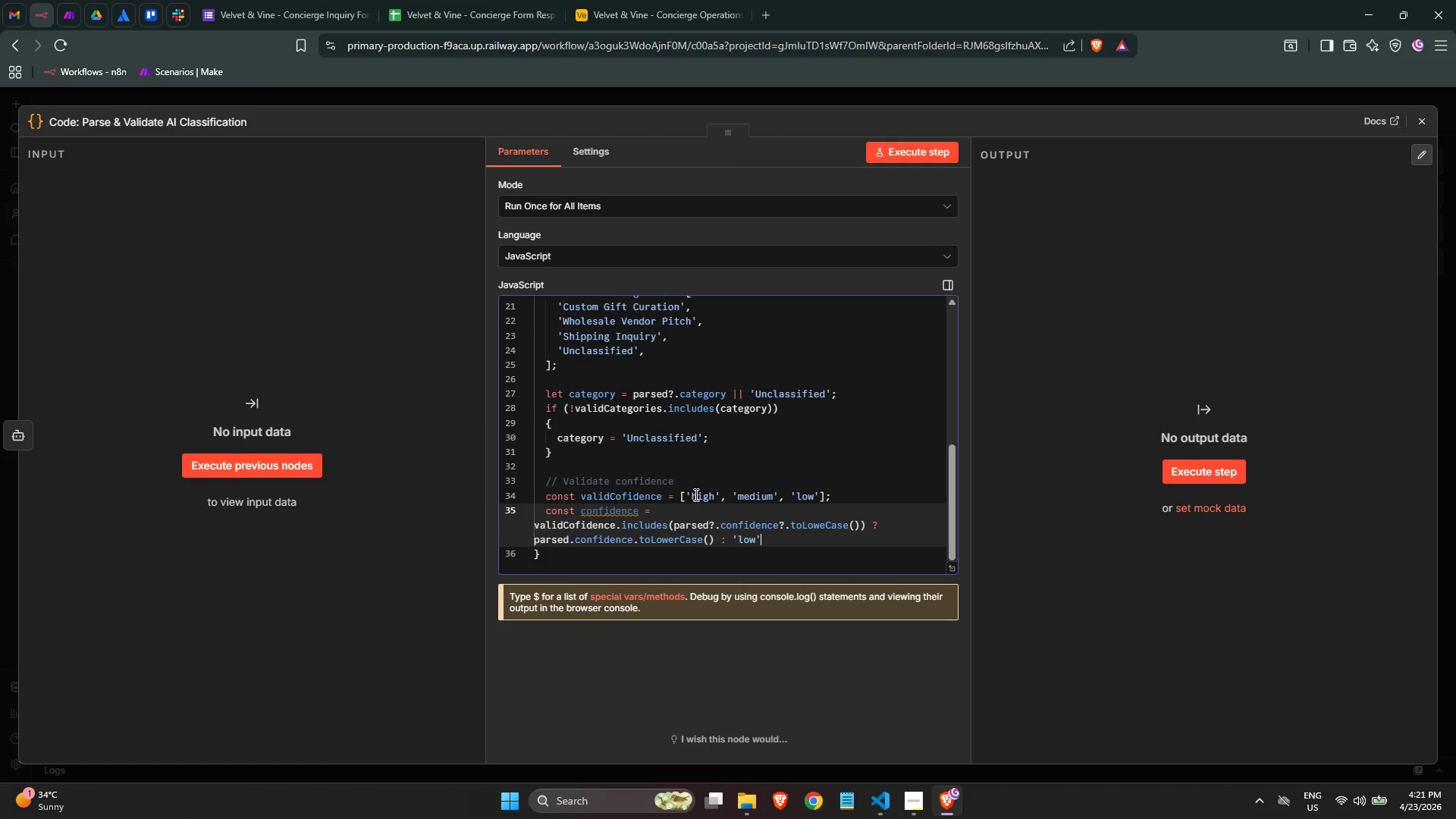 
key(Semicolon)
 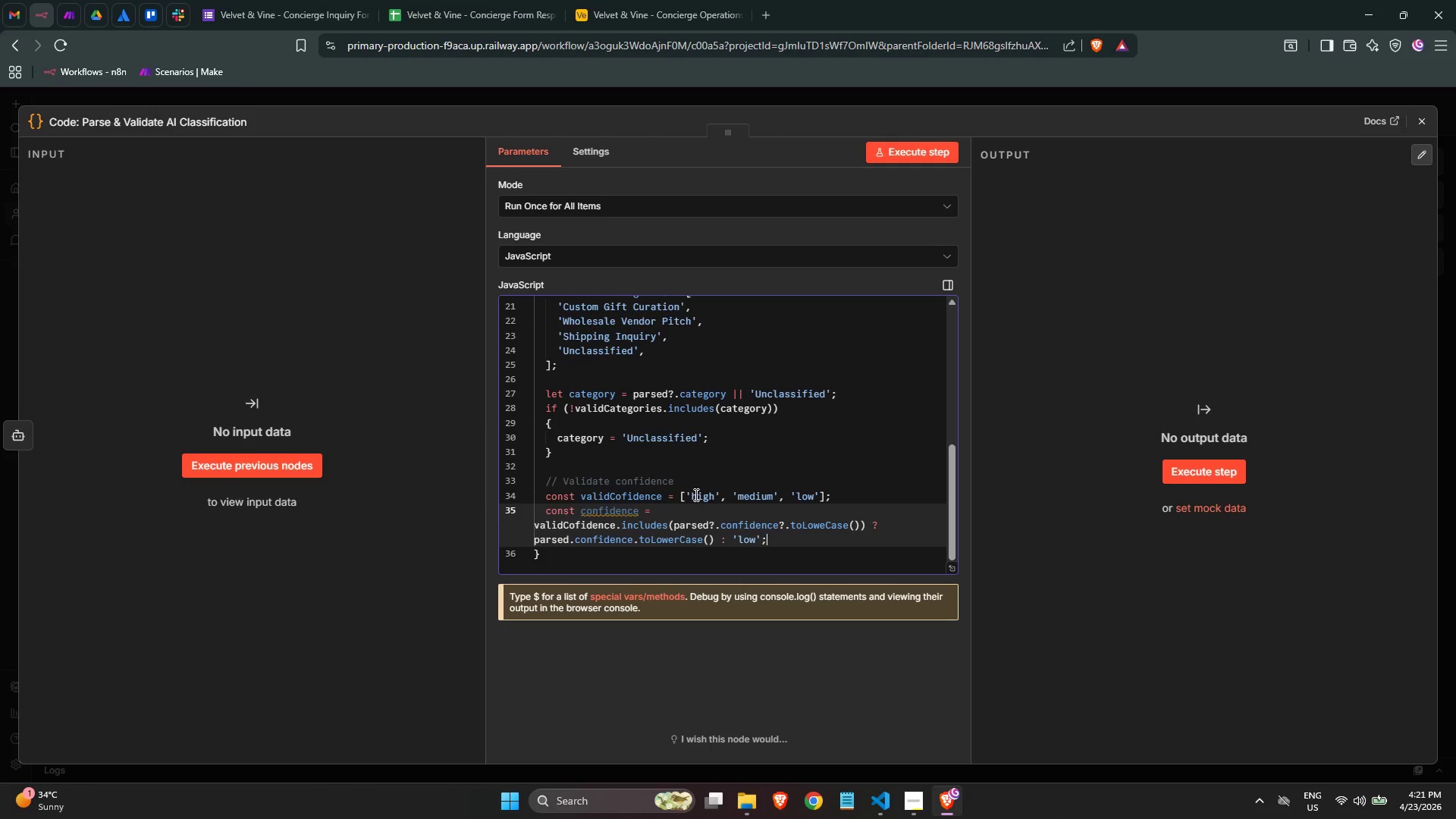 
key(Enter)
 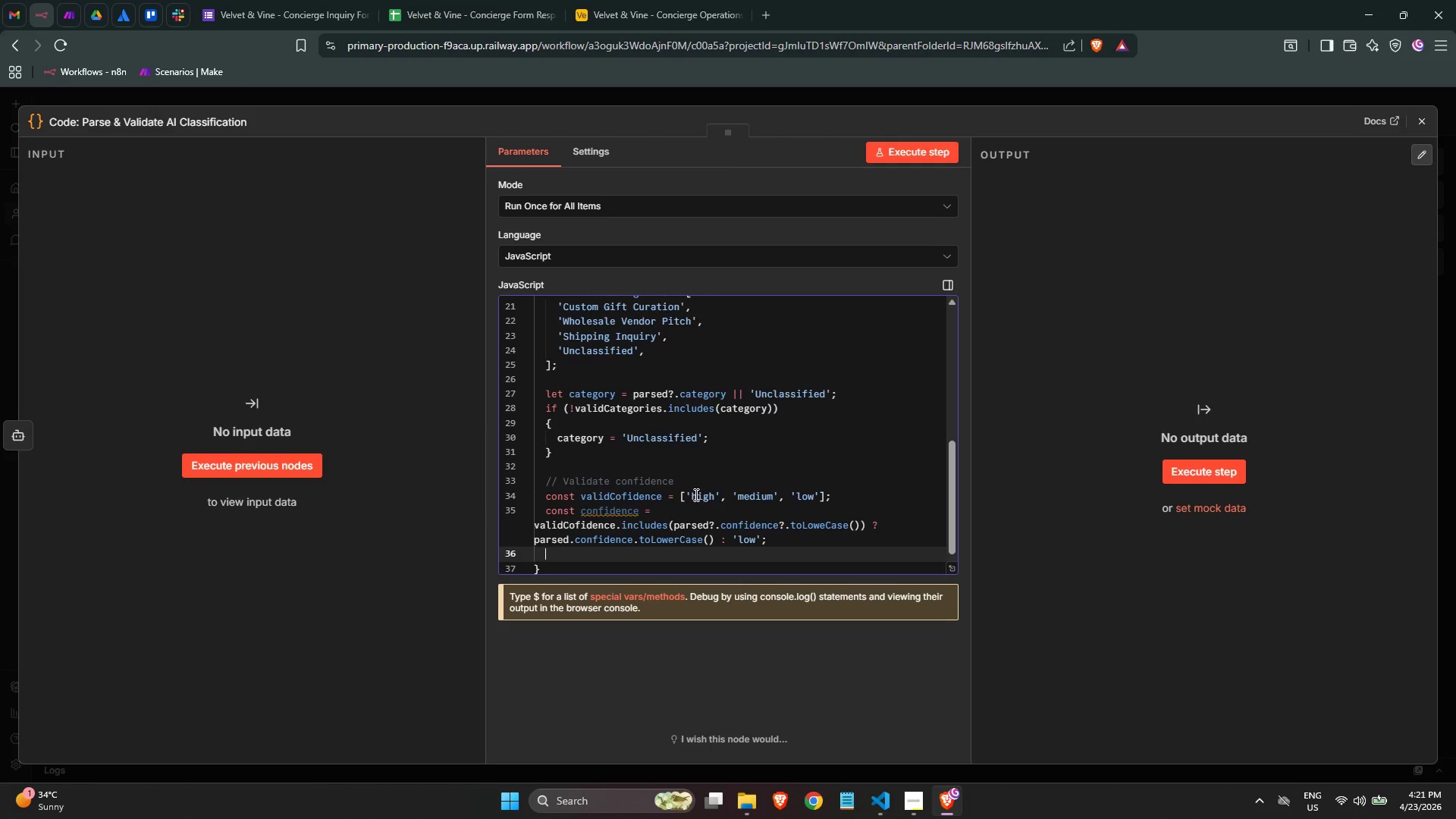 
key(Enter)
 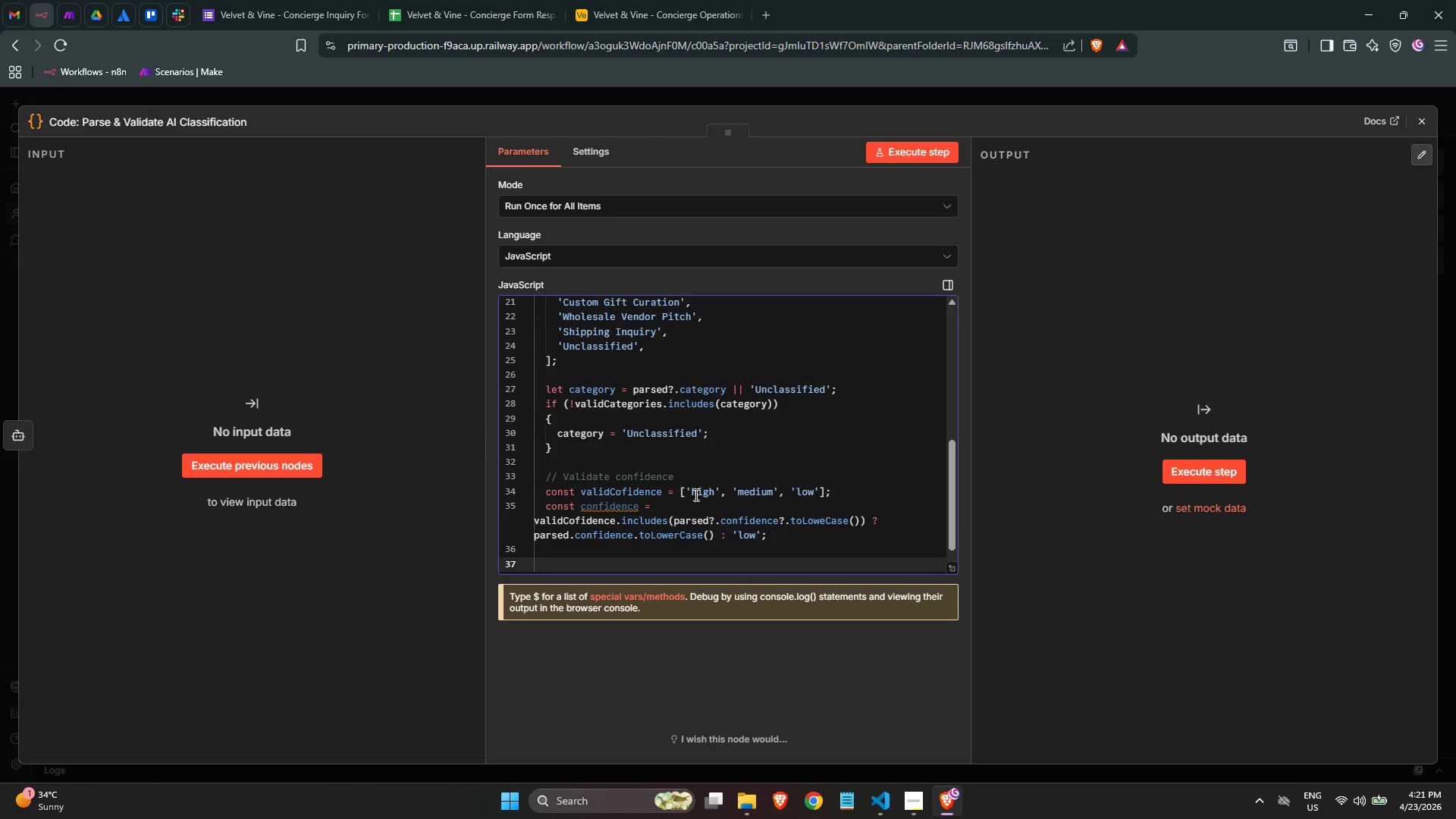 
scroll: coordinate [671, 453], scroll_direction: down, amount: 2.0
 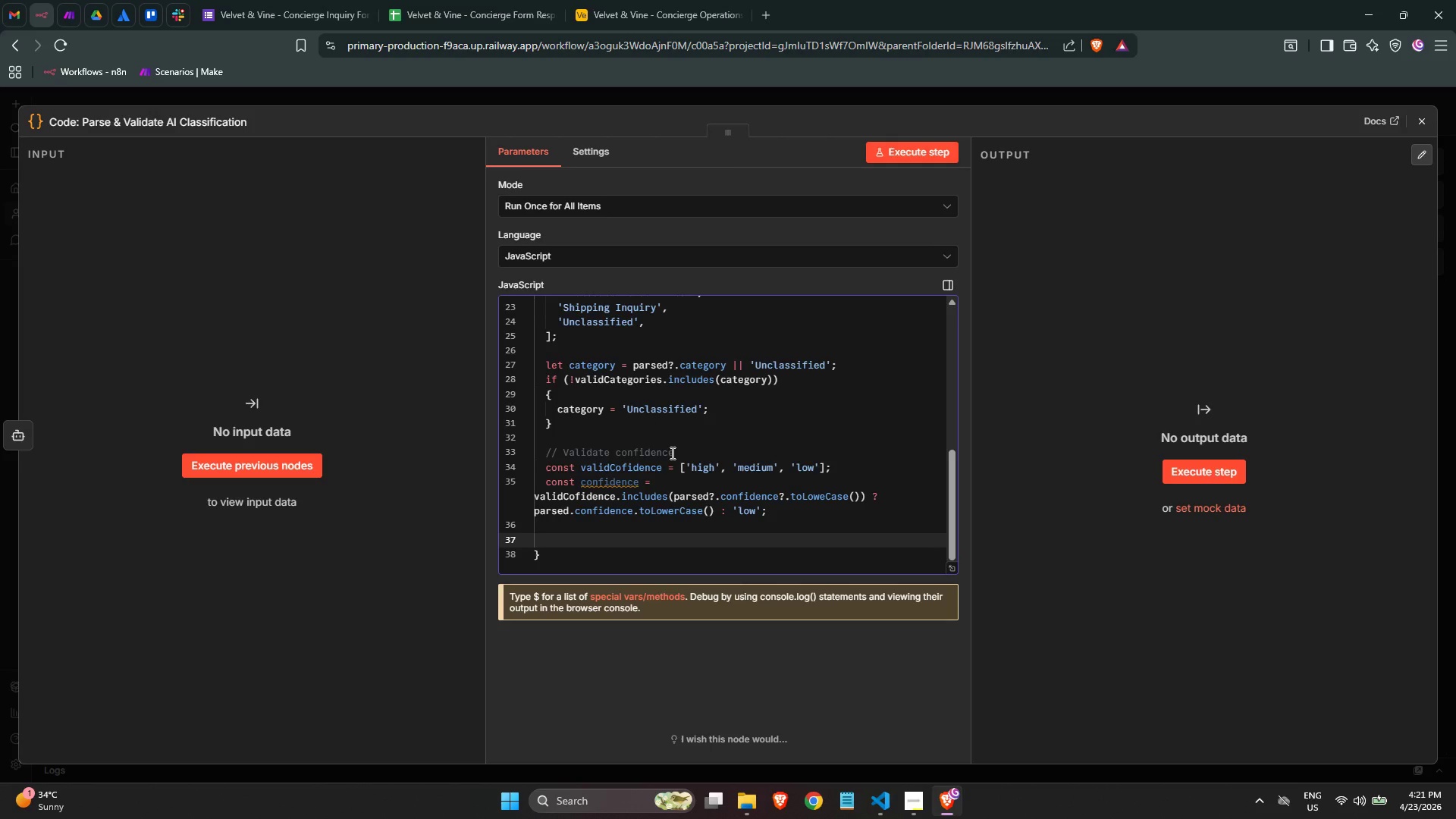 
type(// A low-confidence )
 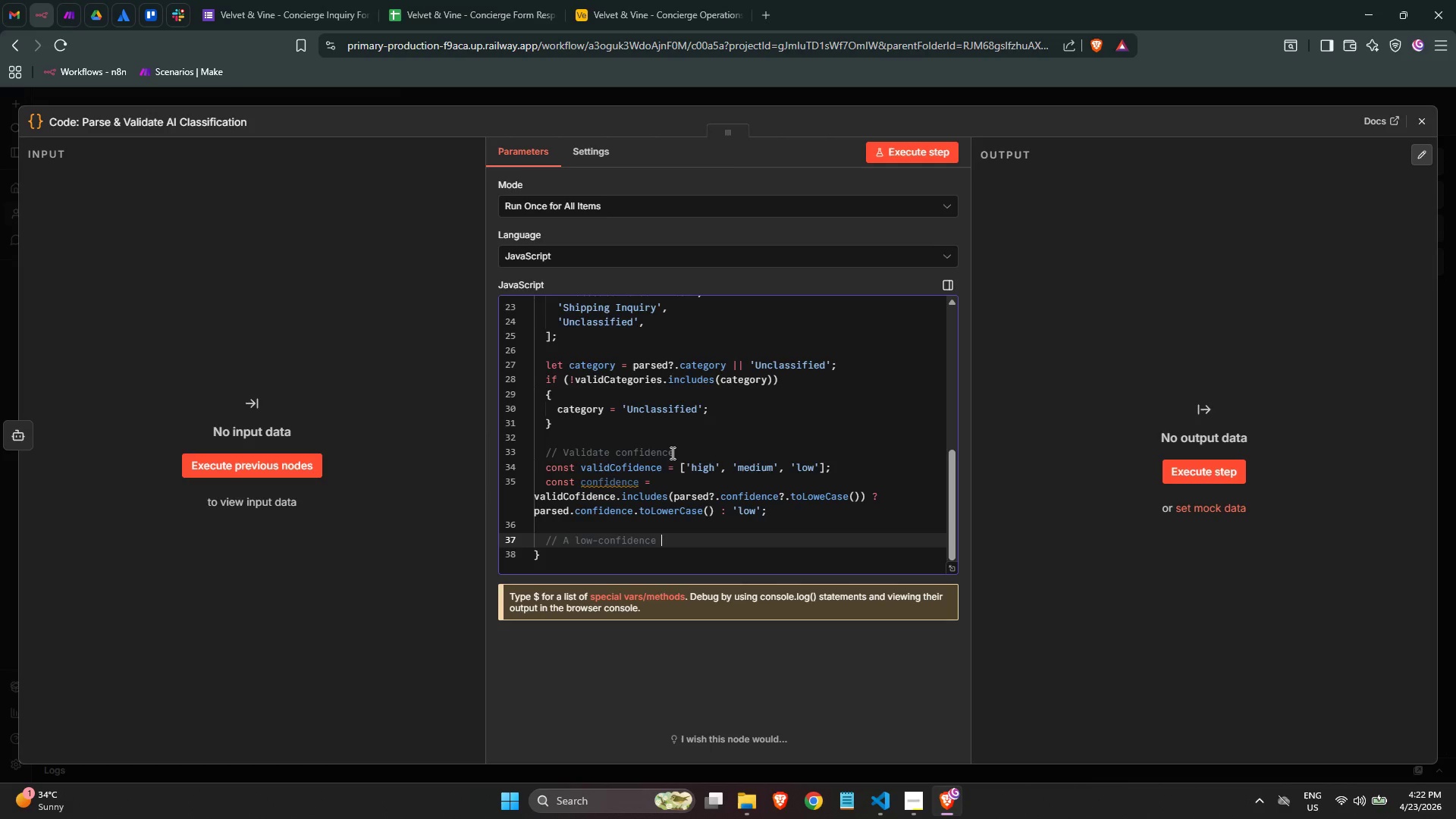 
wait(5.41)
 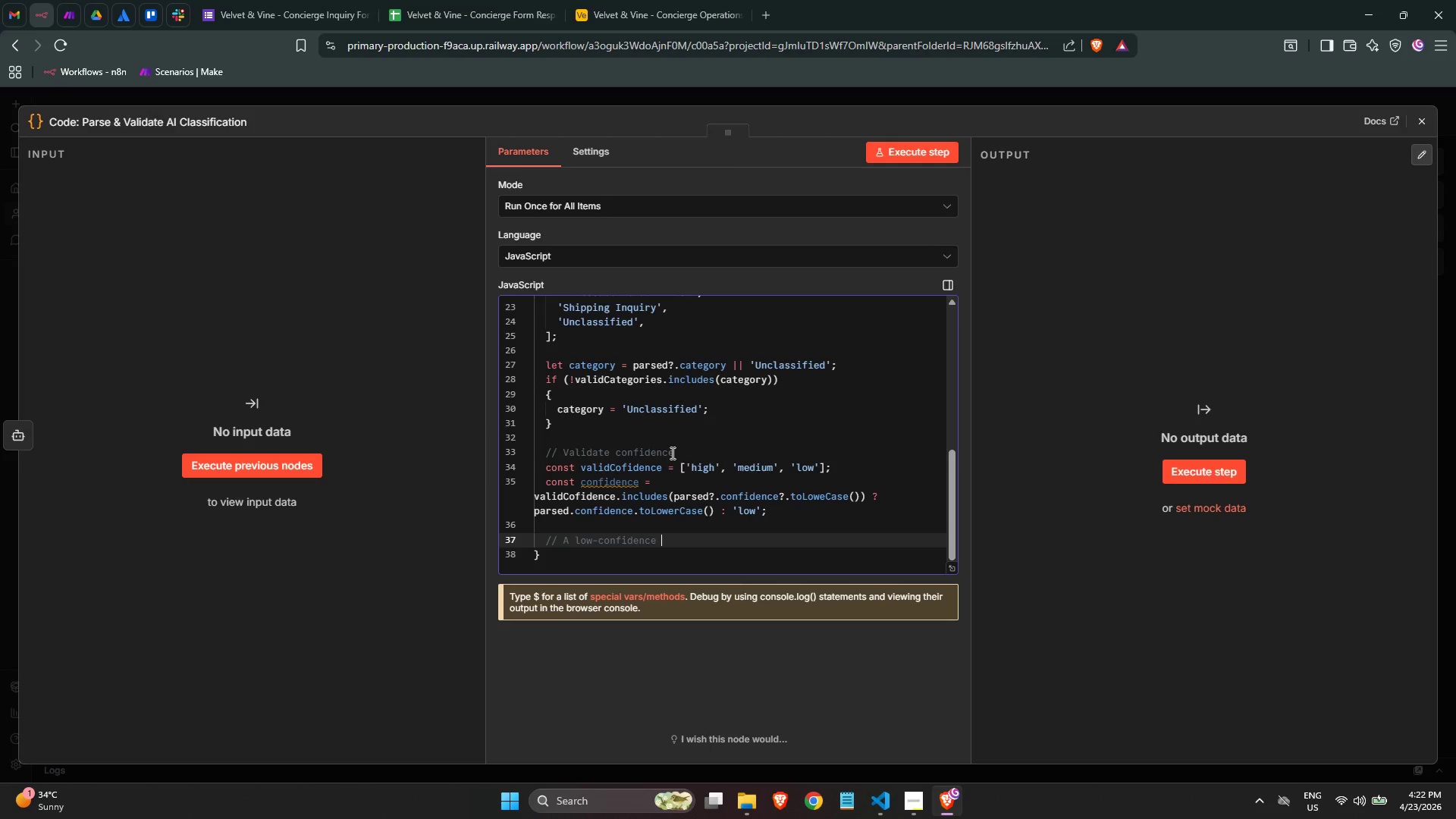 
type(classificatui)
key(Backspace)
type(on is treated as enedin)
key(Backspace)
key(Backspace)
key(Backspace)
key(Backspace)
key(Backspace)
key(Backspace)
type(needing manual review)
 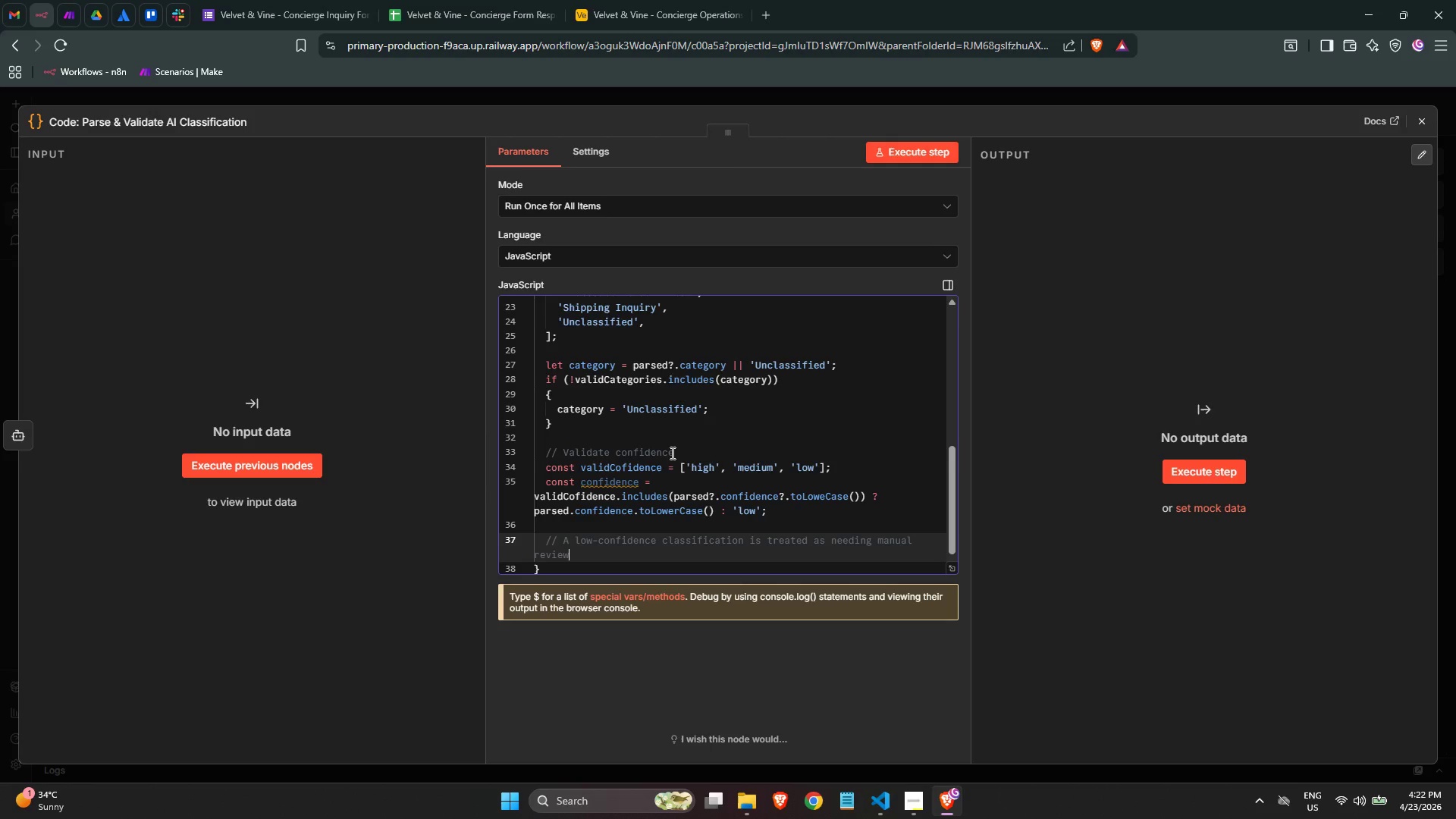 
key(Enter)
 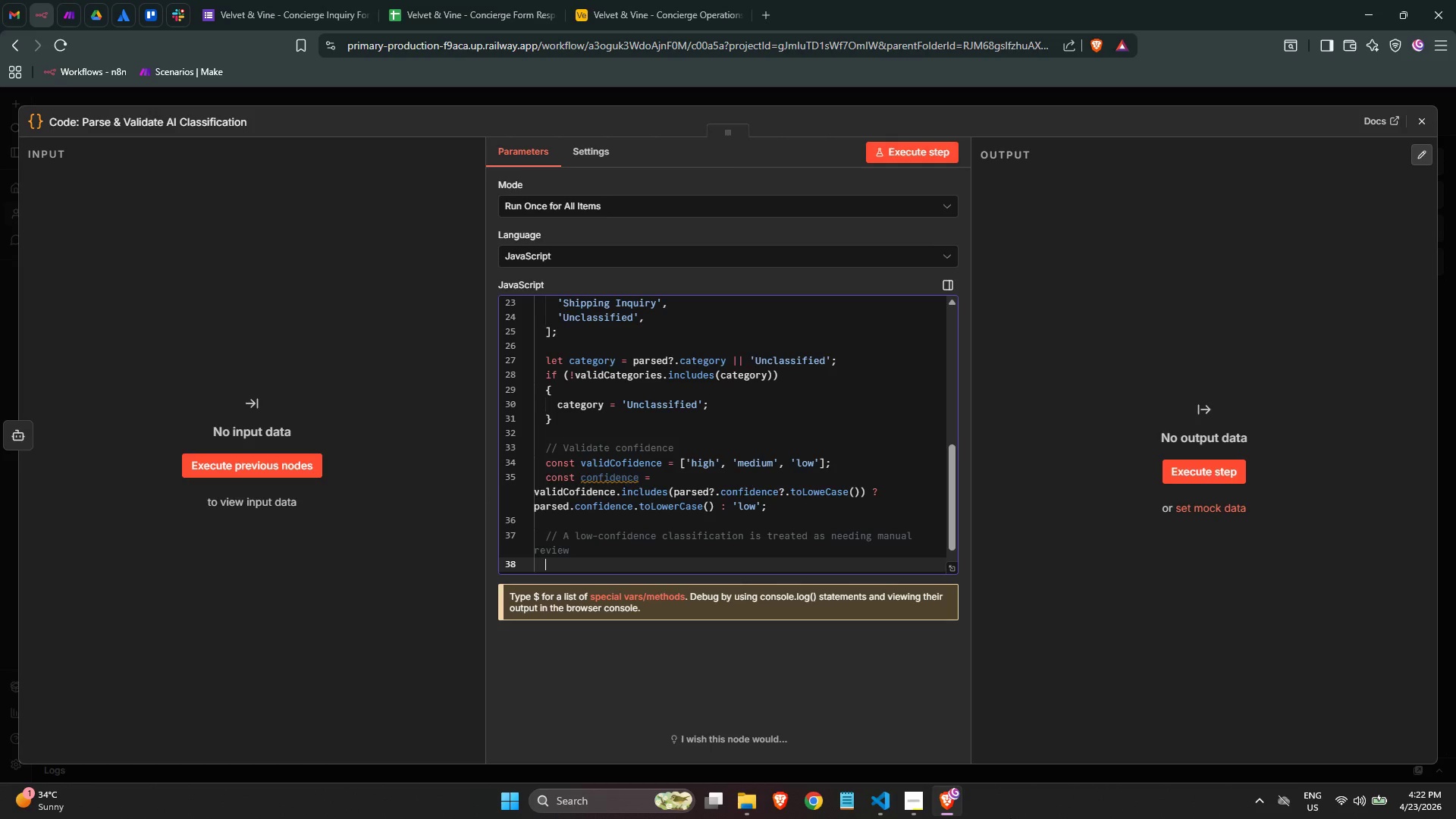 
scroll: coordinate [848, 554], scroll_direction: down, amount: 2.0
 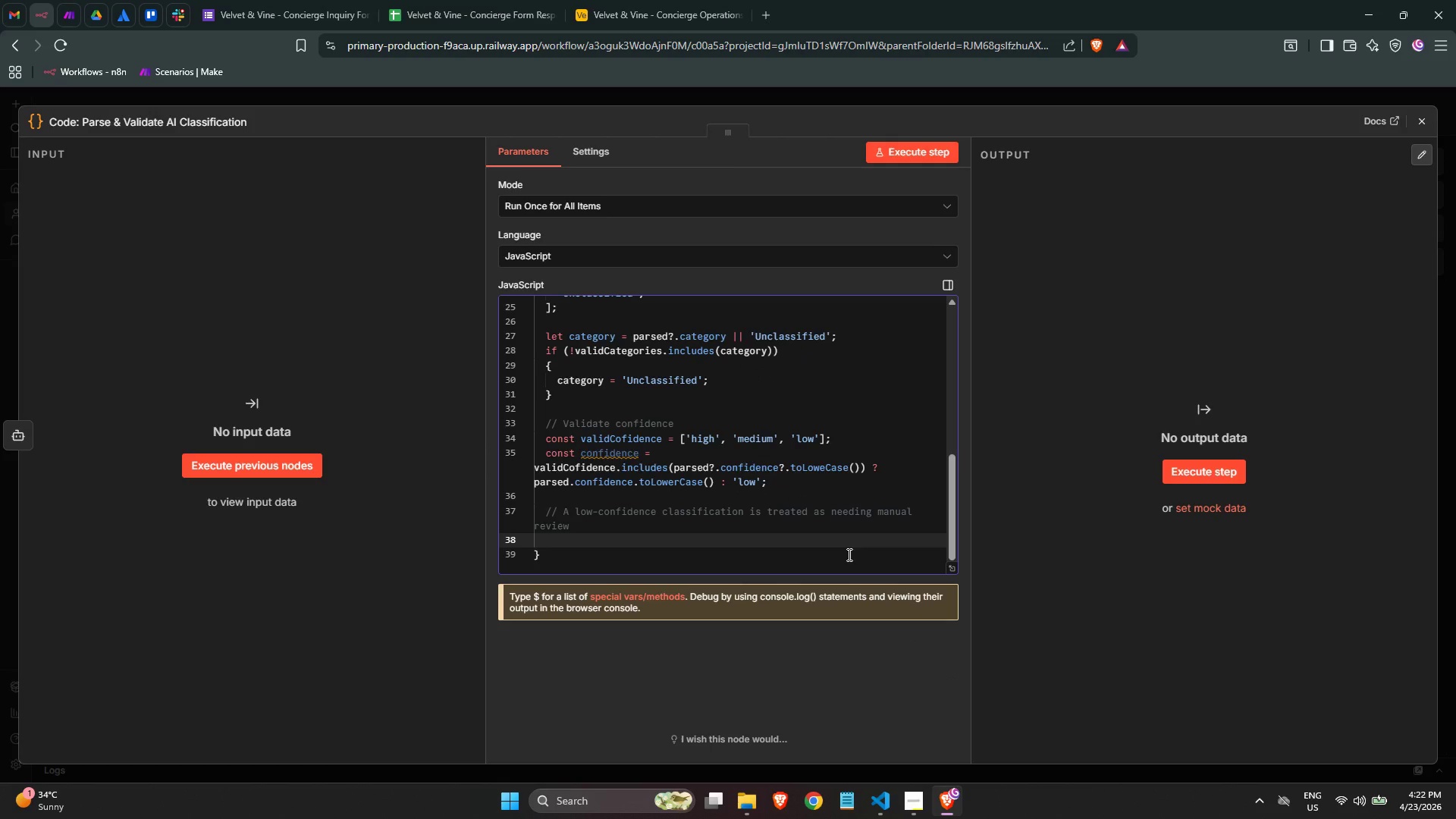 
type(ci)
key(Backspace)
type(onst finalCategory = (confiden)
 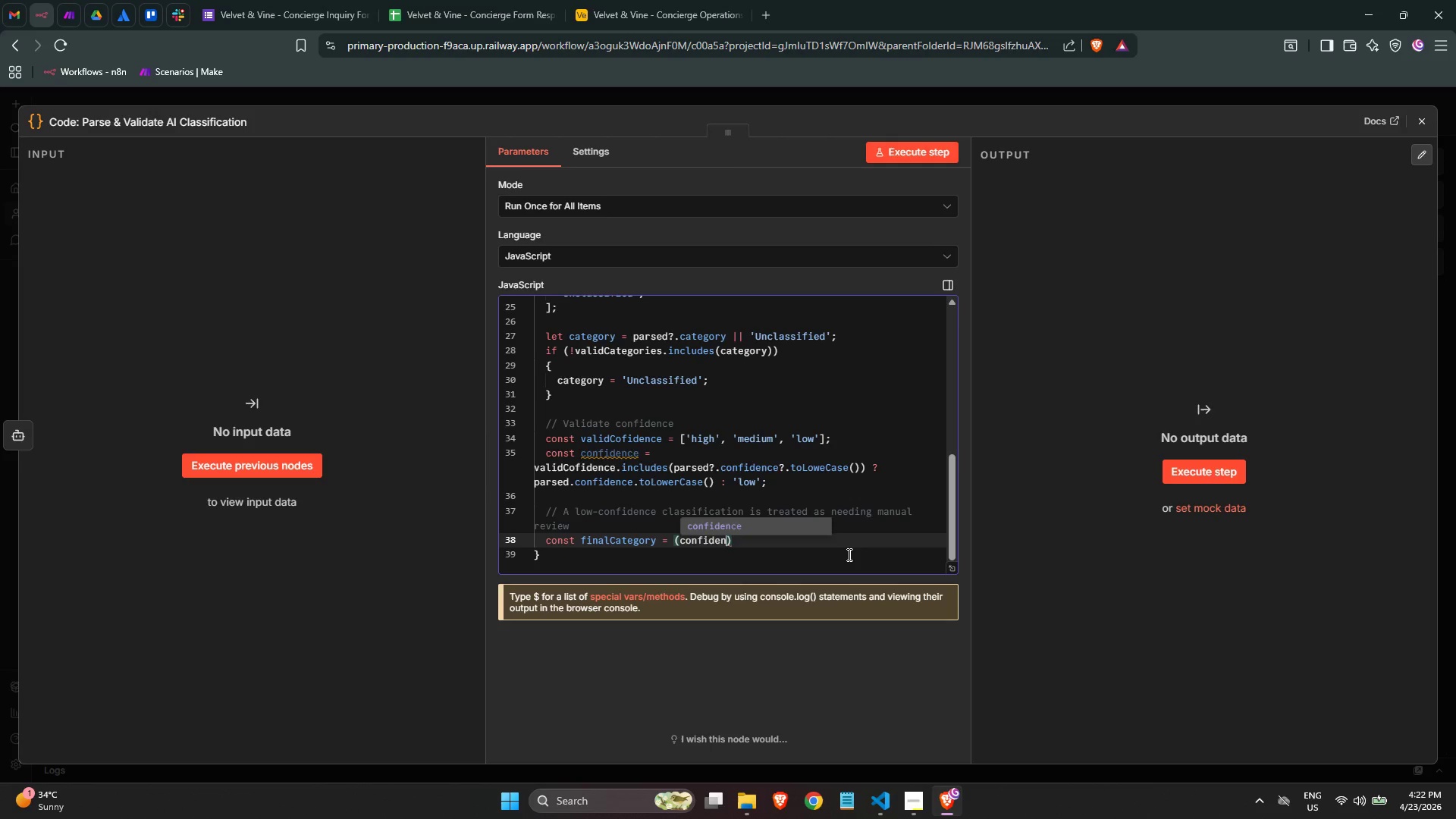 
key(Enter)
 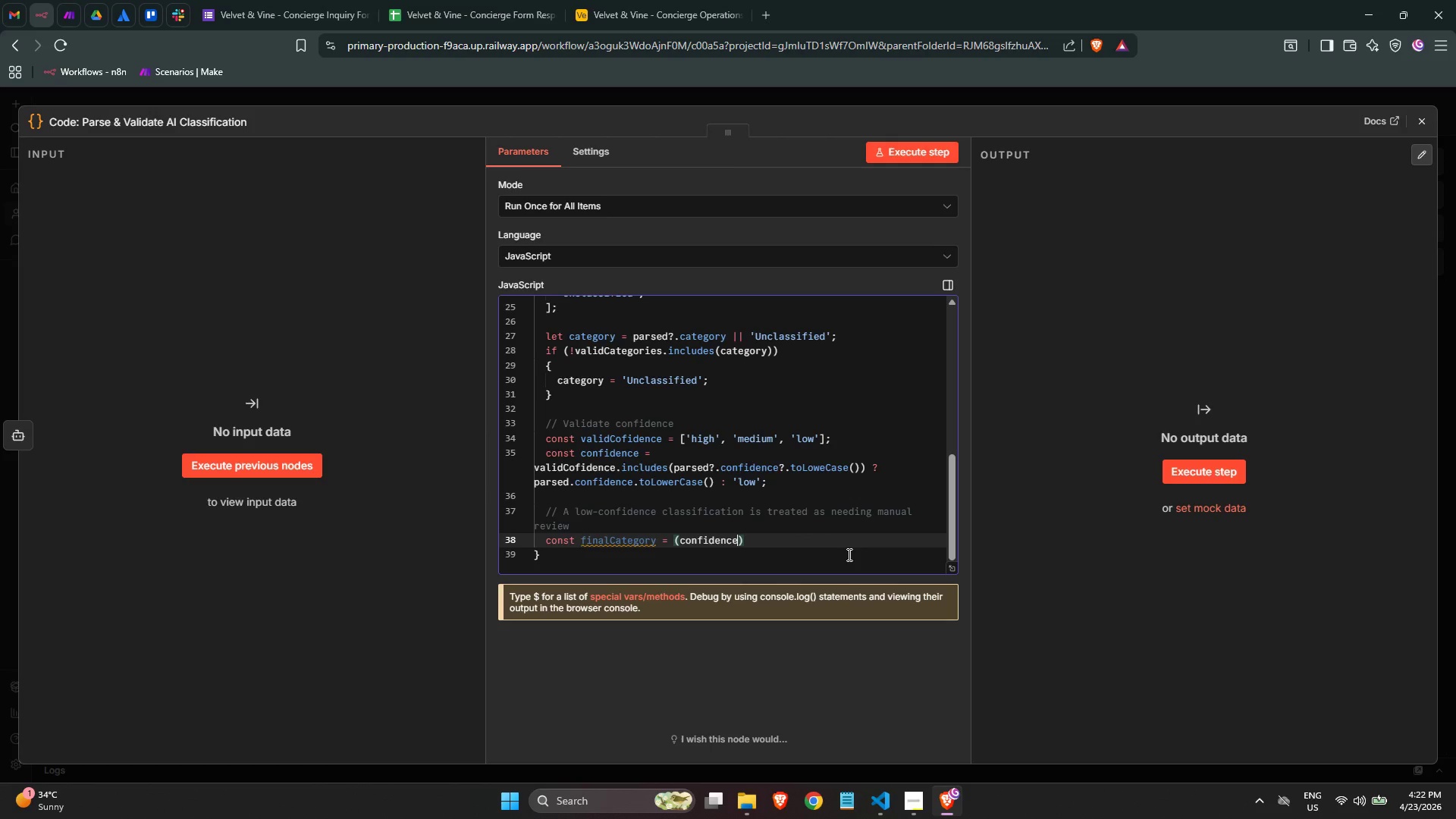 
type( === 'low)
 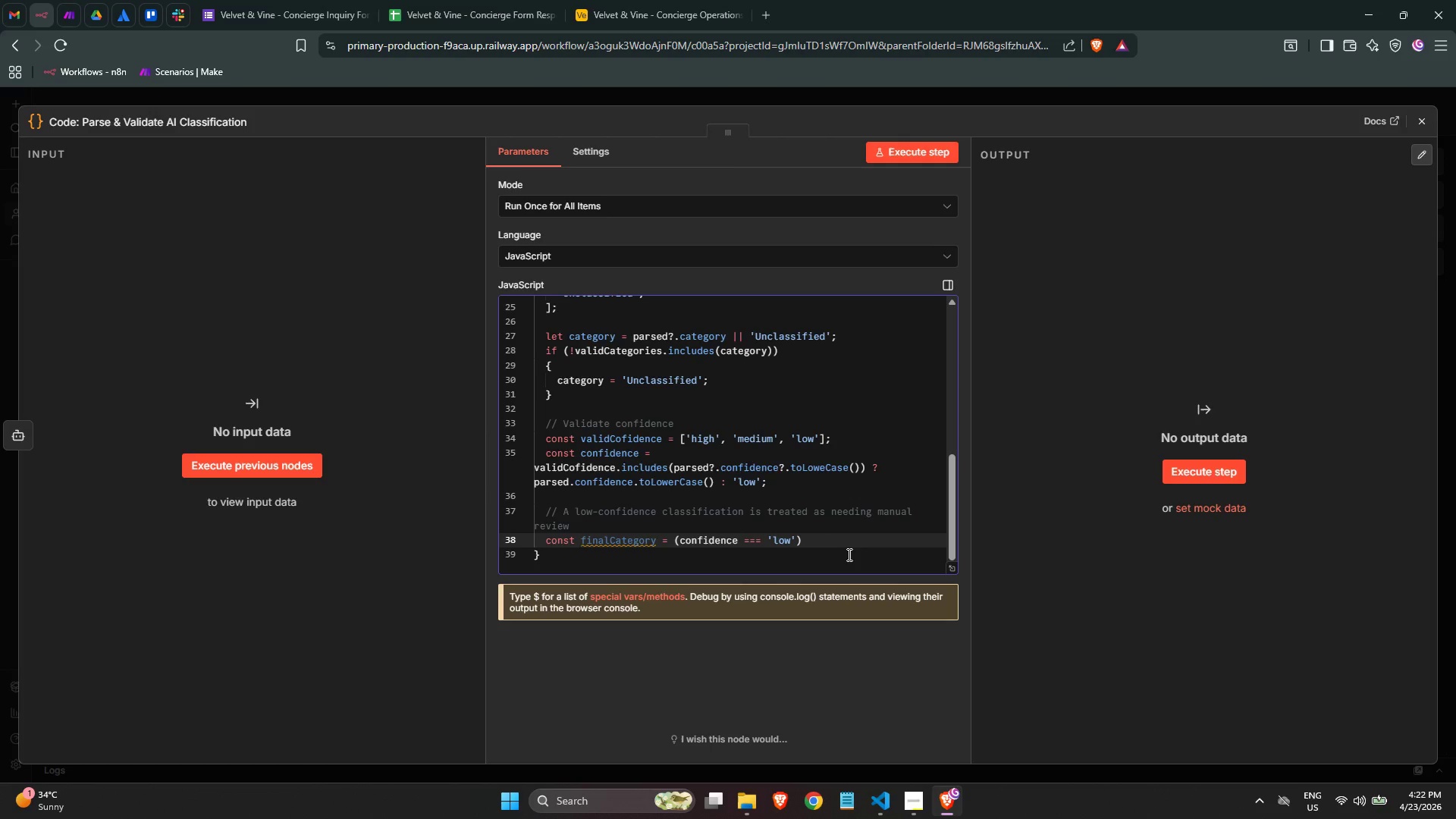 
key(ArrowRight)
 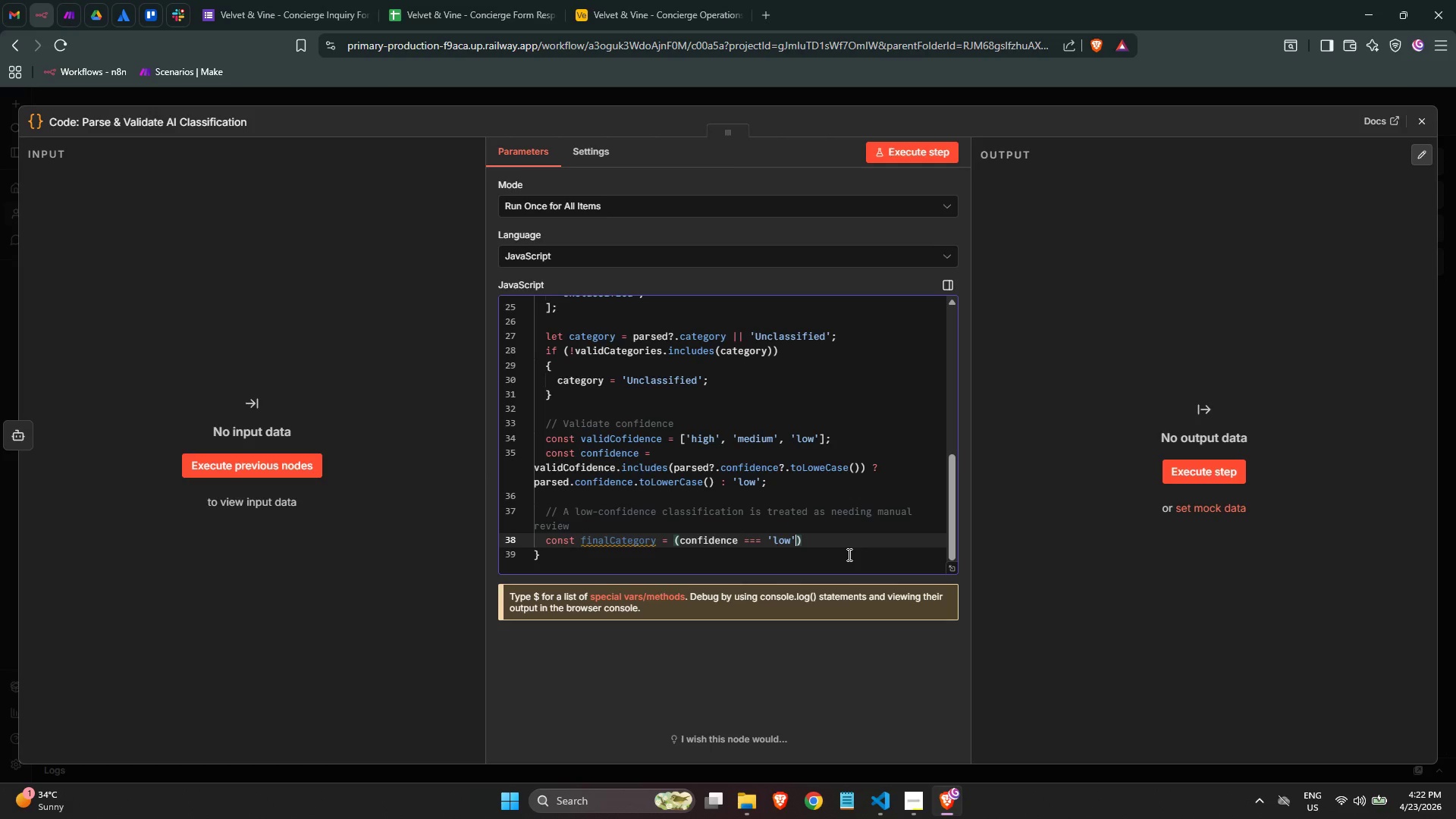 
type( || category === 'Unclasi)
key(Backspace)
type(sified)
 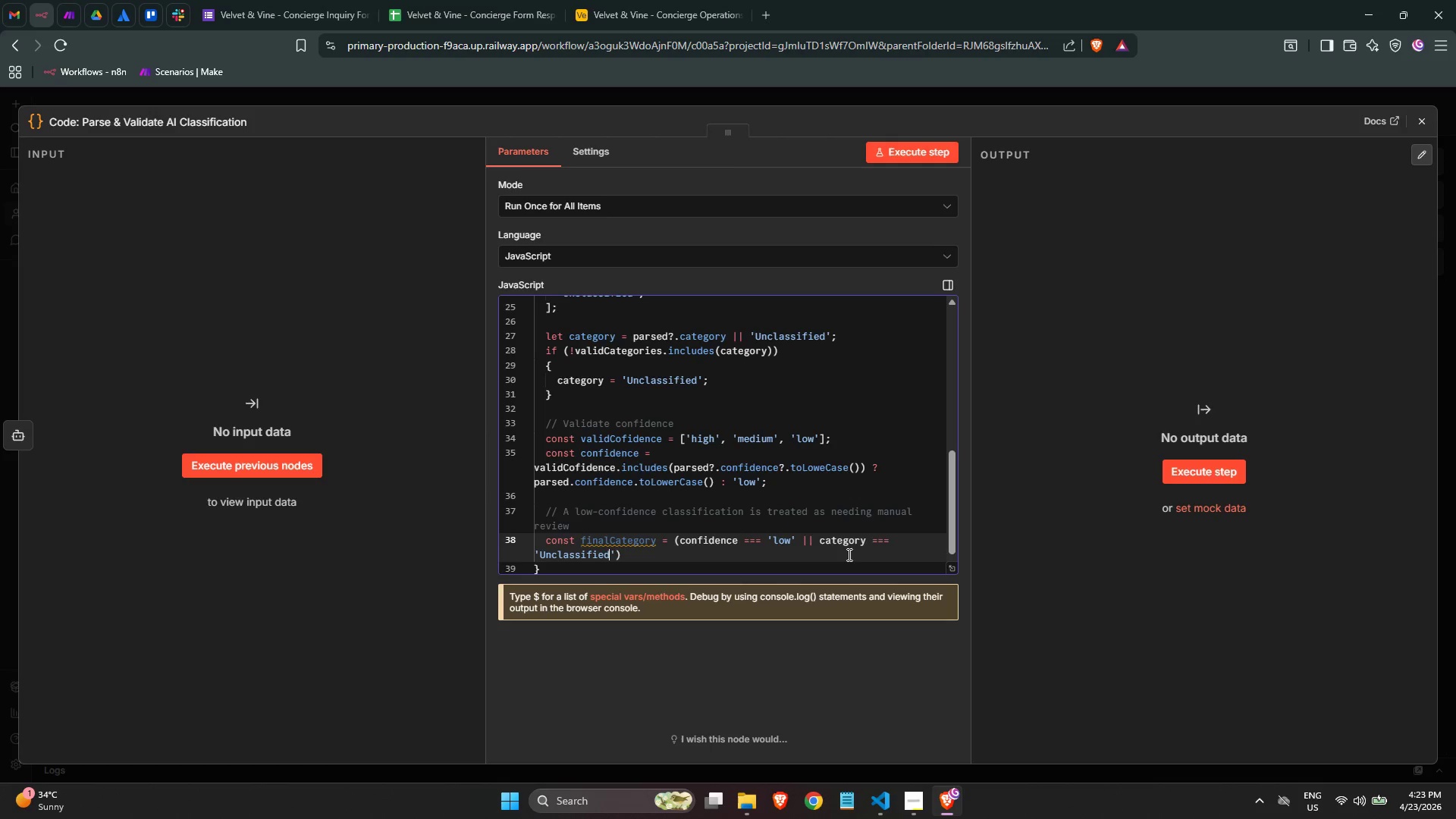 
key(ArrowRight)
 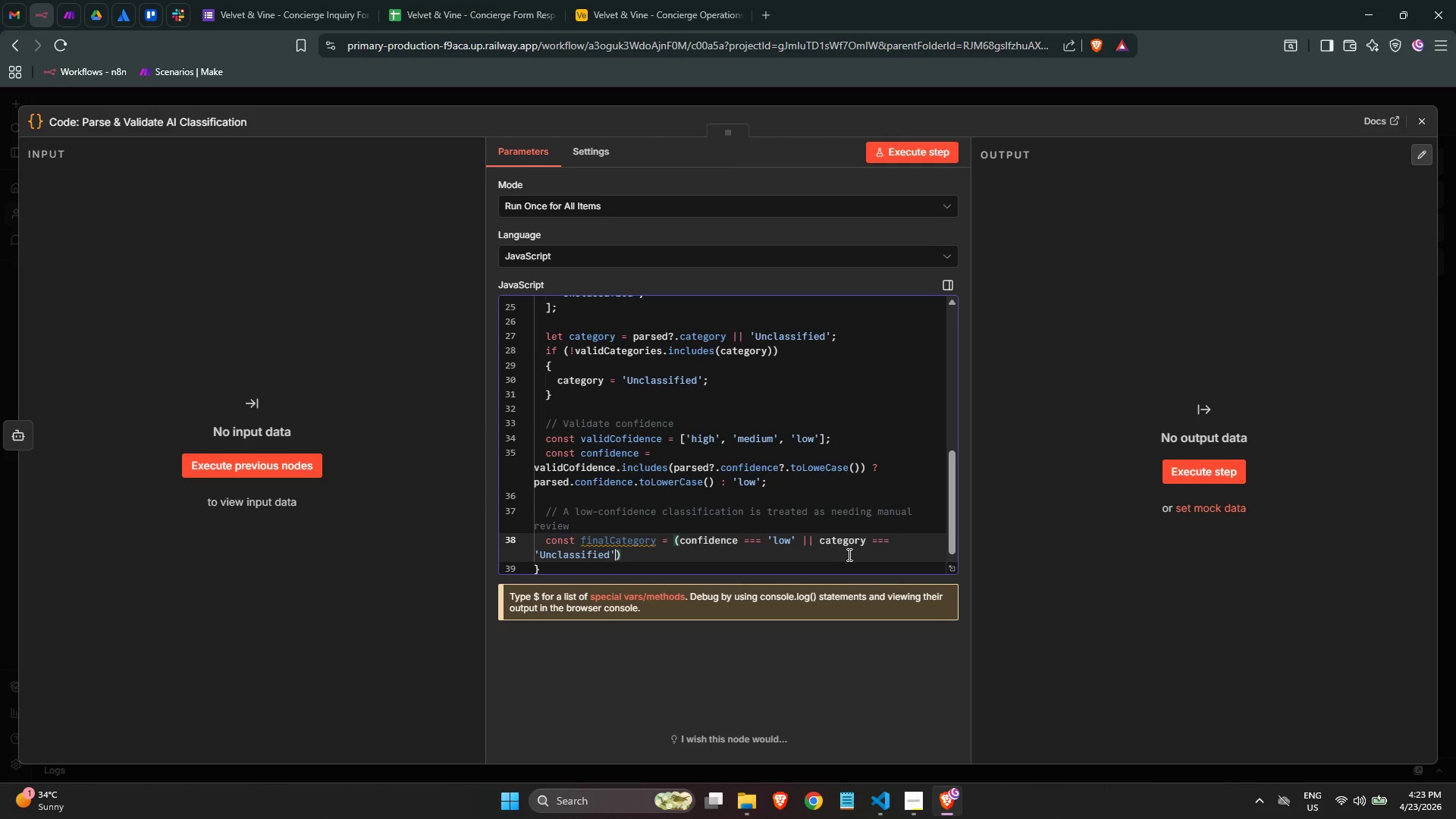 
key(ArrowRight)
 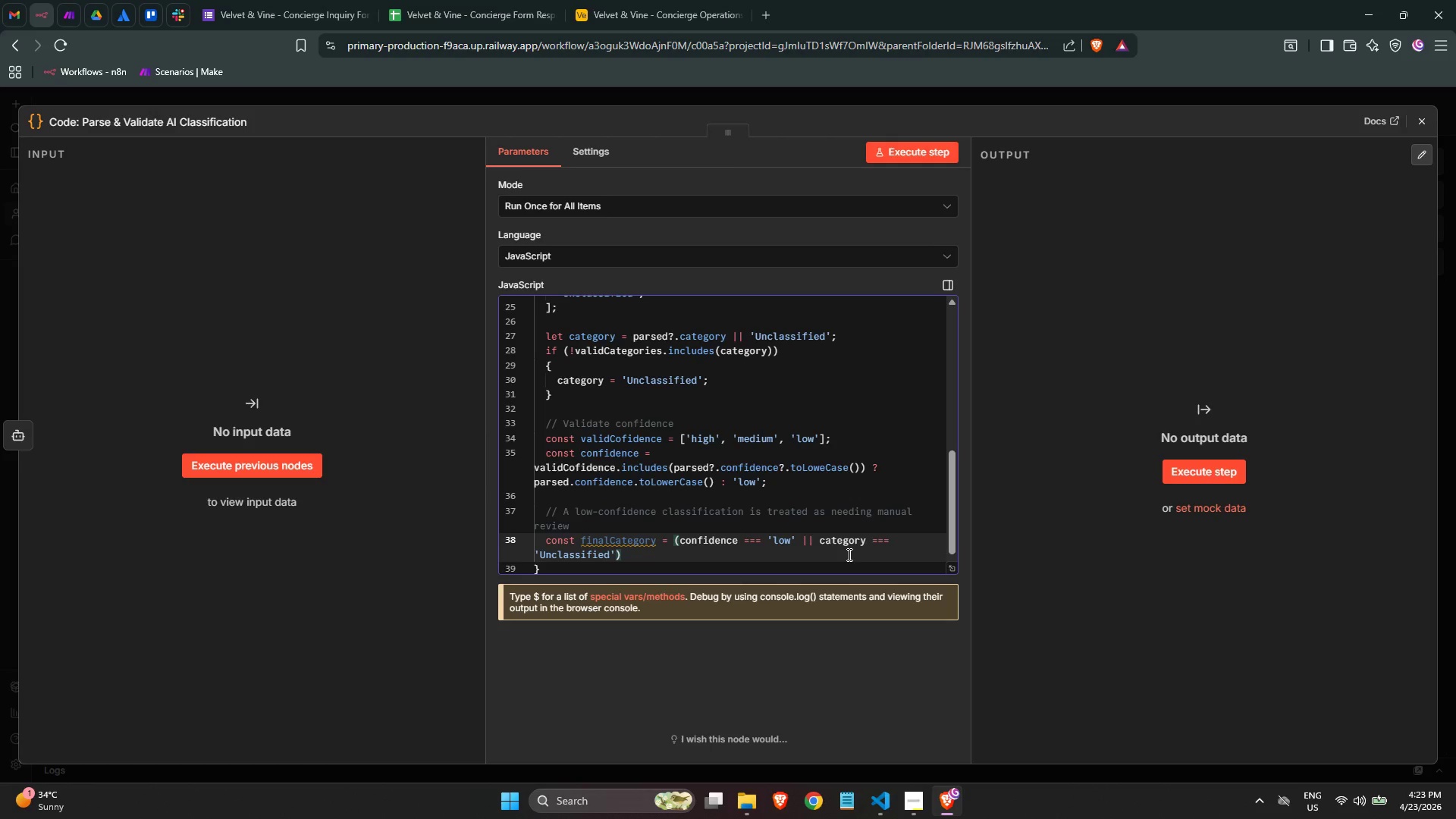 
key(Space)
 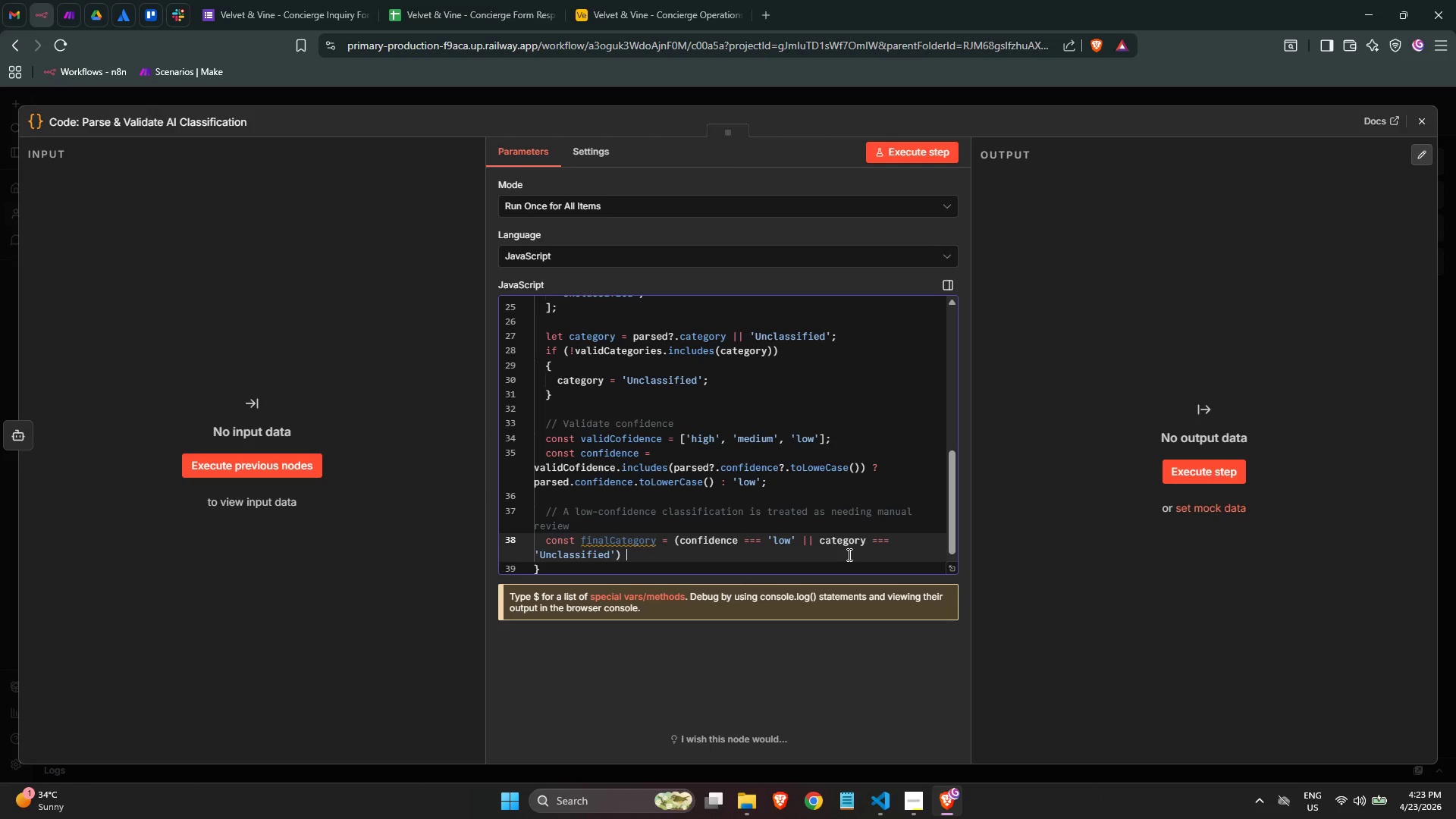 
key(Shift+Slash)
 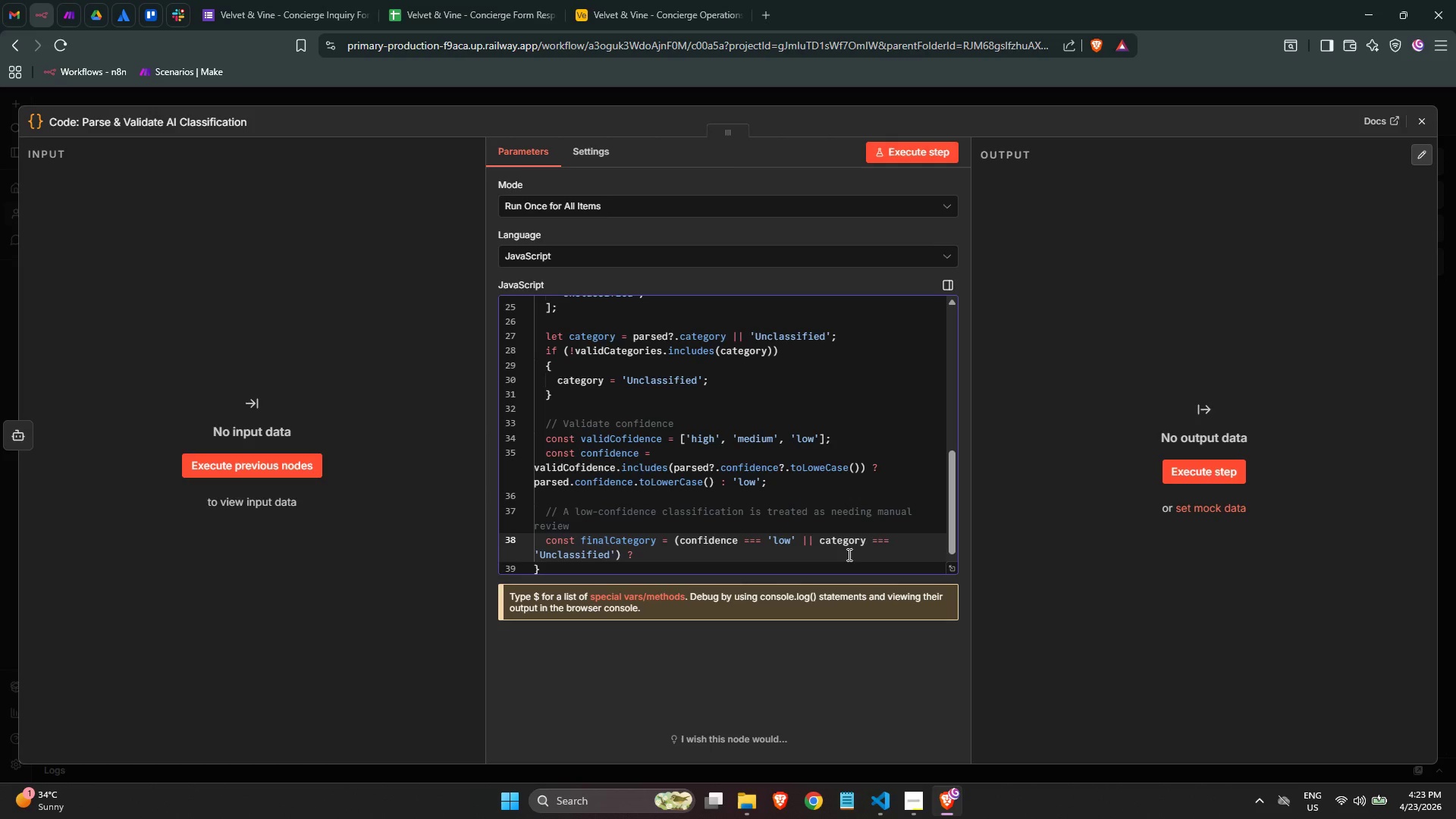 
key(Space)
 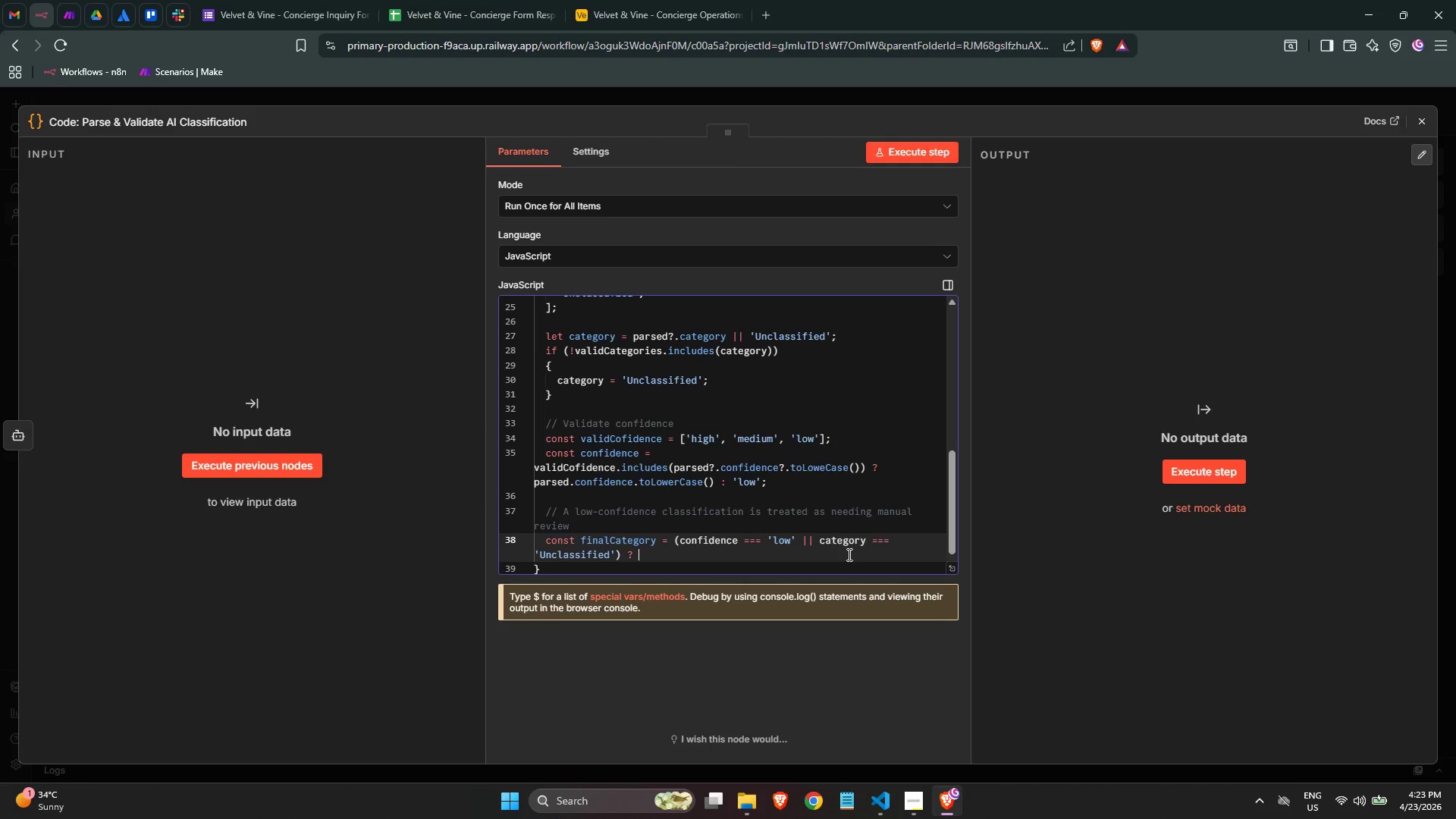 
key(Quote)
 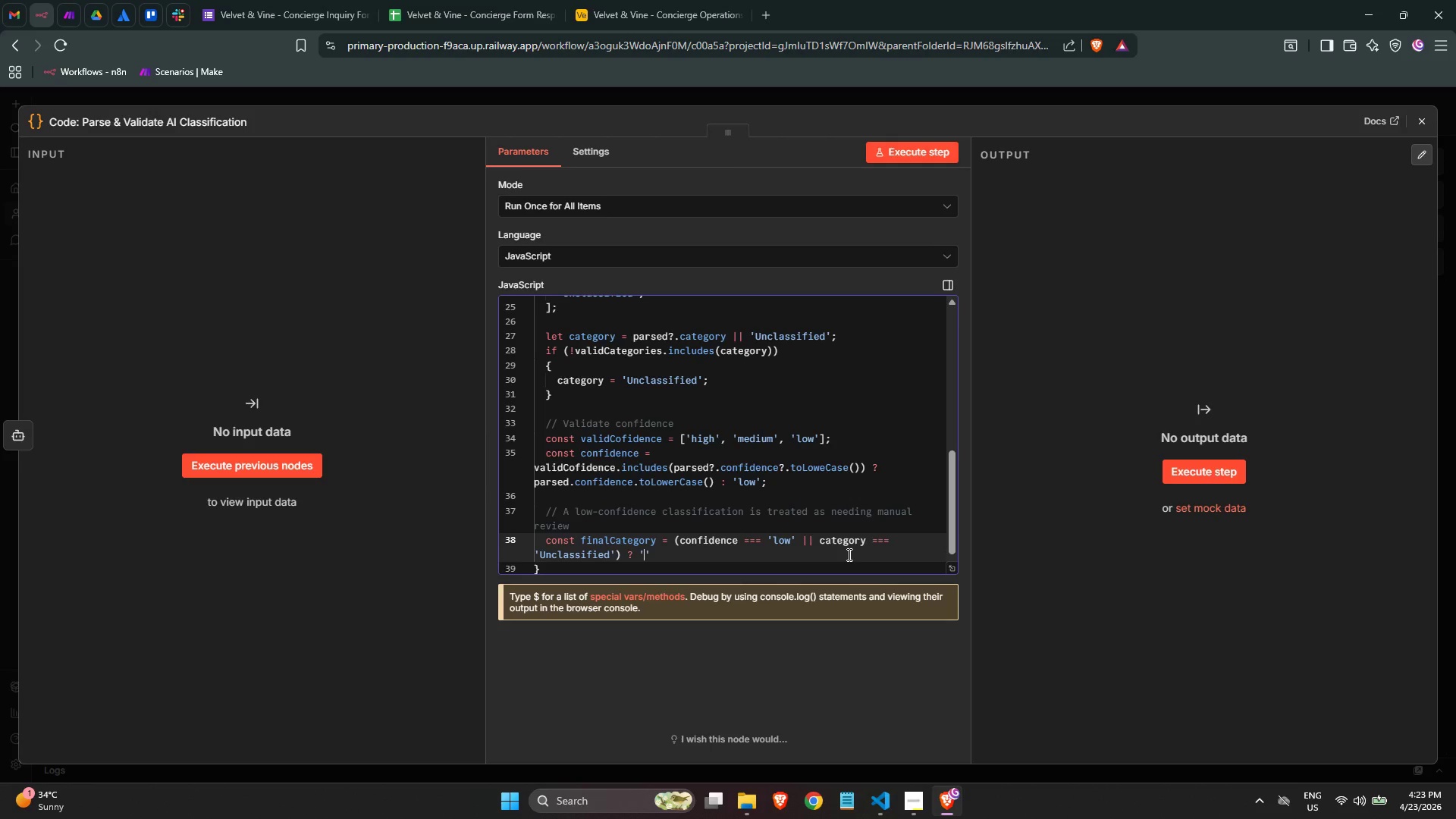 
key(ArrowLeft)
 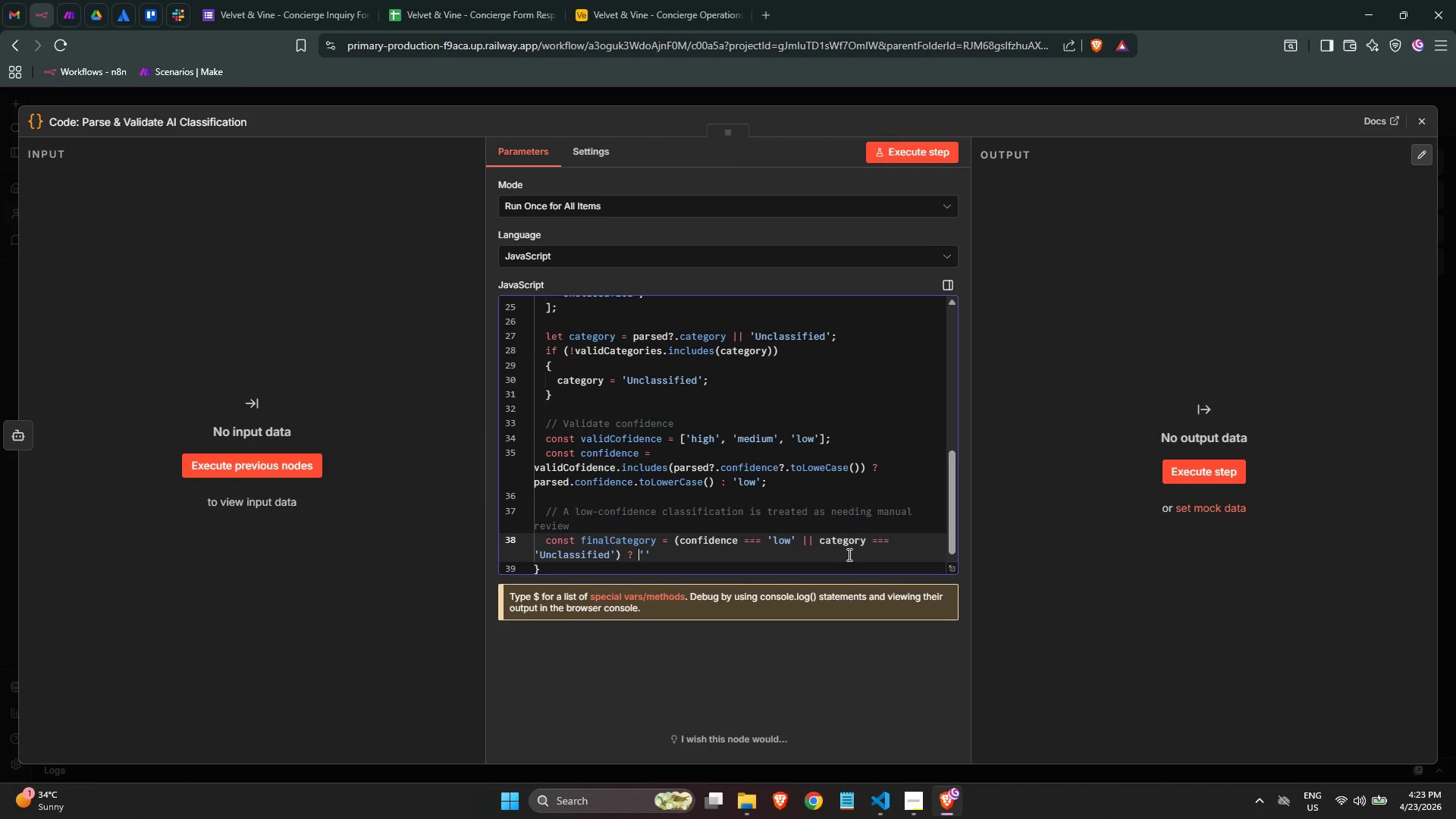 
hold_key(key=ShiftLeft, duration=0.39)
 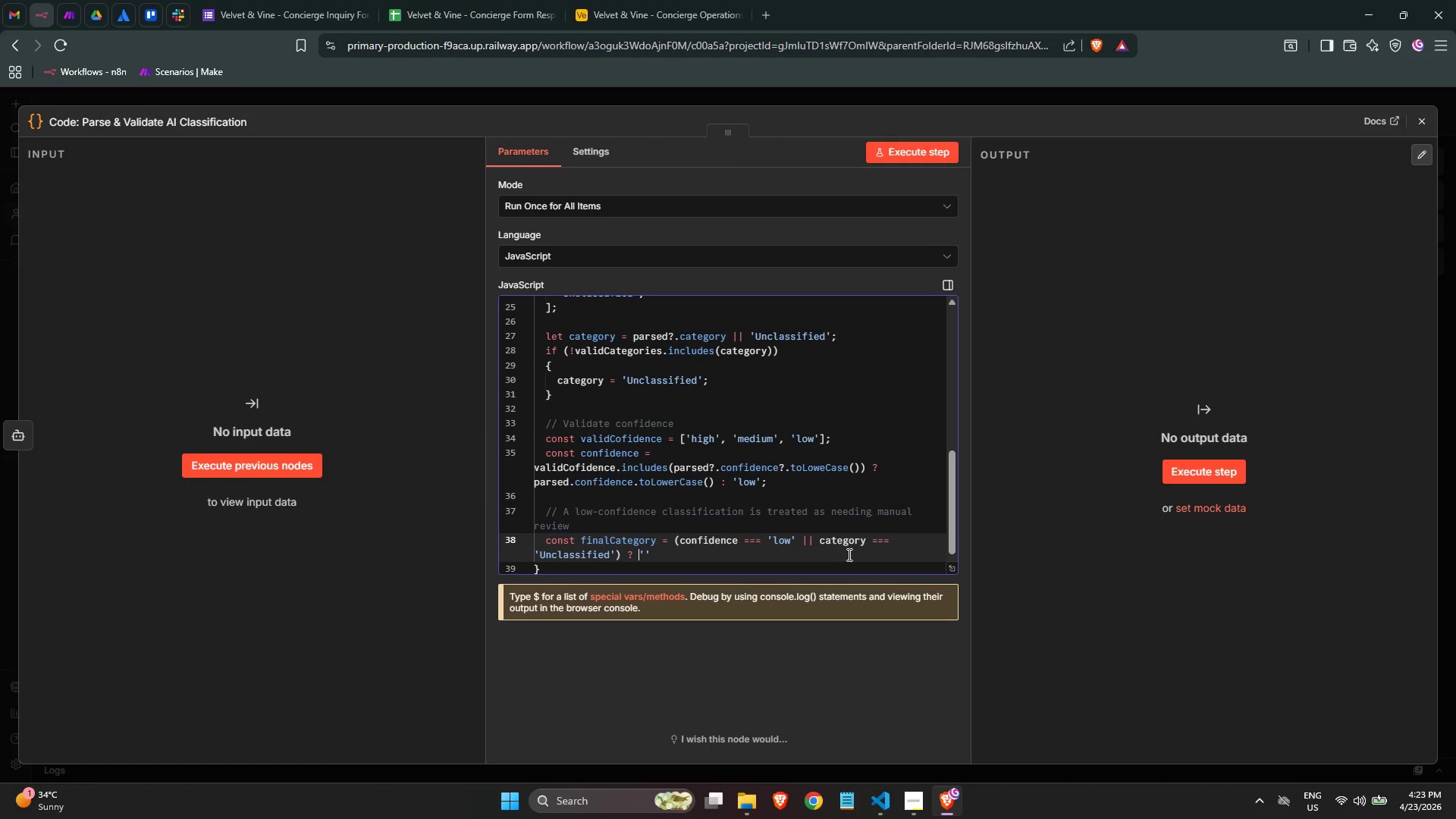 
key(ArrowRight)
 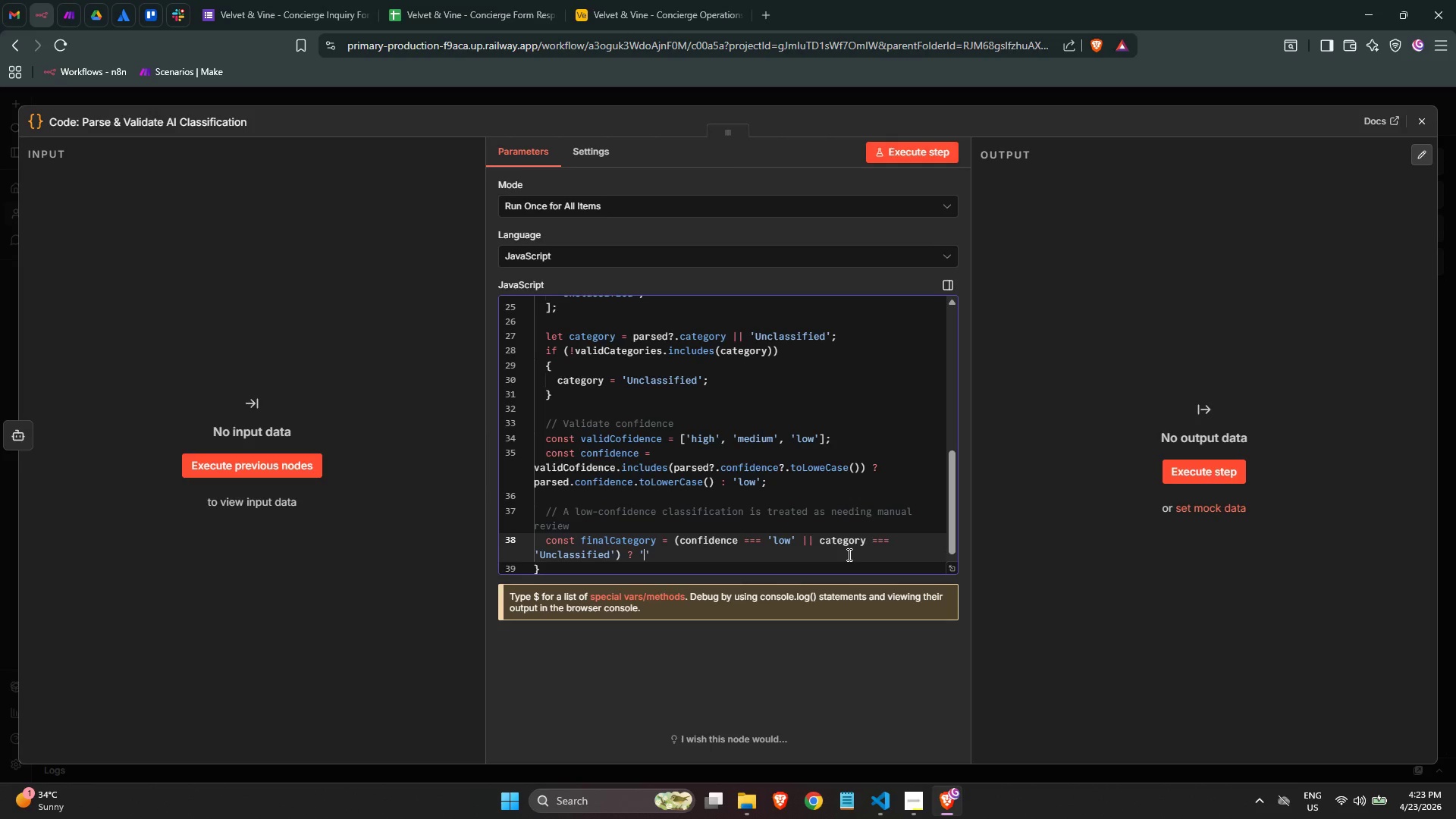 
type(Manula)
key(Backspace)
key(Backspace)
type(al Review Required)
 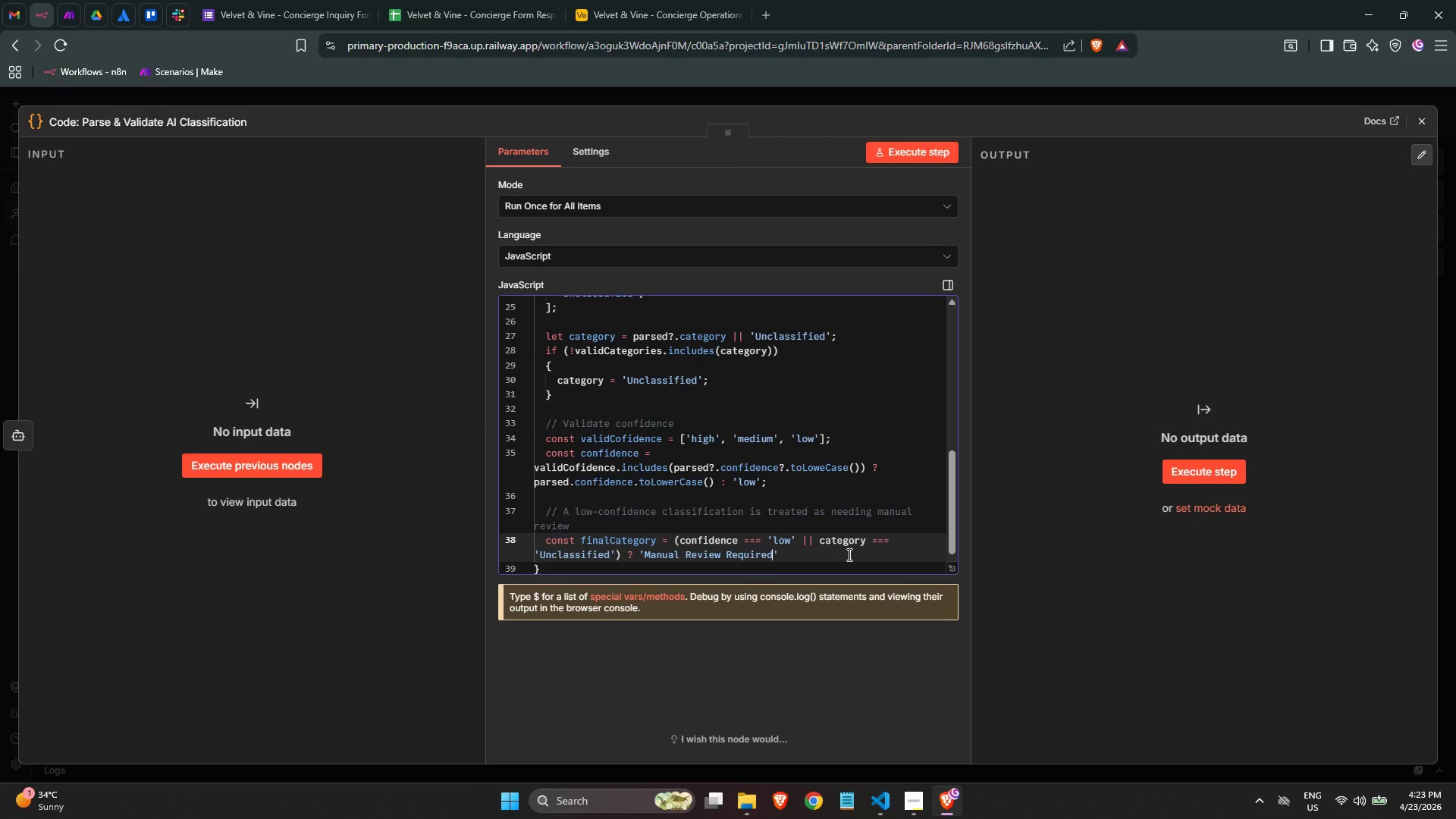 
key(ArrowRight)
 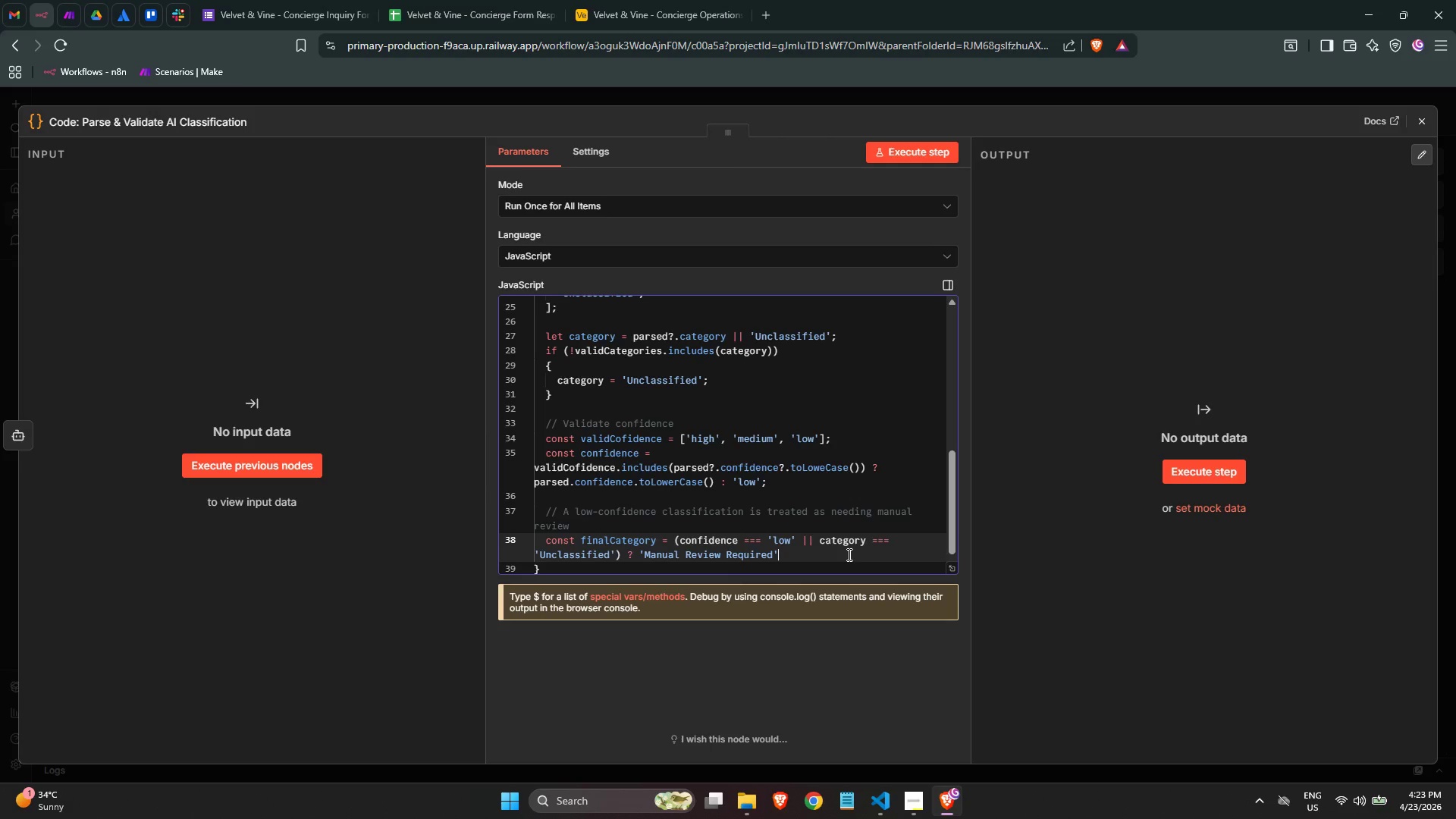 
type( : cate)
 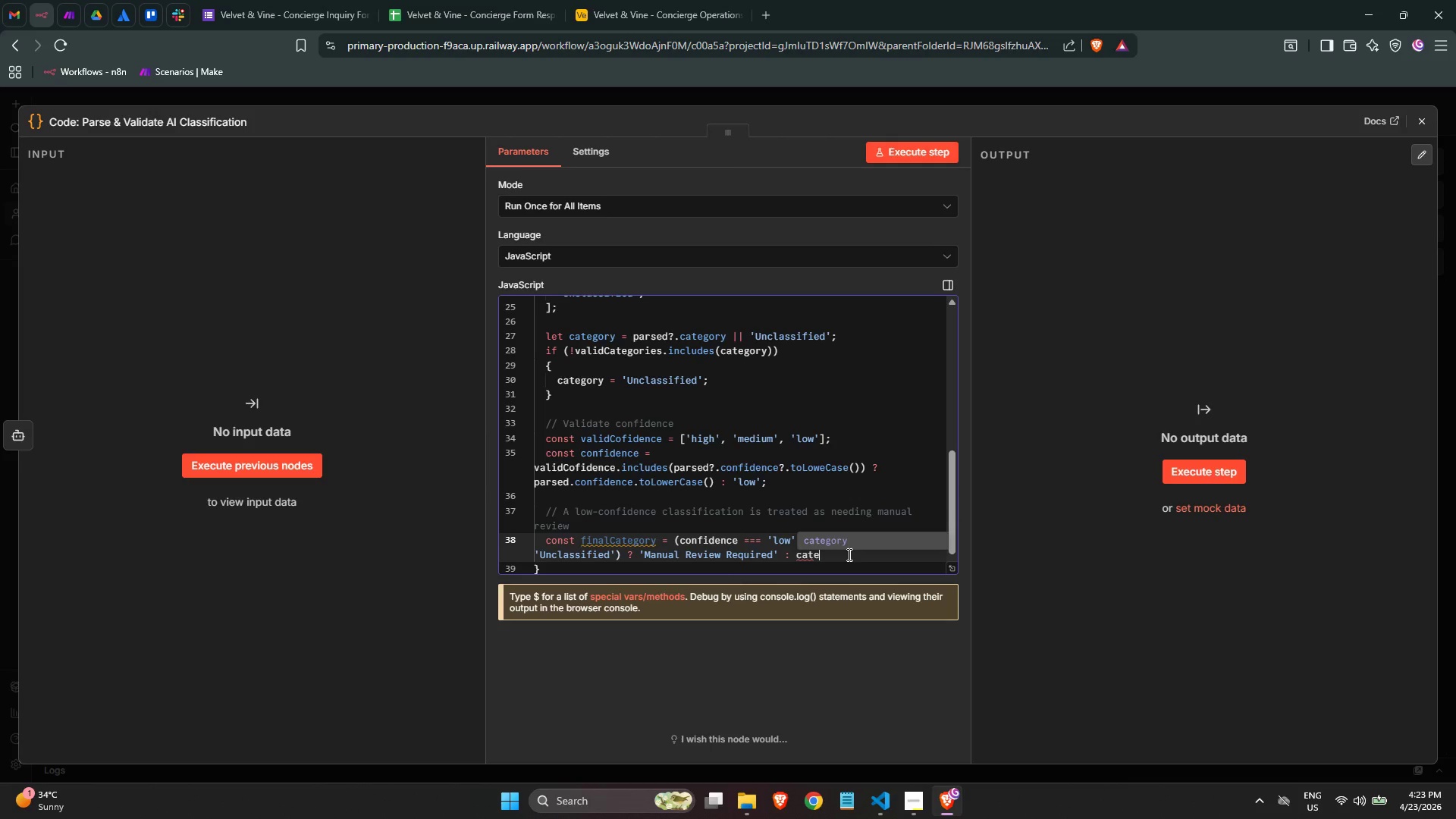 
key(Enter)
 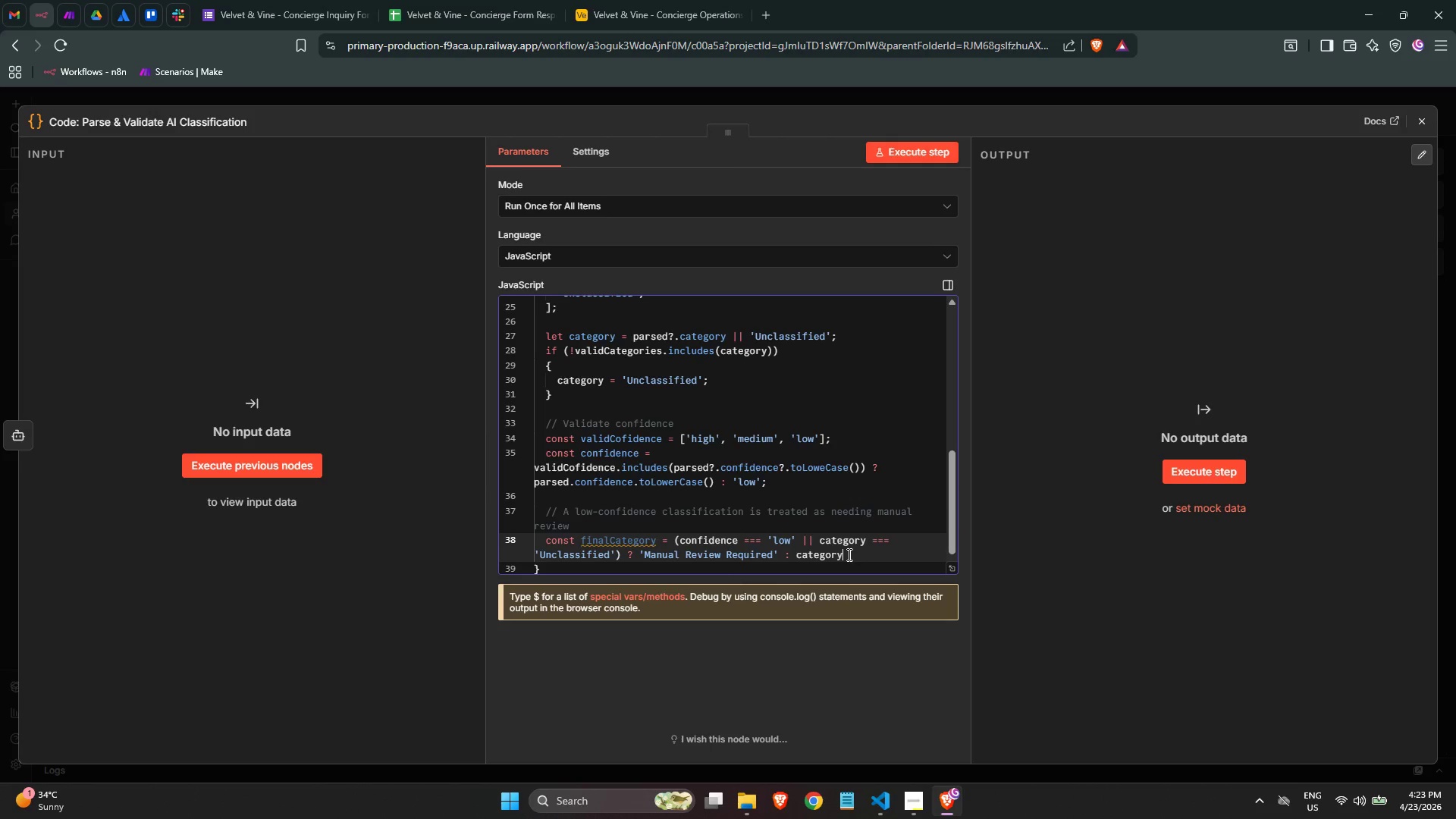 
key(Semicolon)
 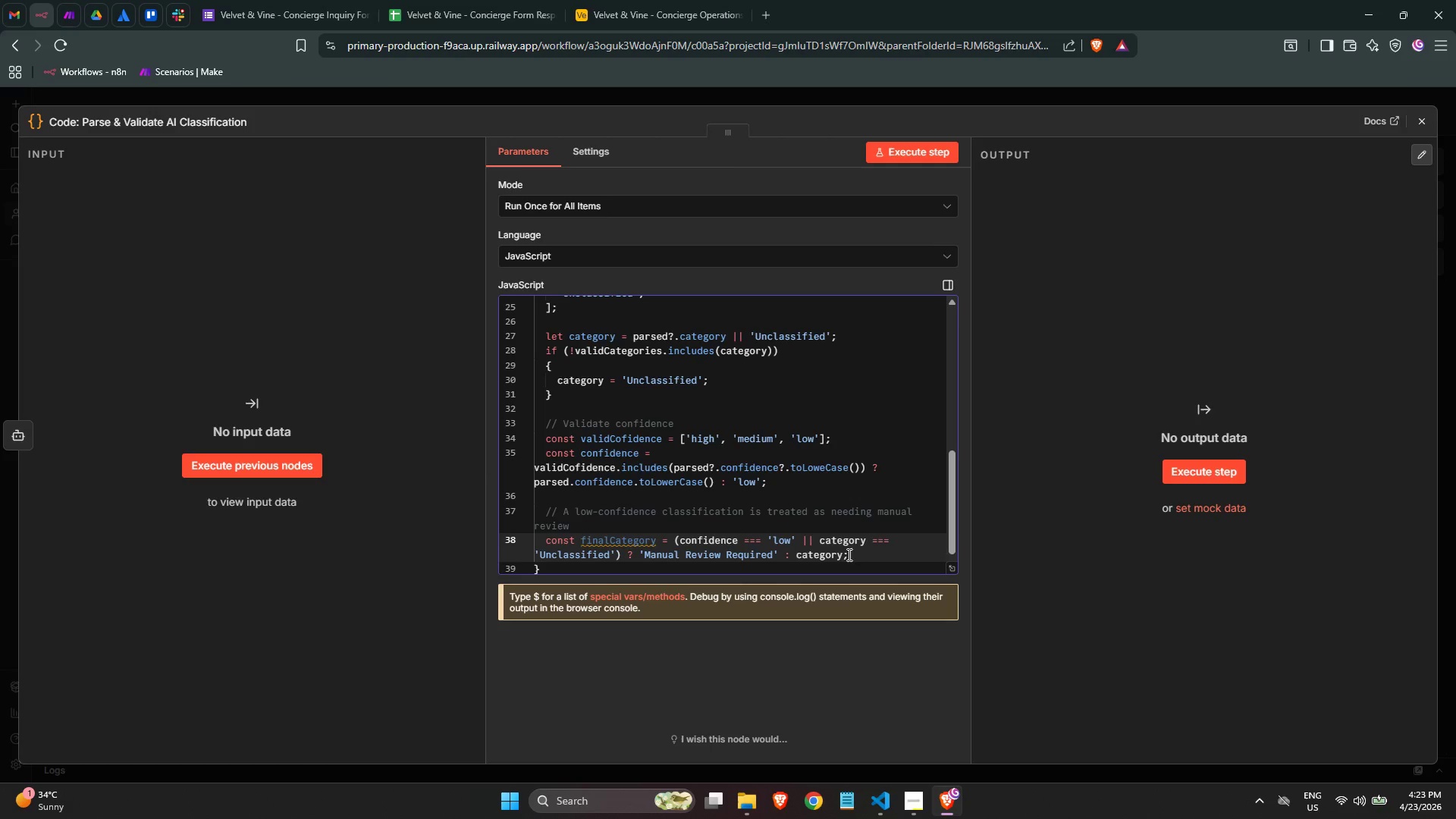 
wait(10.72)
 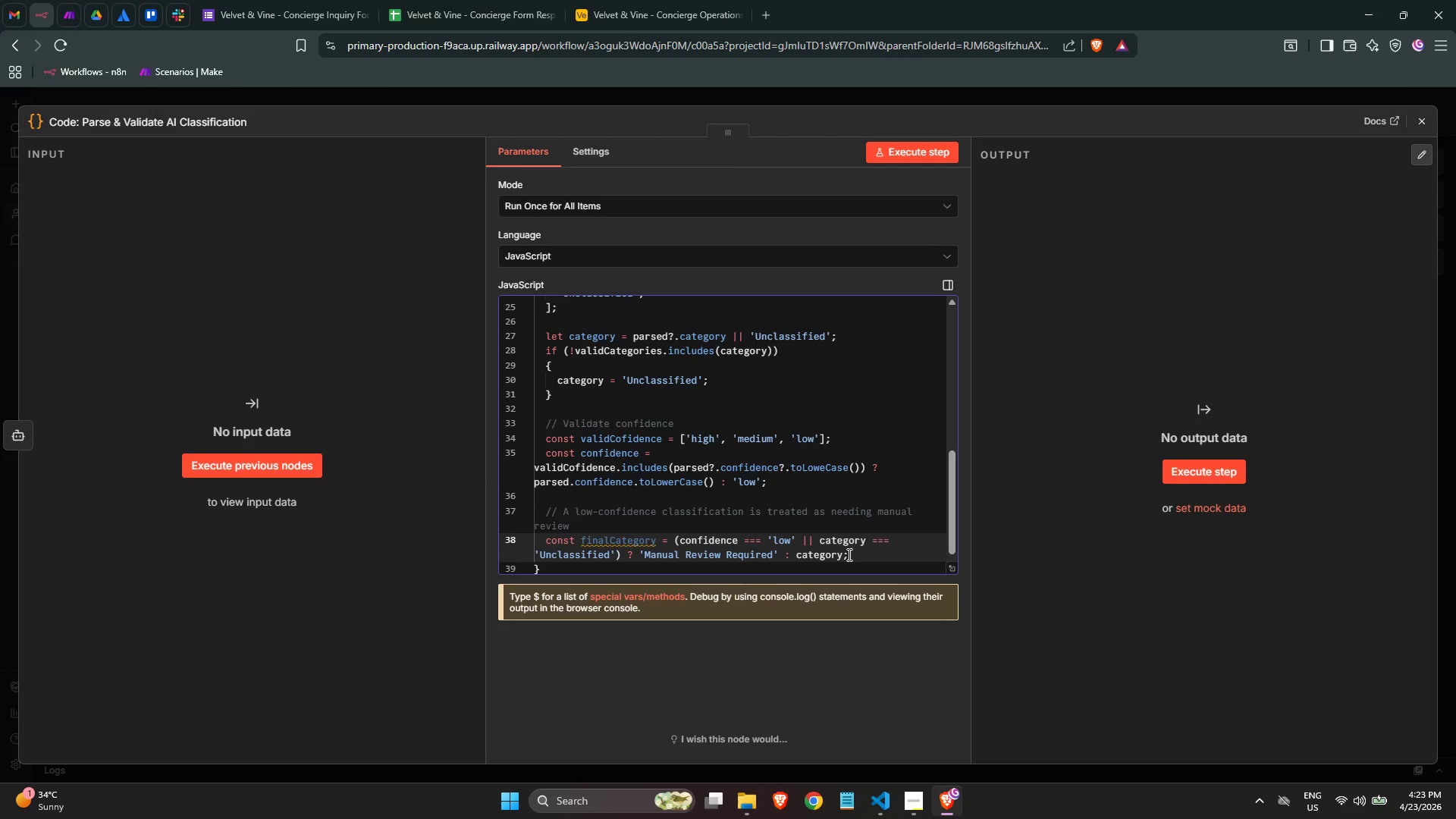 
key(Enter)
 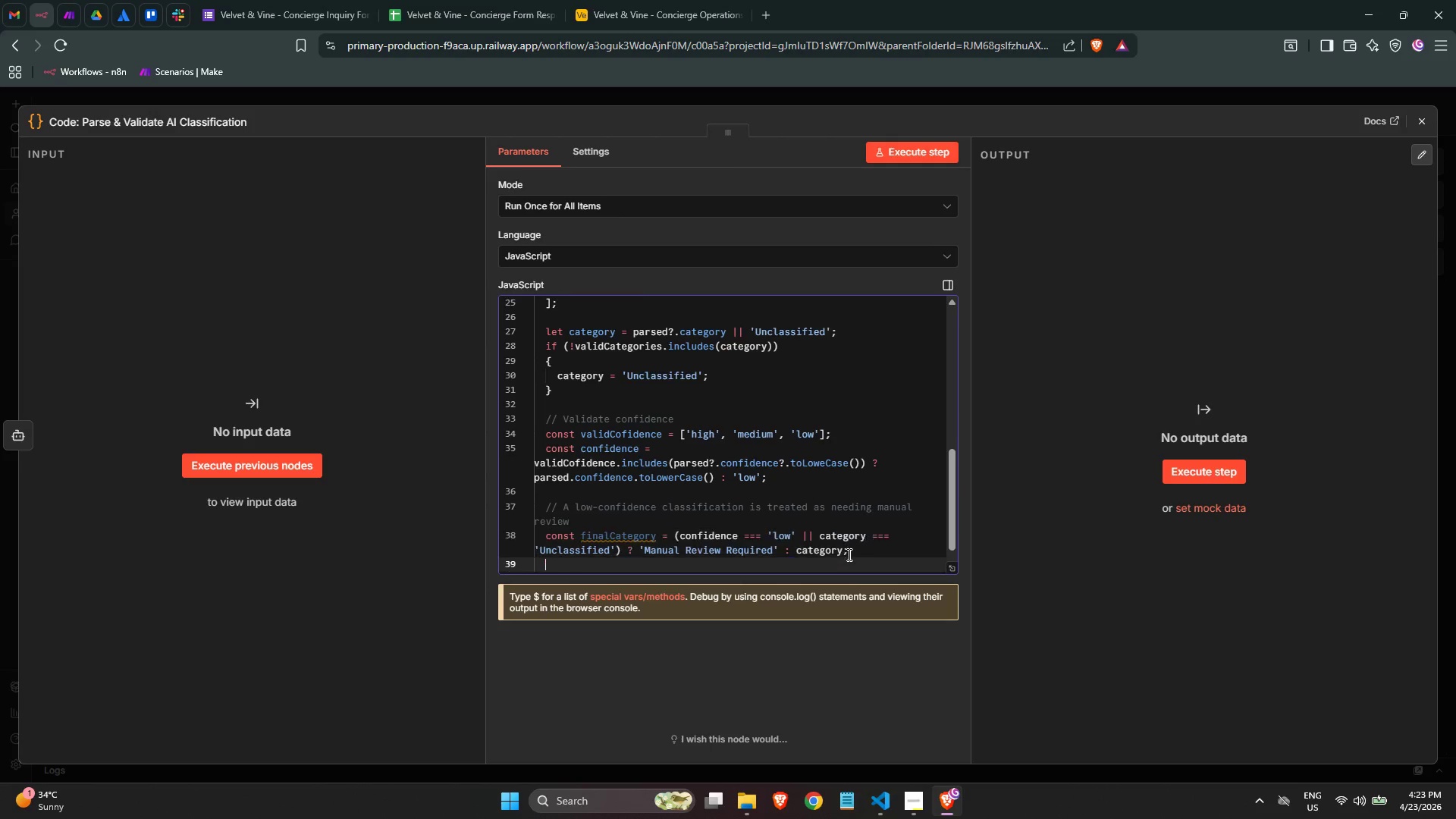 
key(Enter)
 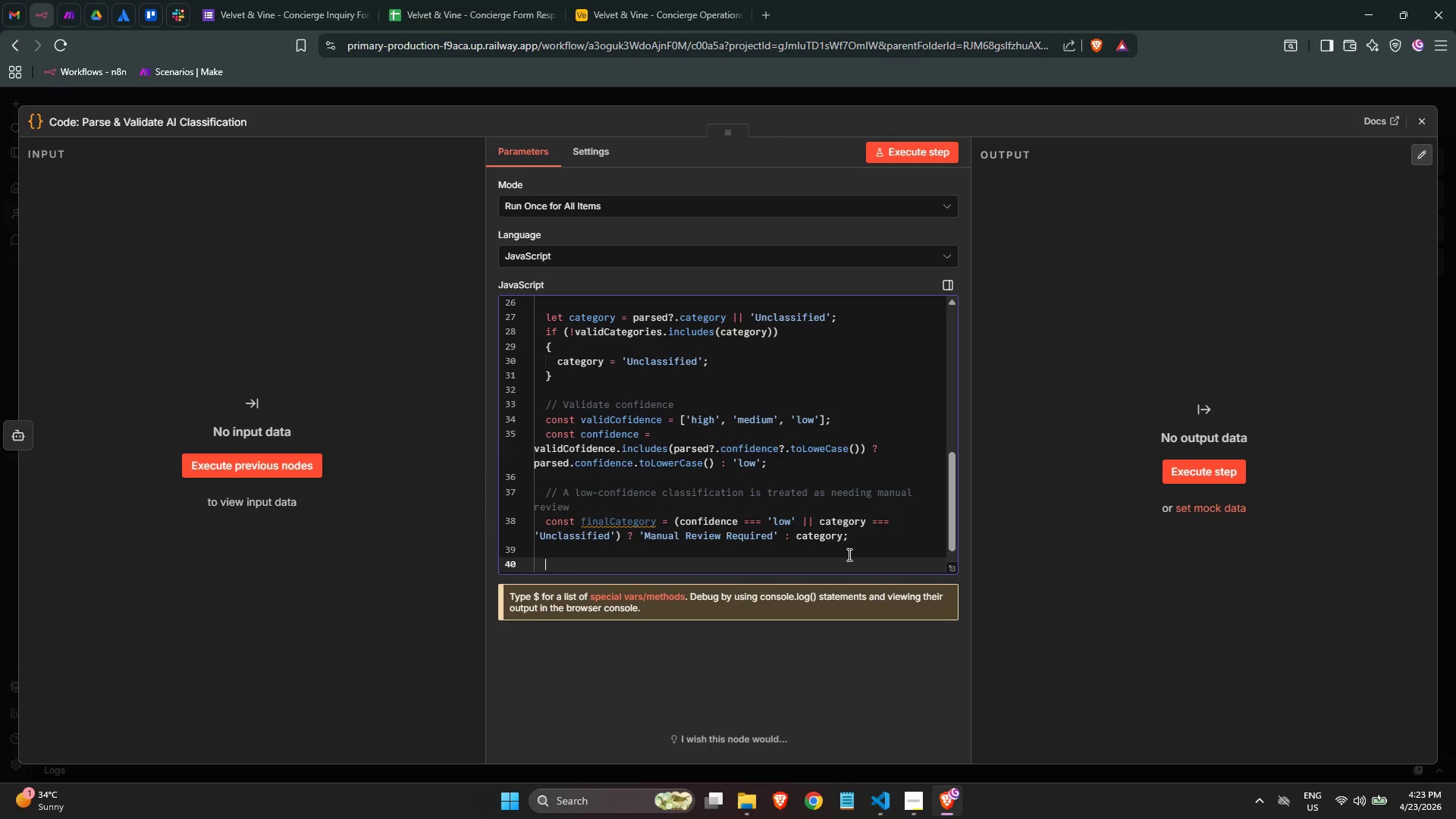 
key(Backspace)
 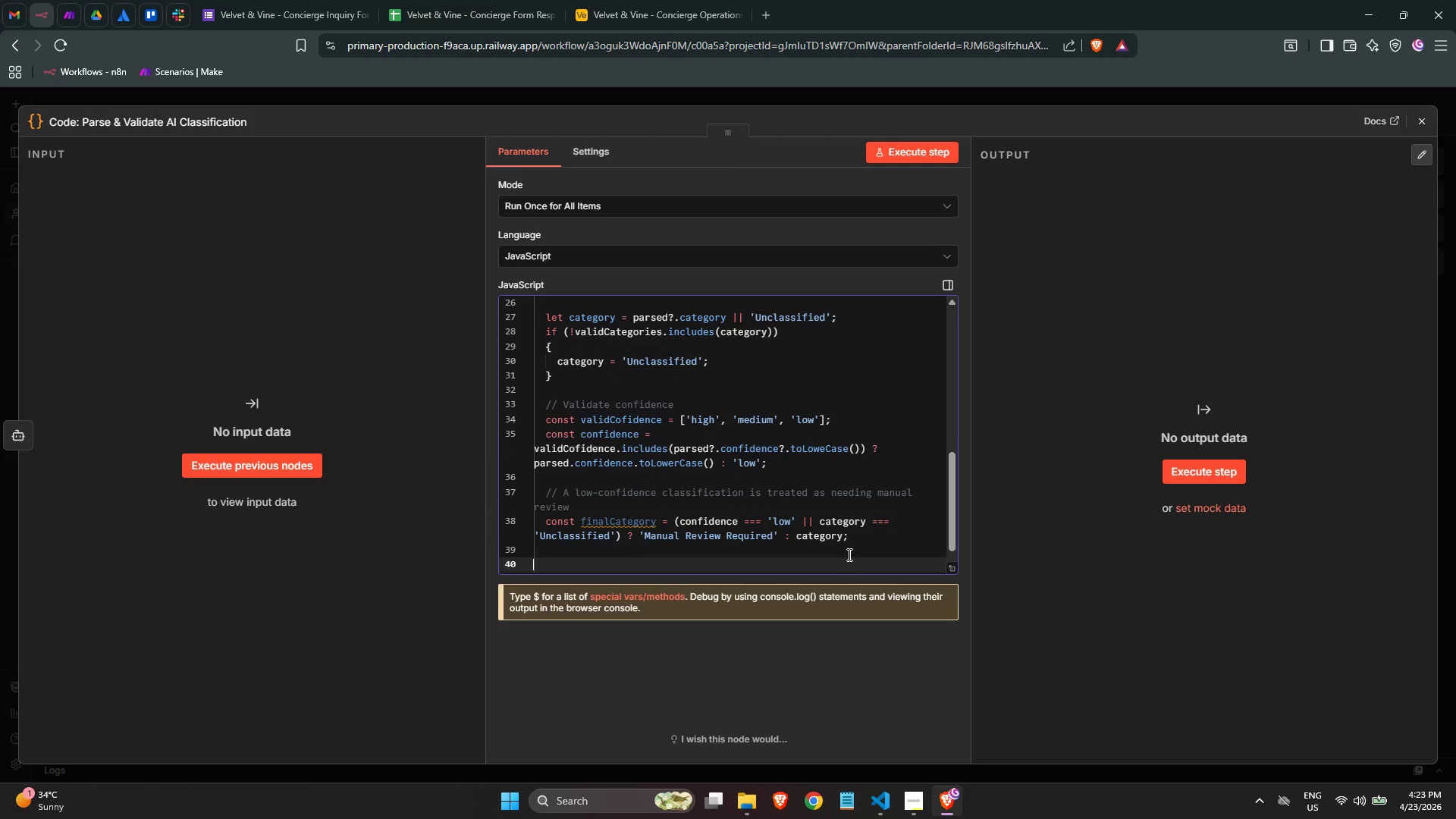 
key(Backspace)
 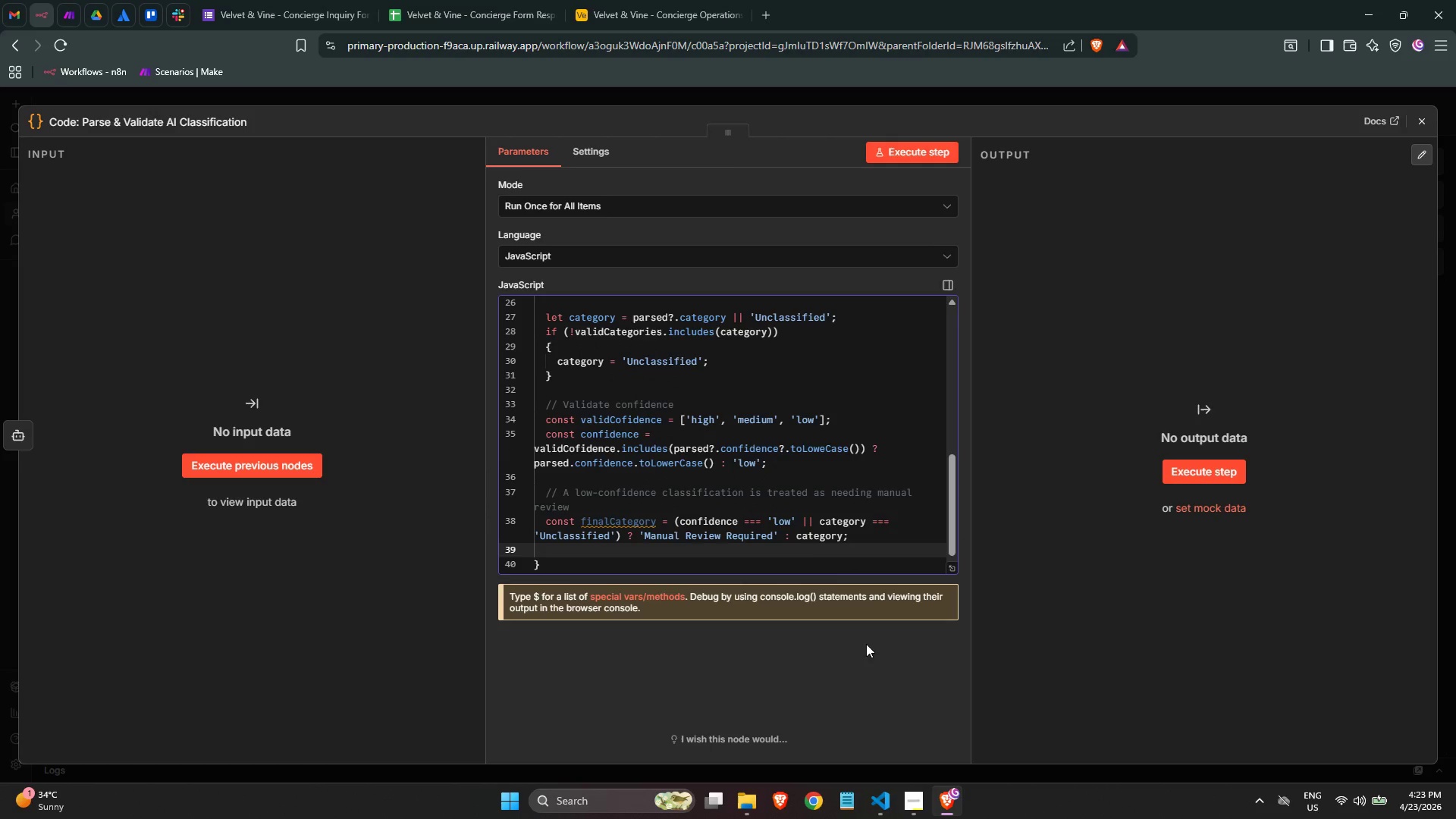 
scroll: coordinate [817, 508], scroll_direction: down, amount: 2.0
 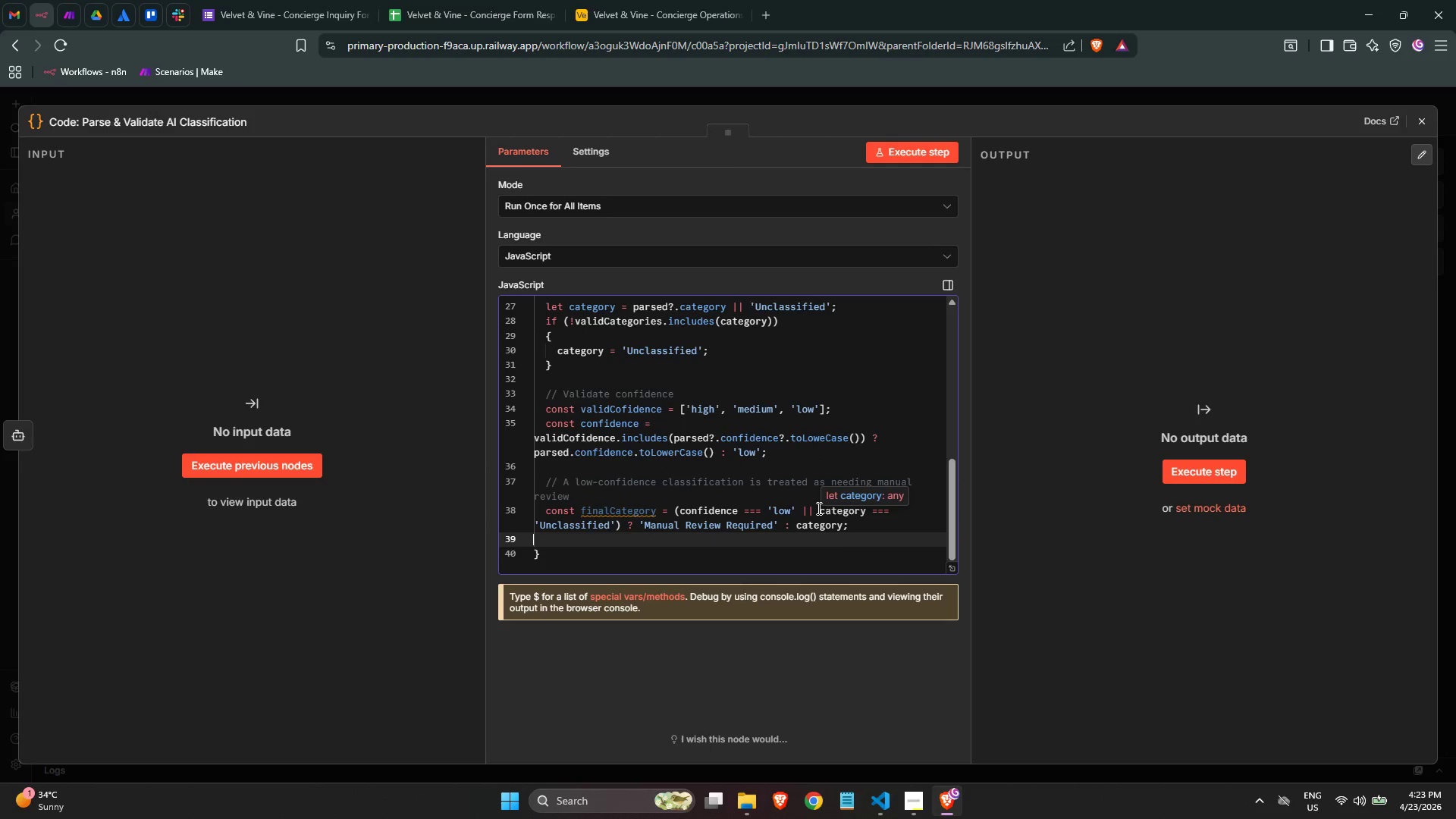 
key(Enter)
 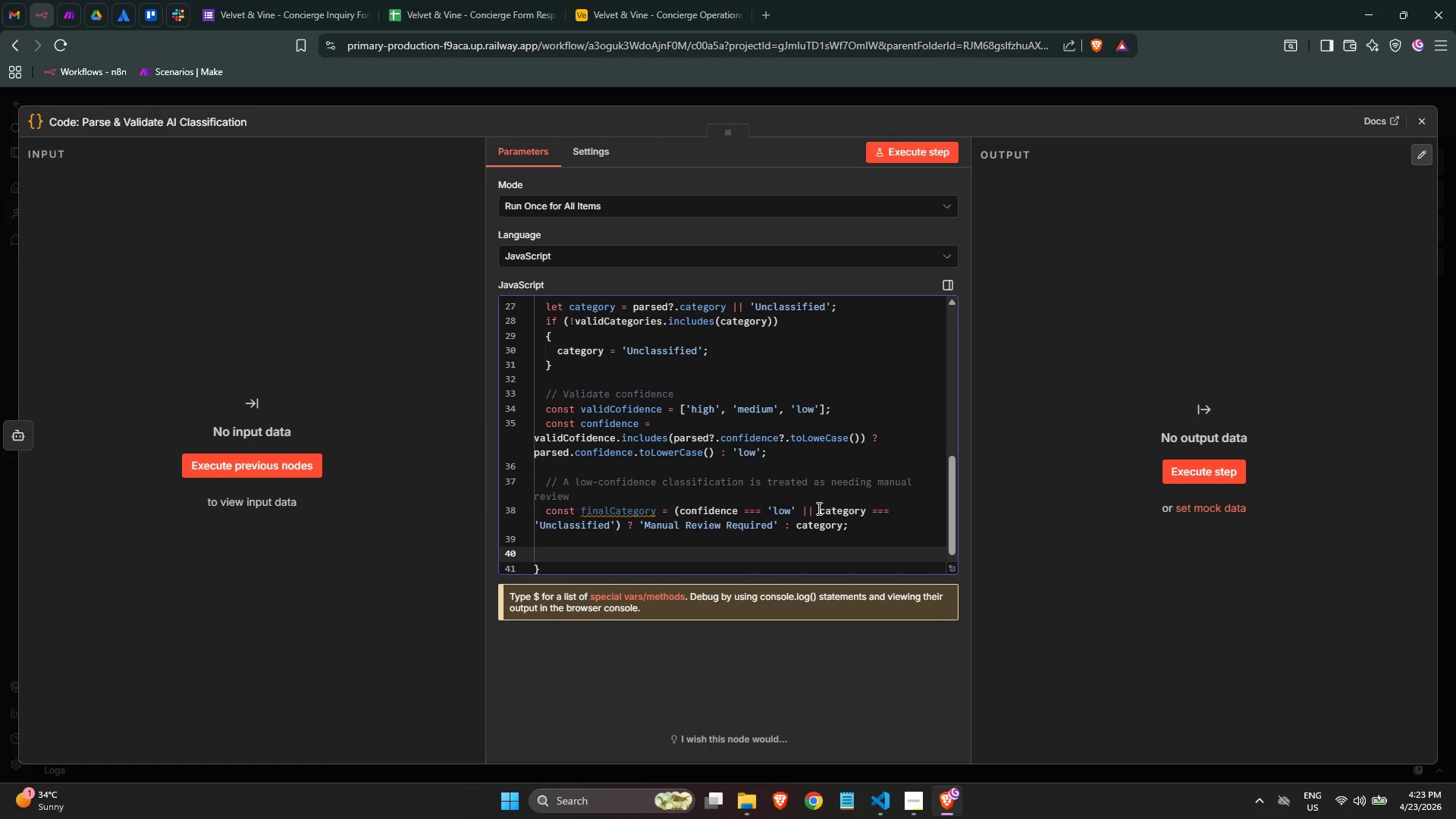 
type(//Va)
key(Backspace)
key(Backspace)
type( v)
key(Backspace)
type(Validate property)
key(Backspace)
key(Backspace)
key(Backspace)
key(Backspace)
key(Backspace)
key(Backspace)
type(iority)
 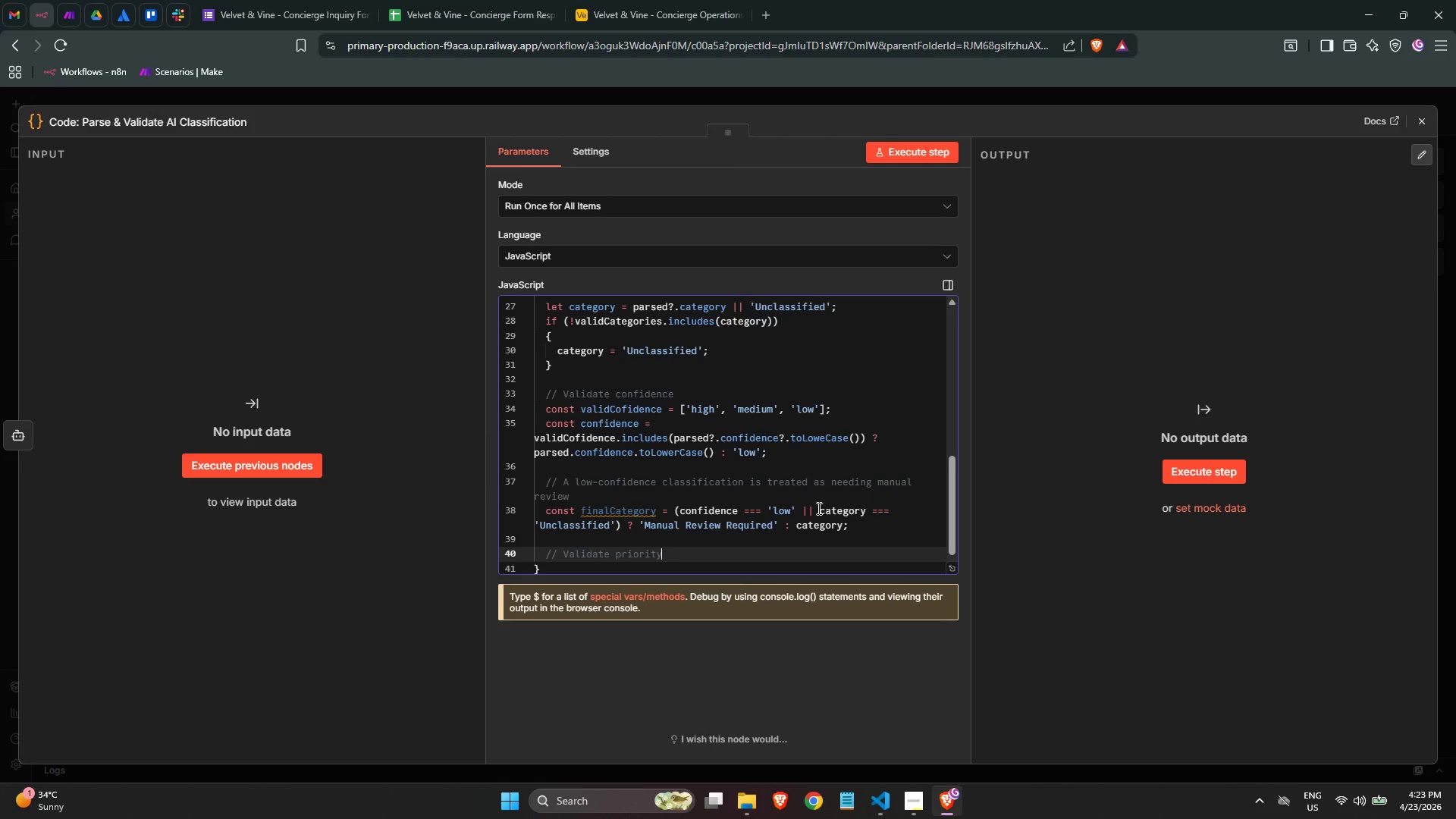 
wait(20.64)
 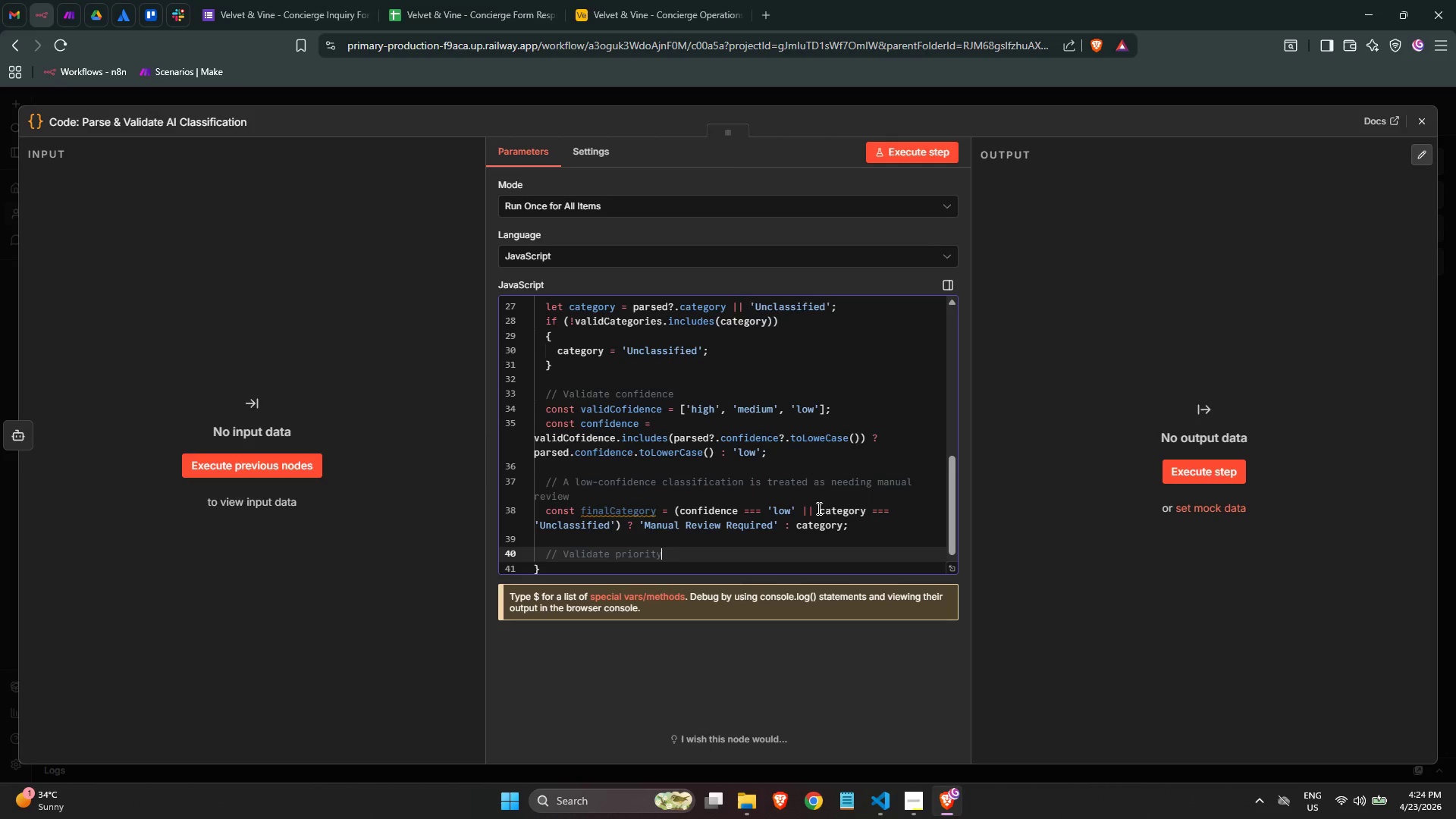 
key(Enter)
 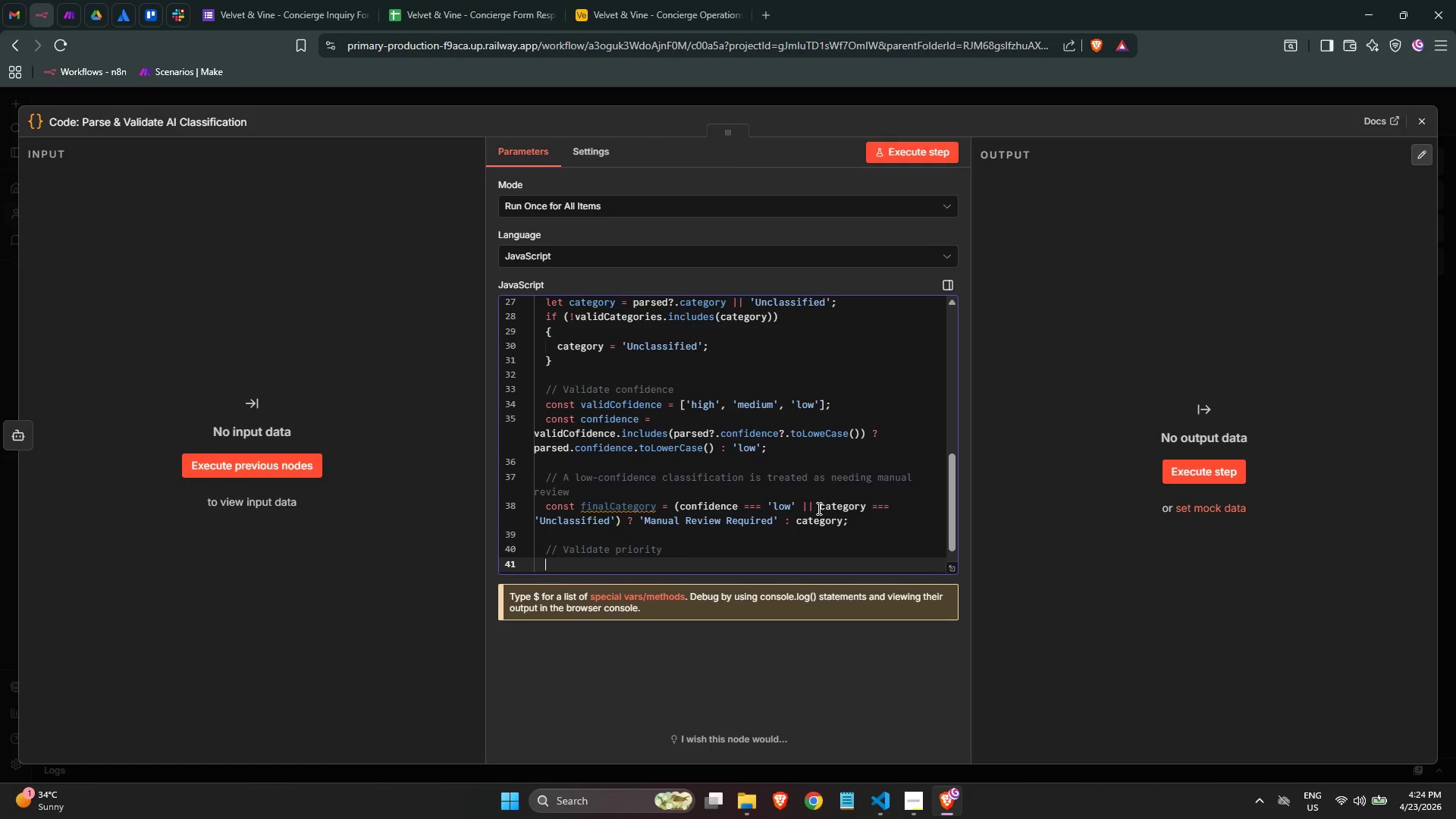 
type(const validPriorities = ['High)
 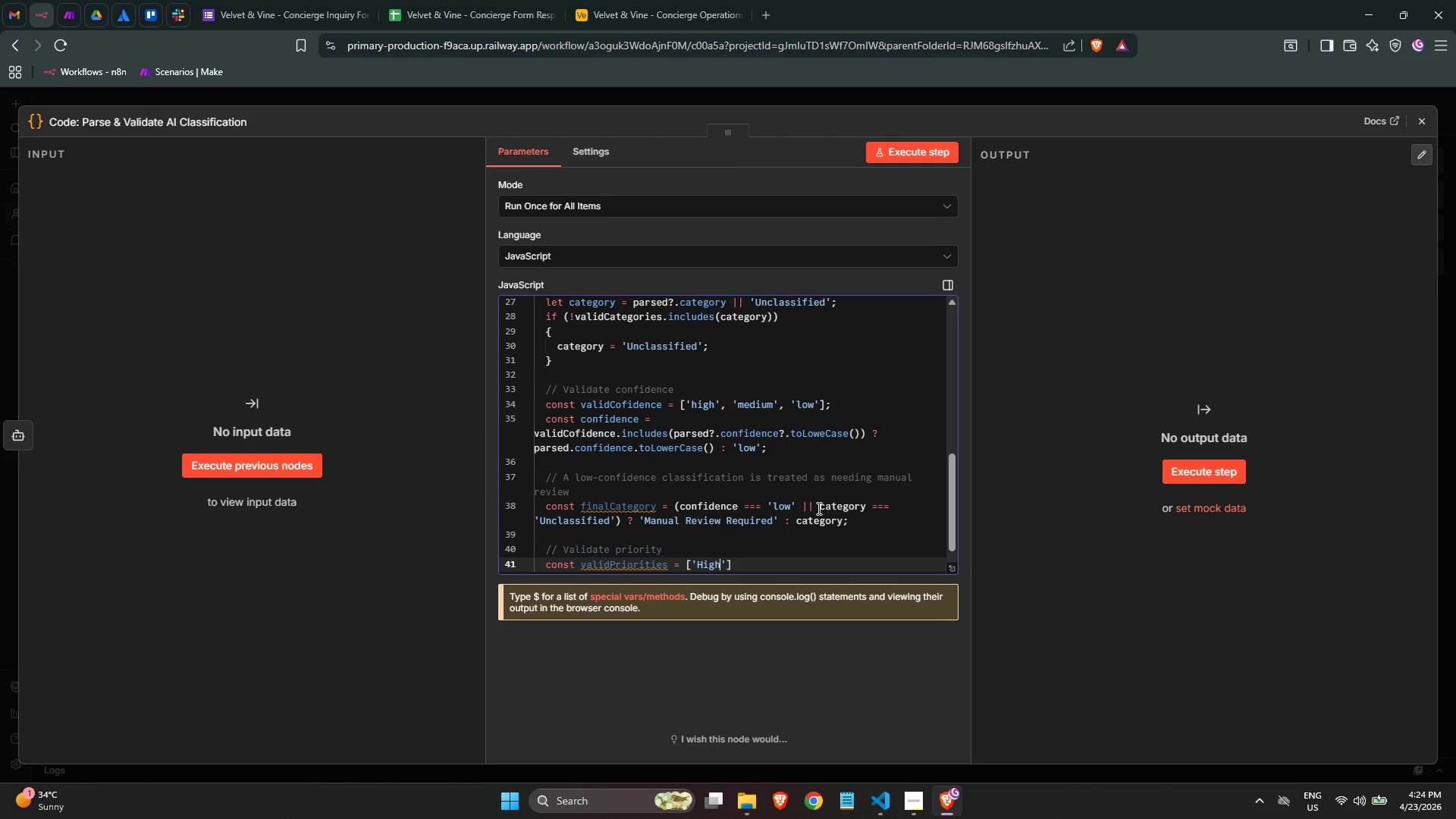 
key(ArrowRight)
 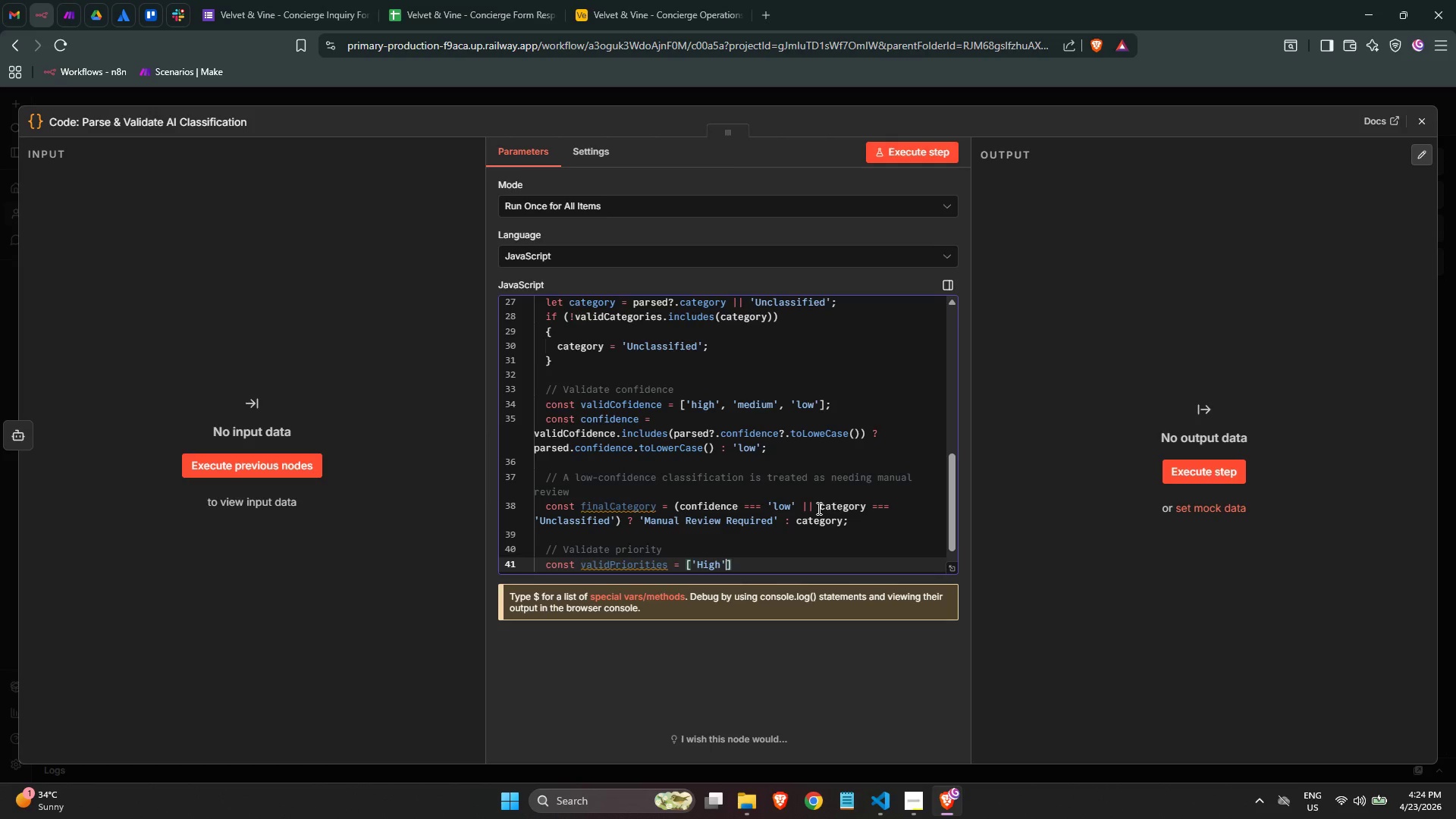 
type(, 'Medium)
 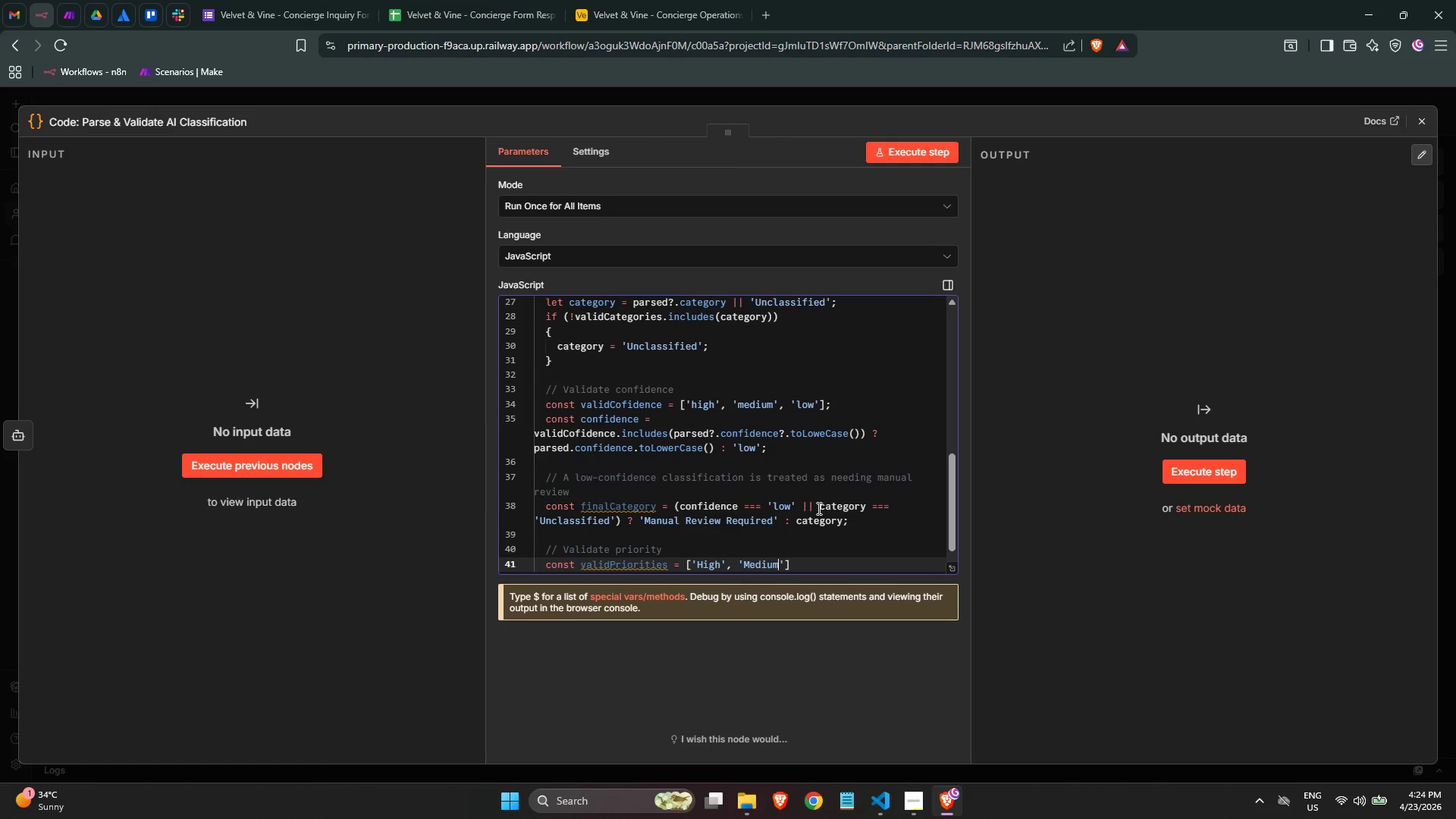 
key(ArrowRight)
 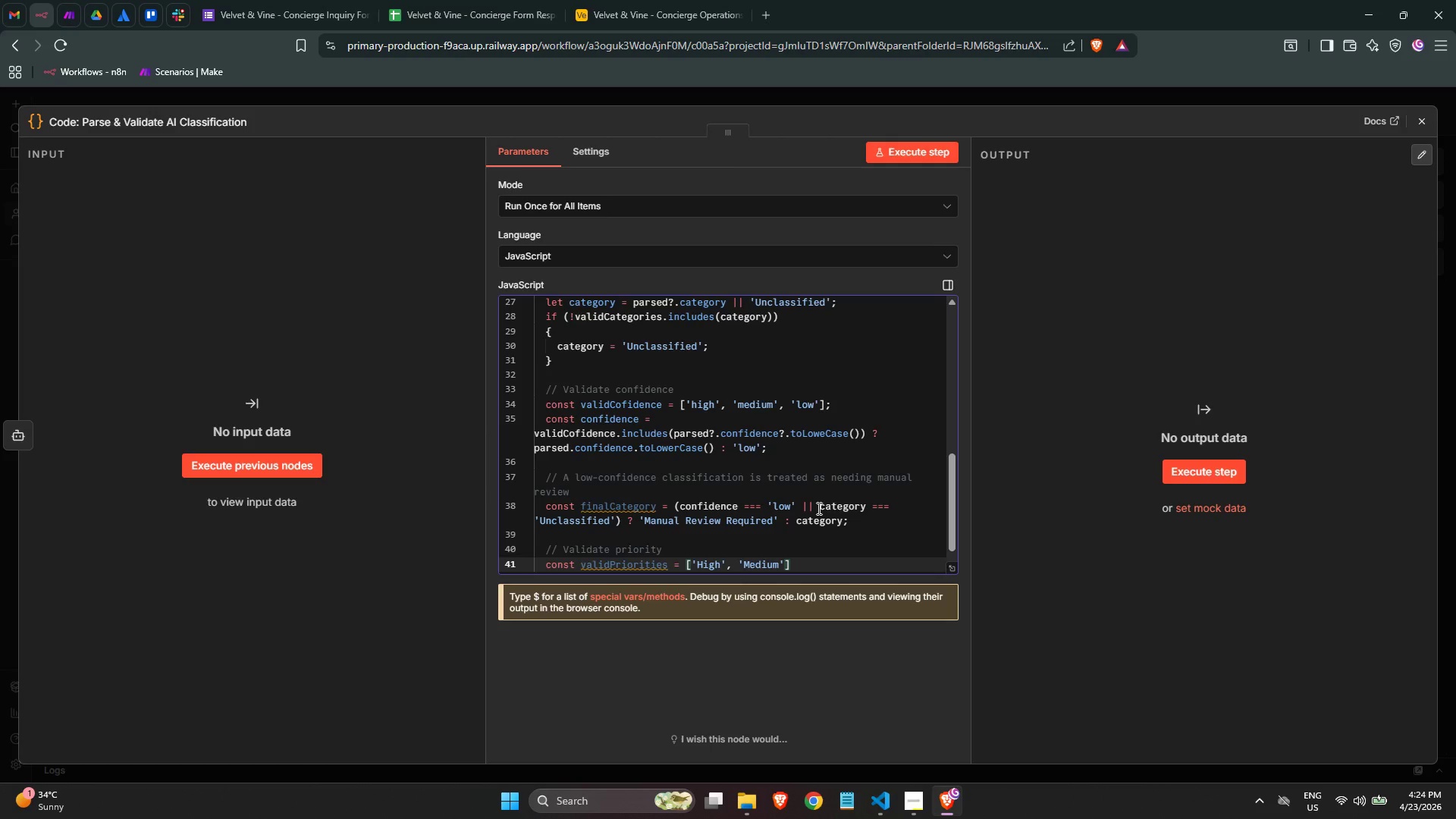 
type(, 'Low)
 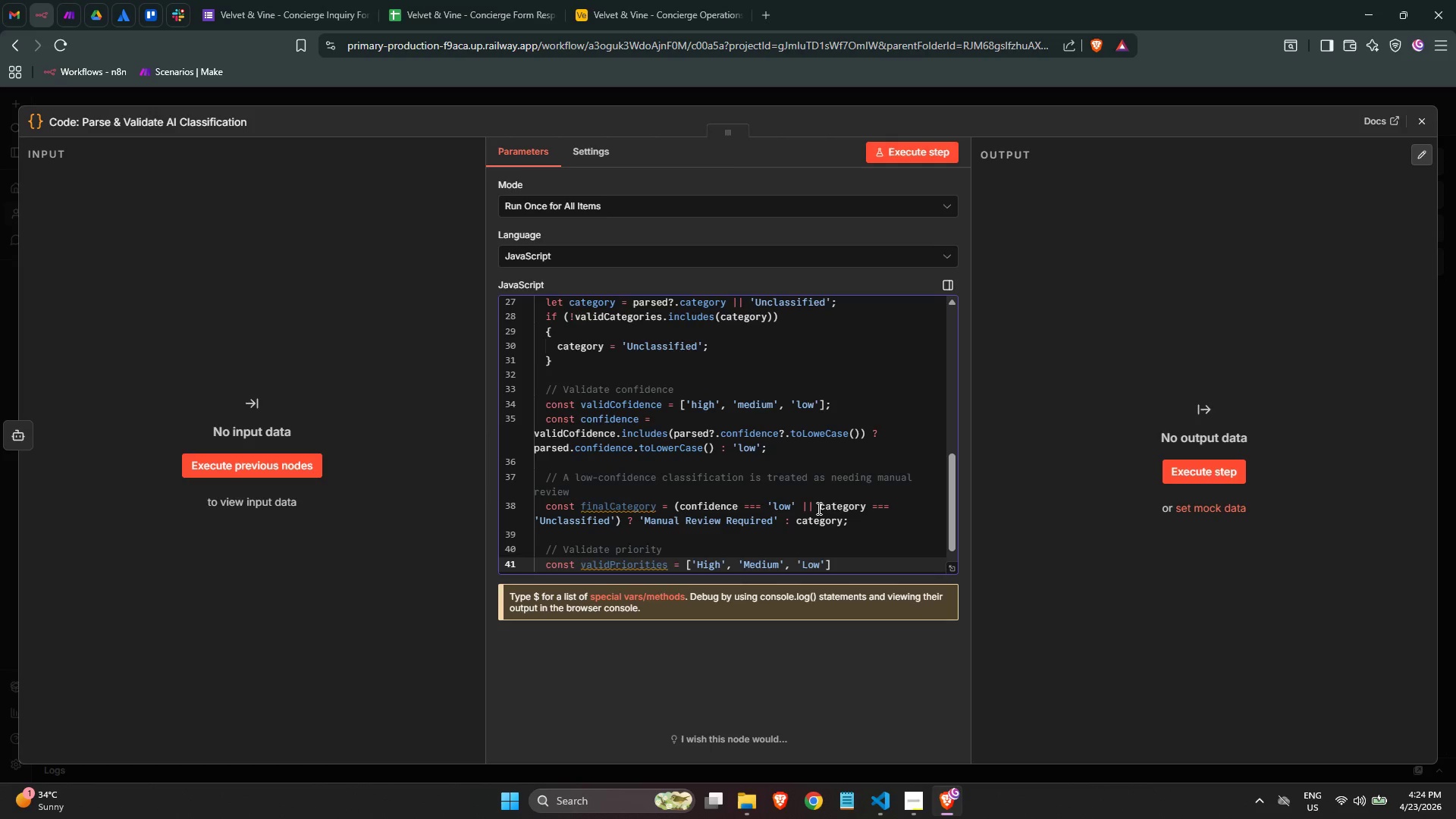 
key(ArrowRight)
 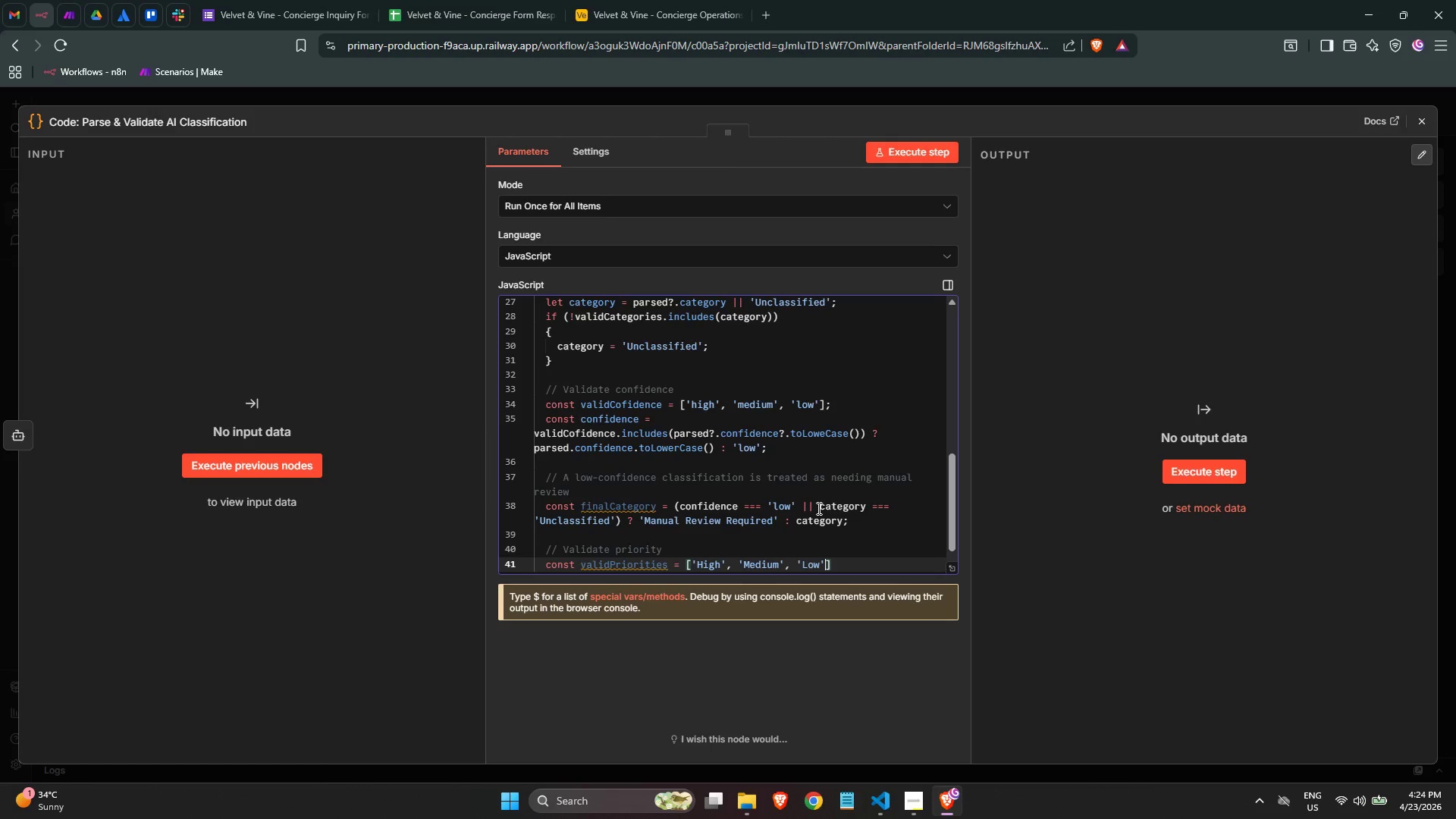 
key(ArrowRight)
 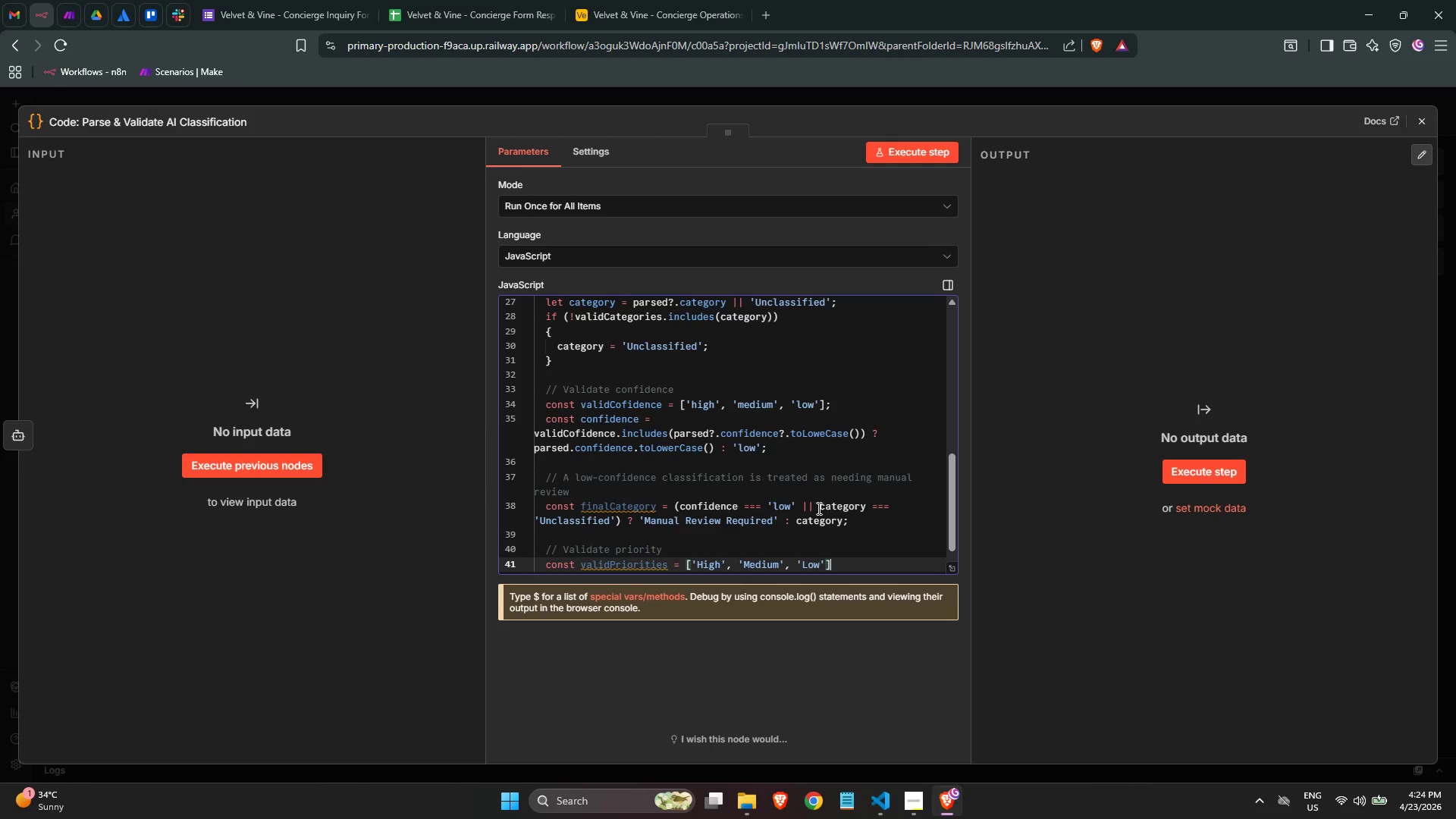 
key(Semicolon)
 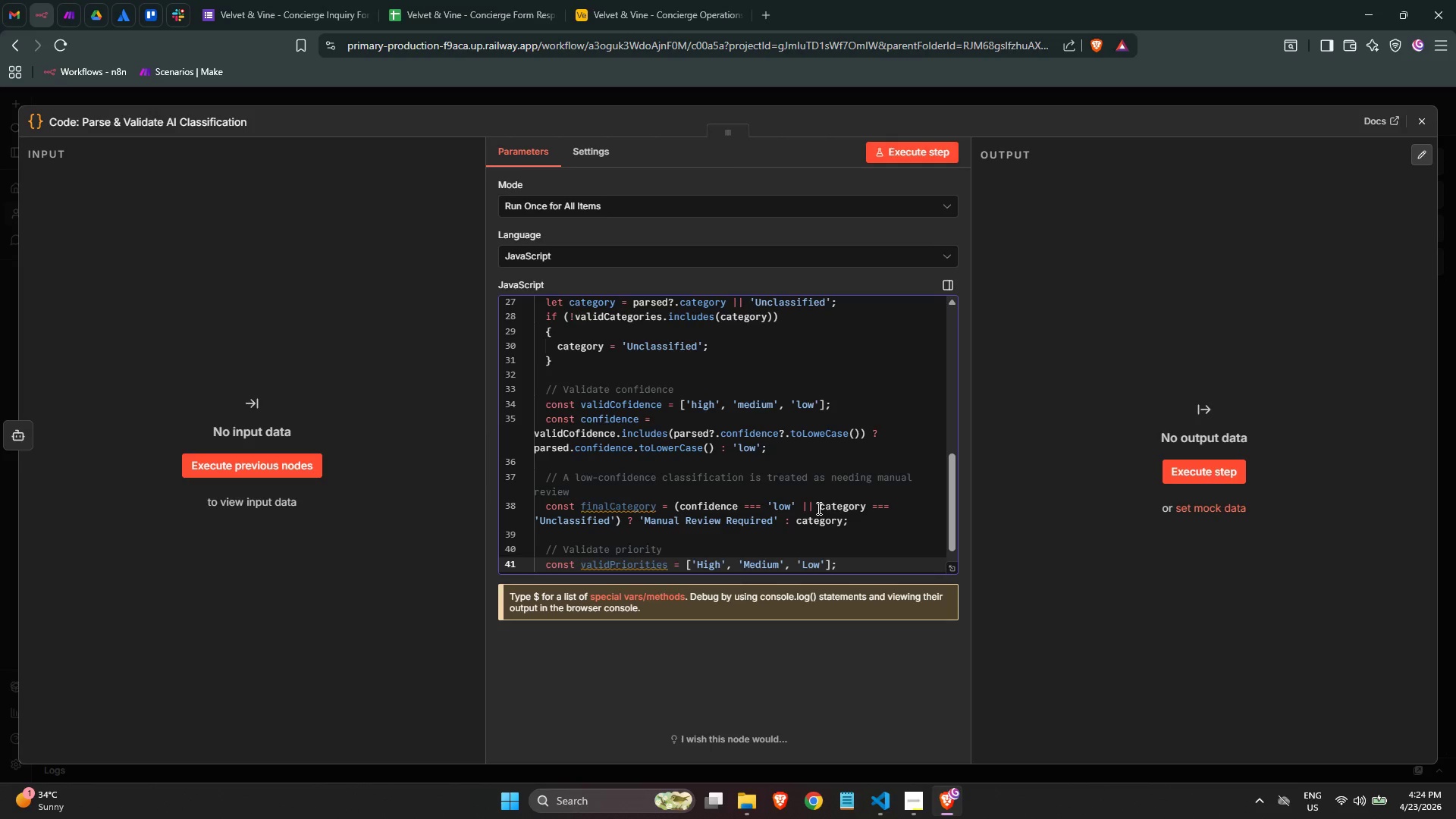 
key(Enter)
 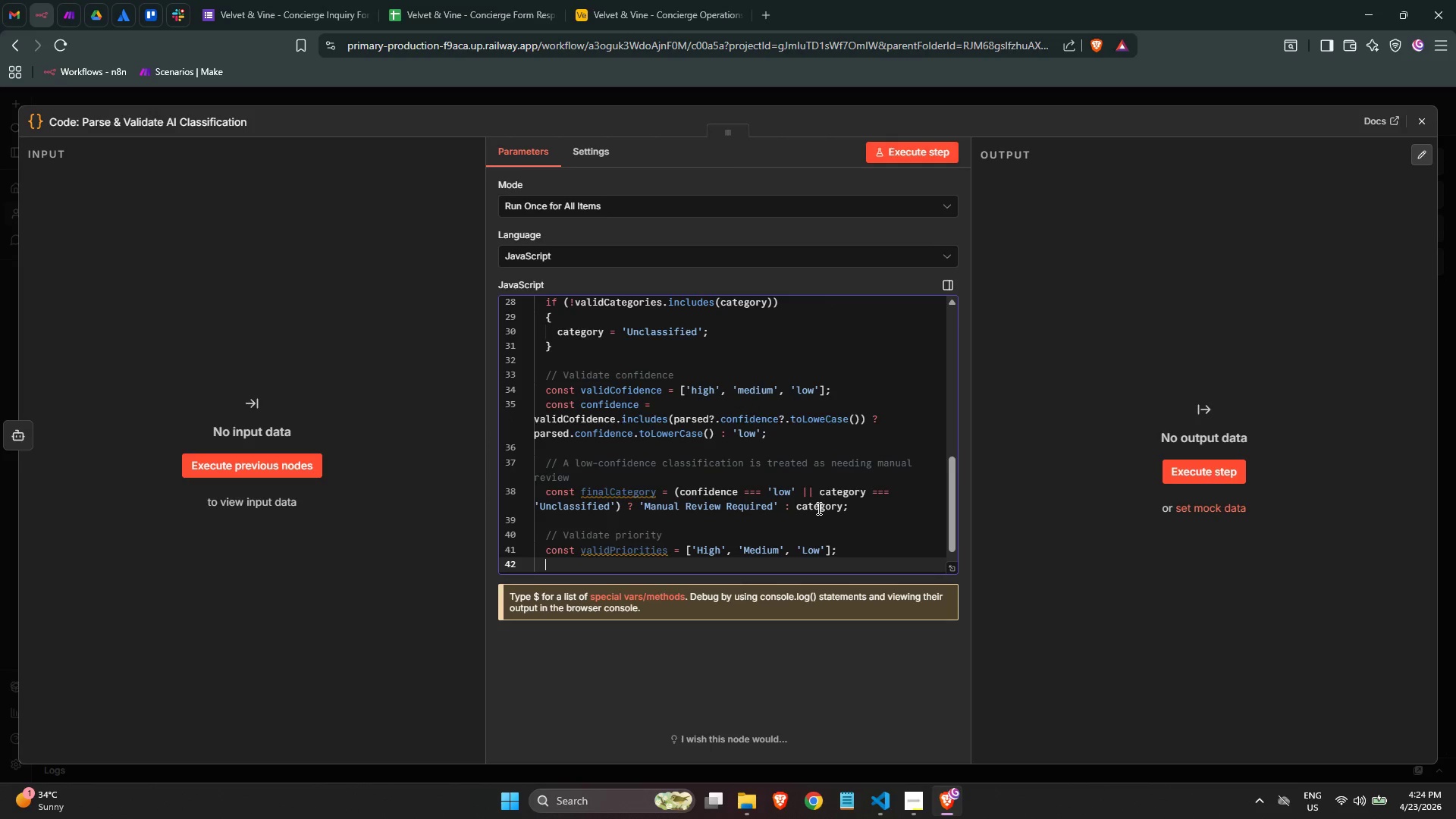 
type(const priority = validPrio)
 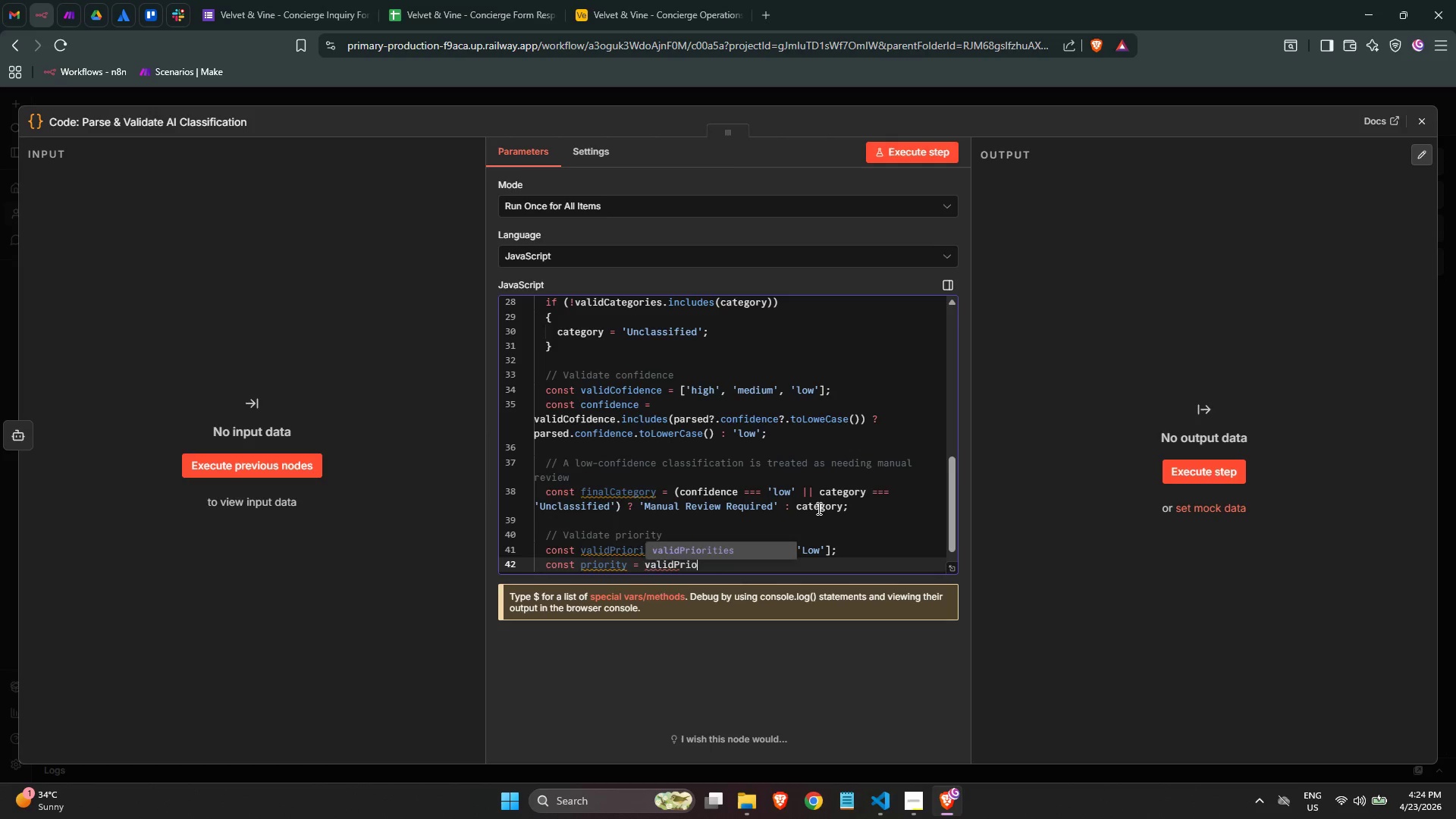 
key(Enter)
 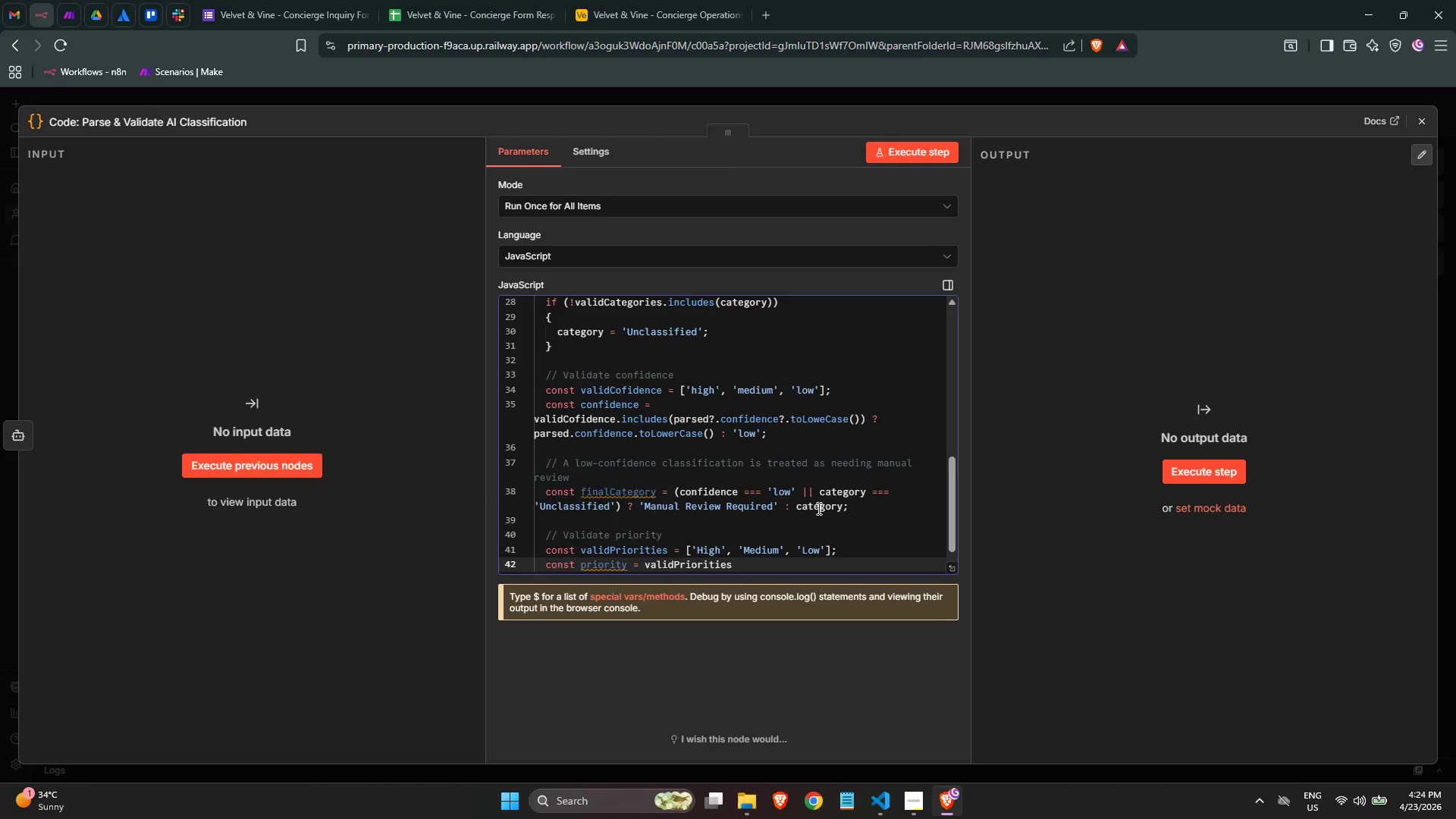 
type(.incl)
 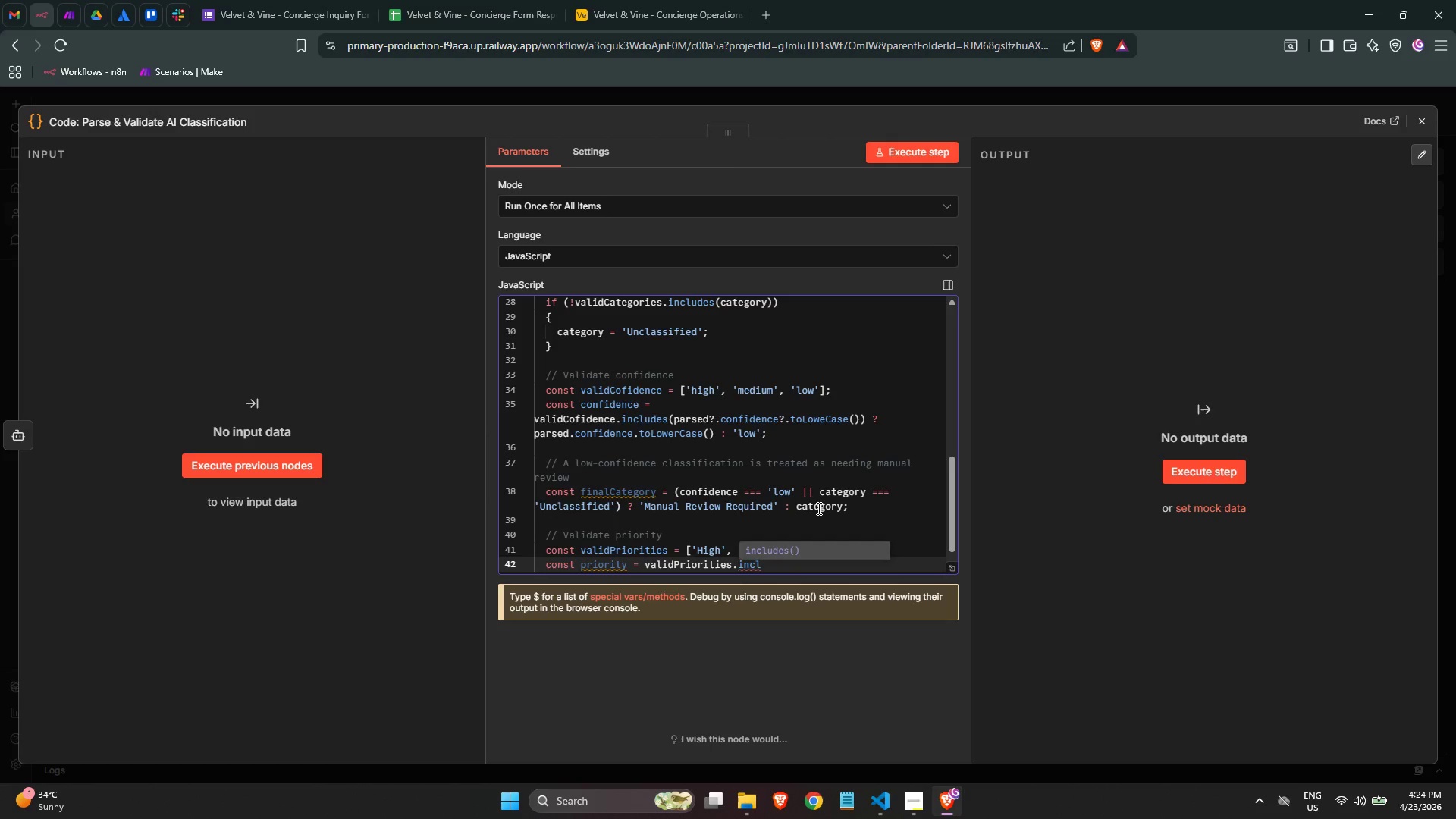 
key(Enter)
 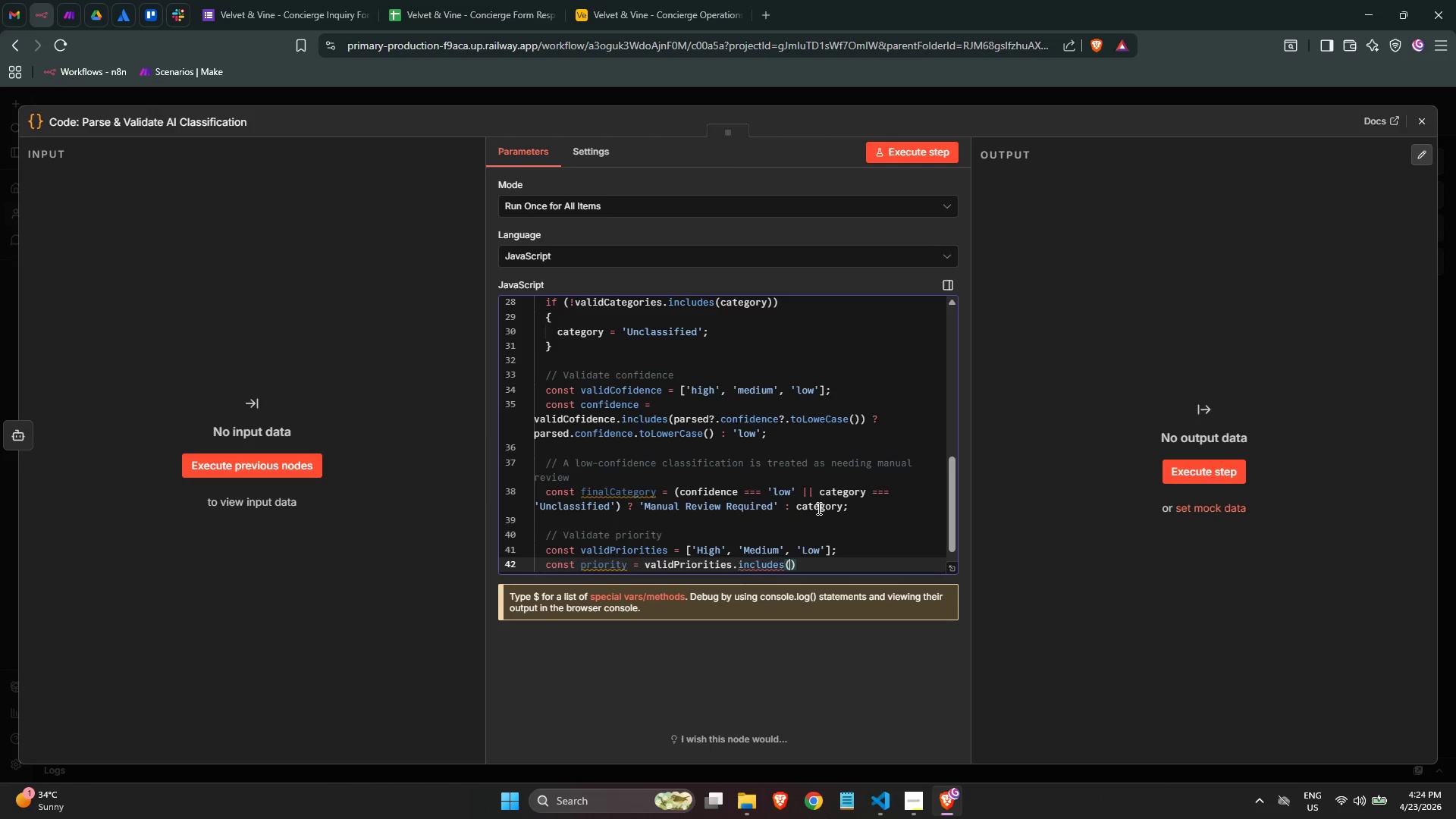 
type(parsed)
 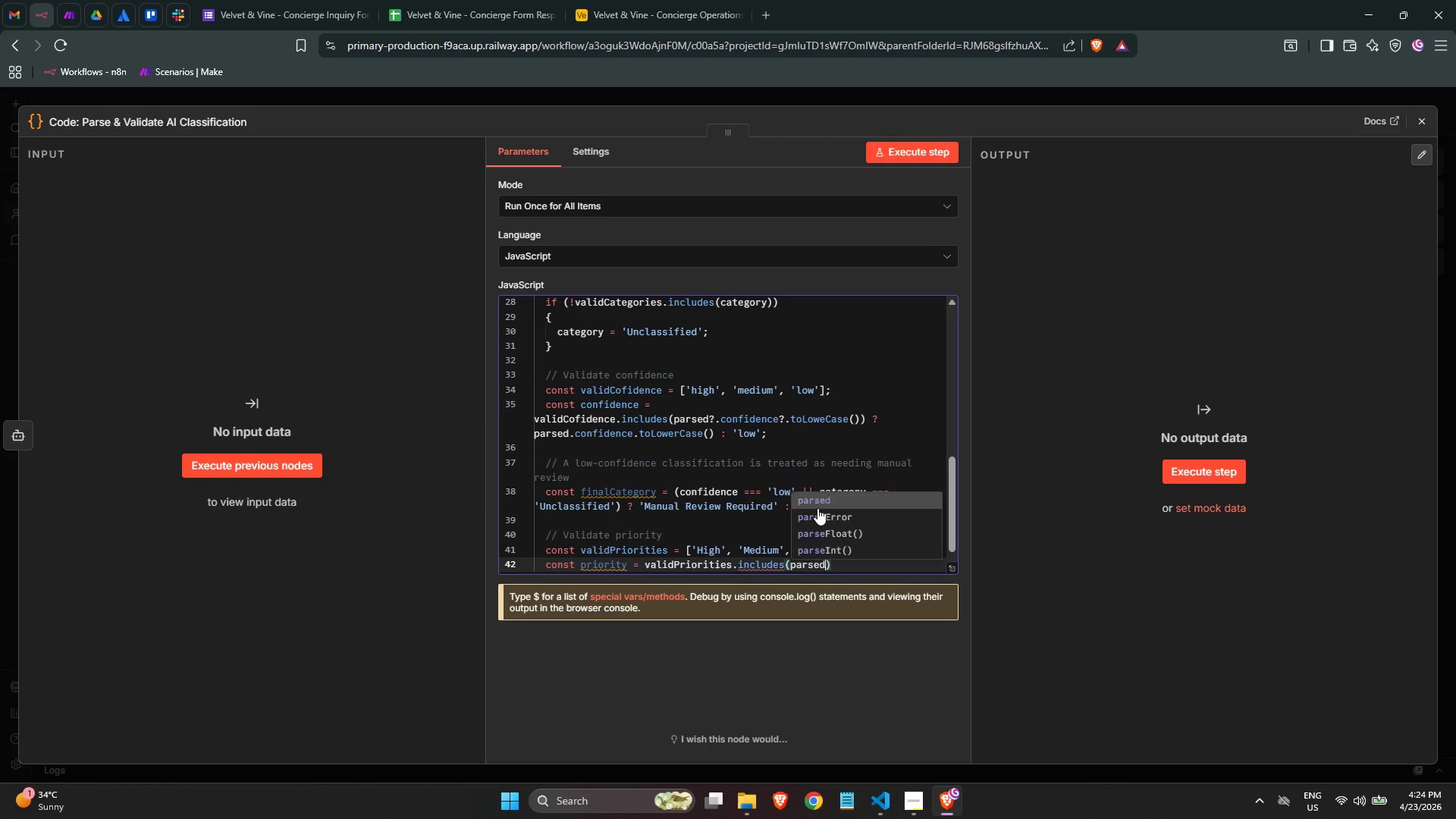 
key(Enter)
 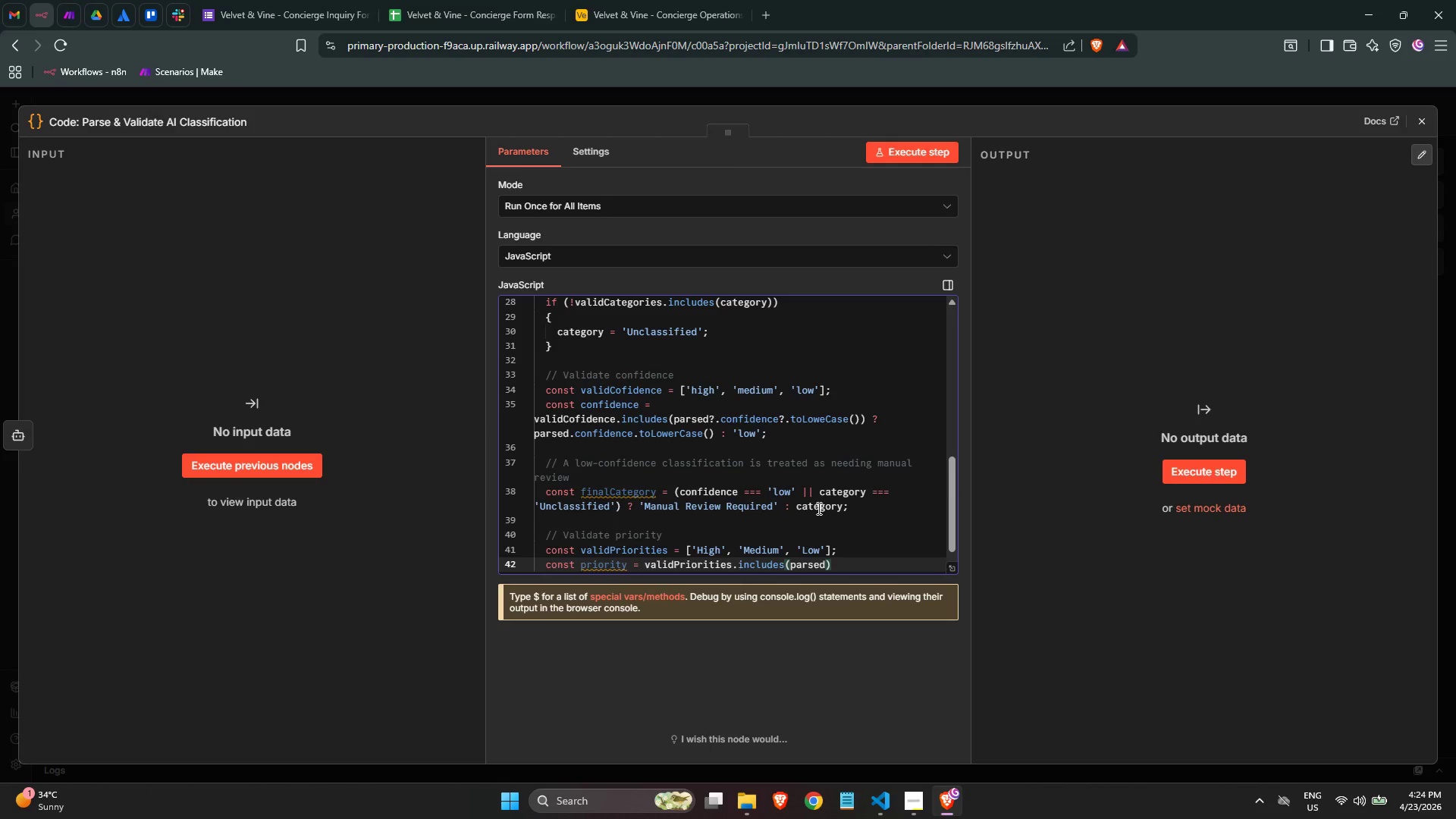 
type(?.priority)
 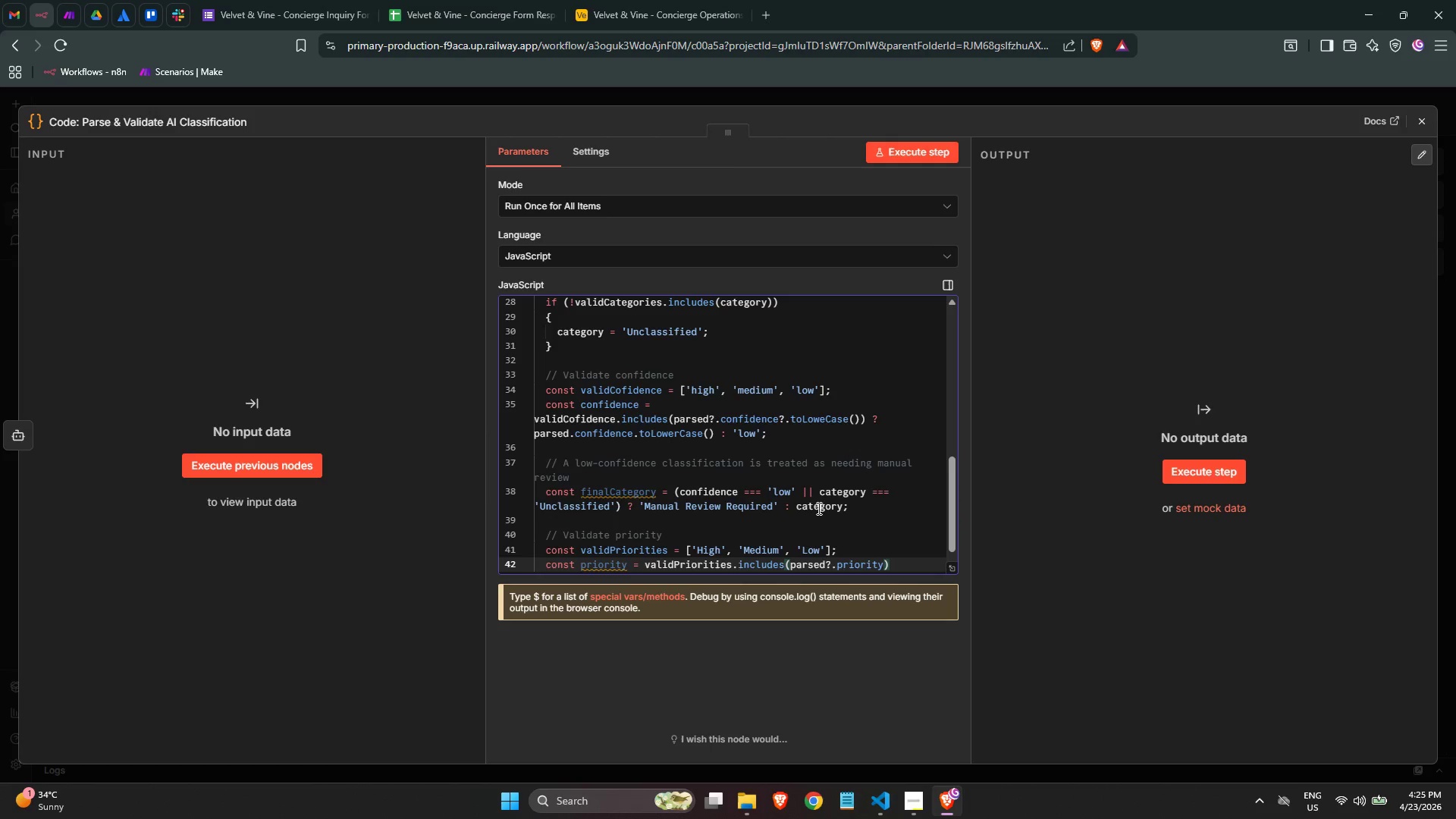 
key(ArrowRight)
 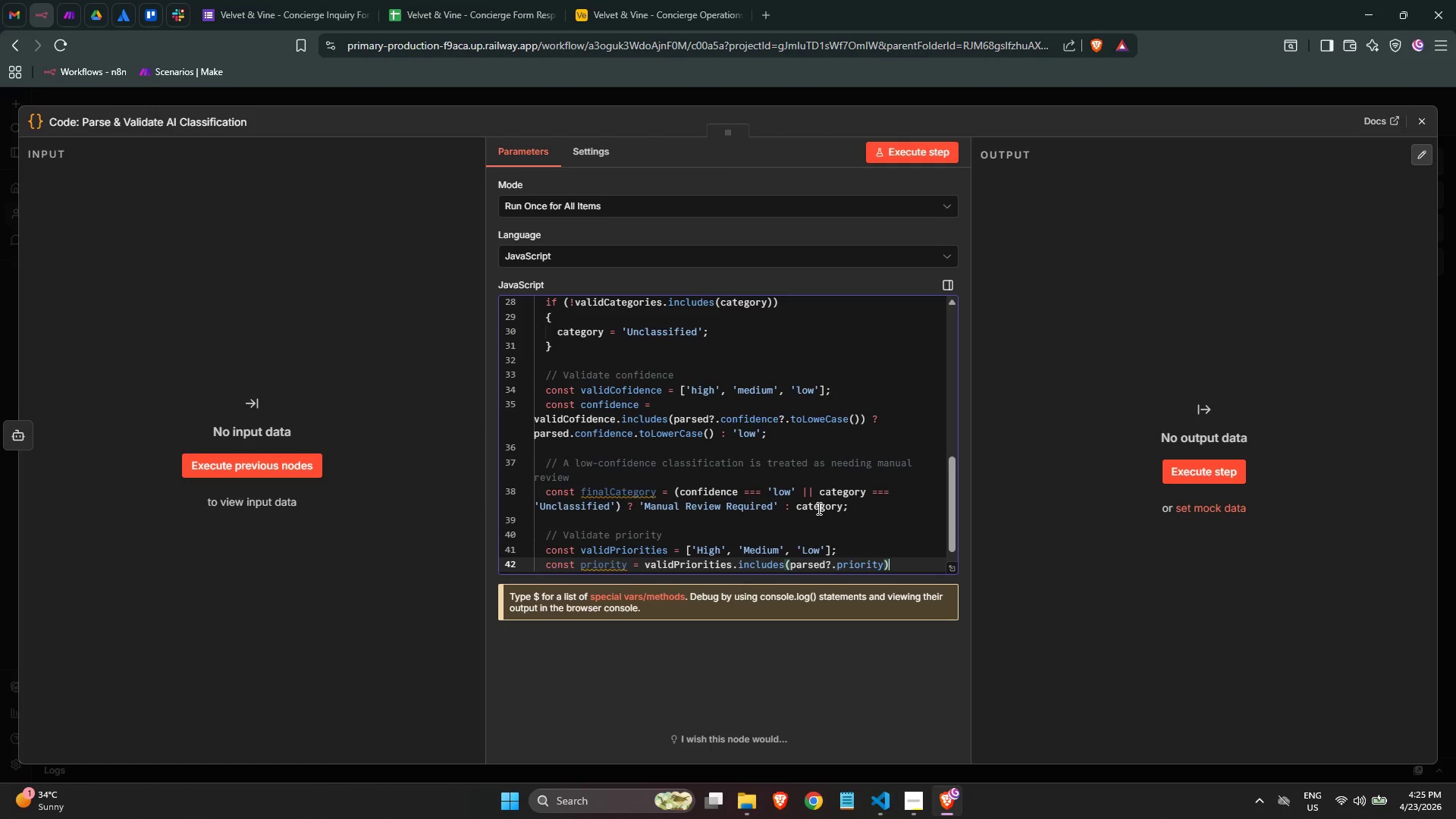 
type( ? parsed)
 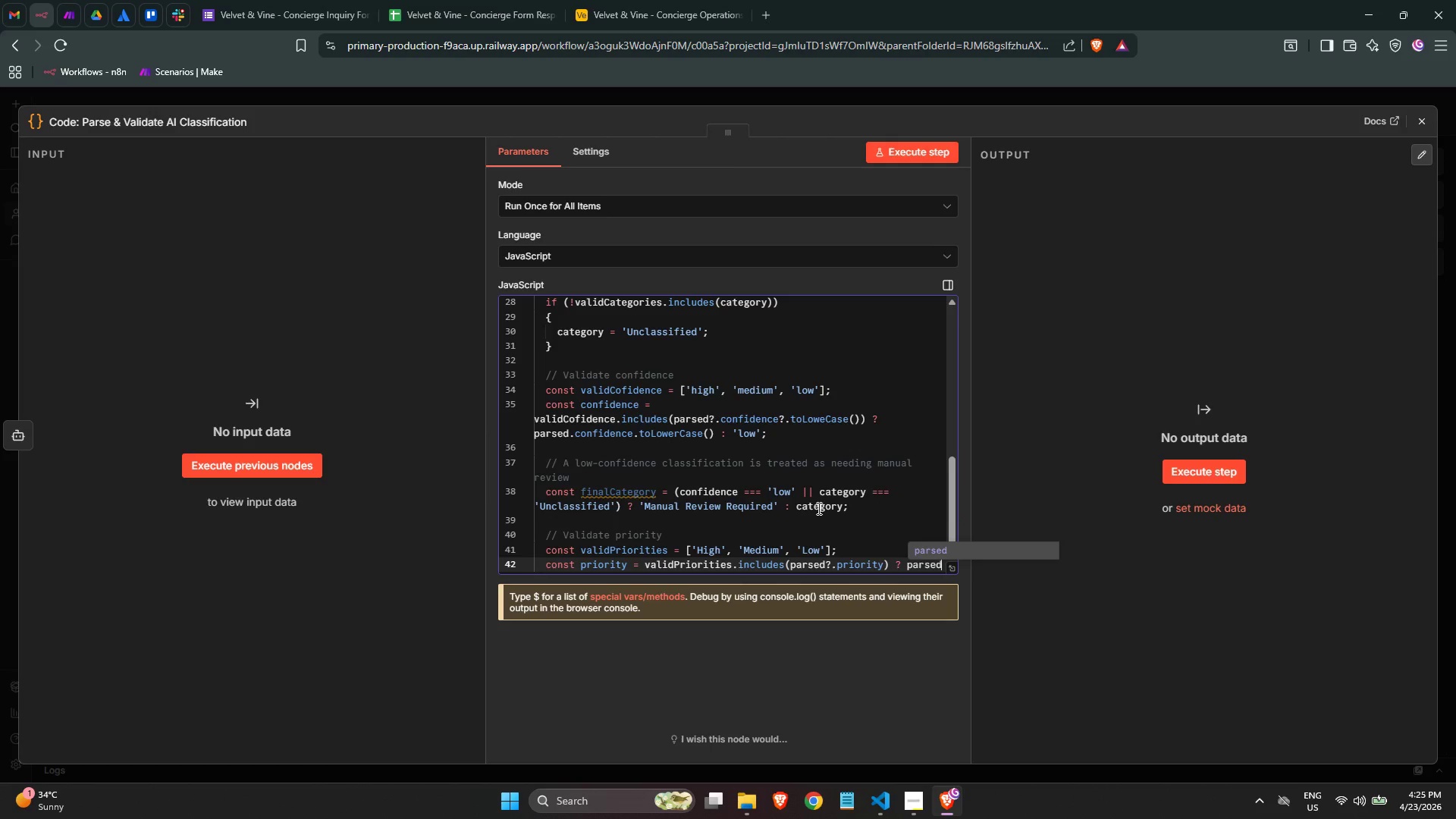 
wait(12.42)
 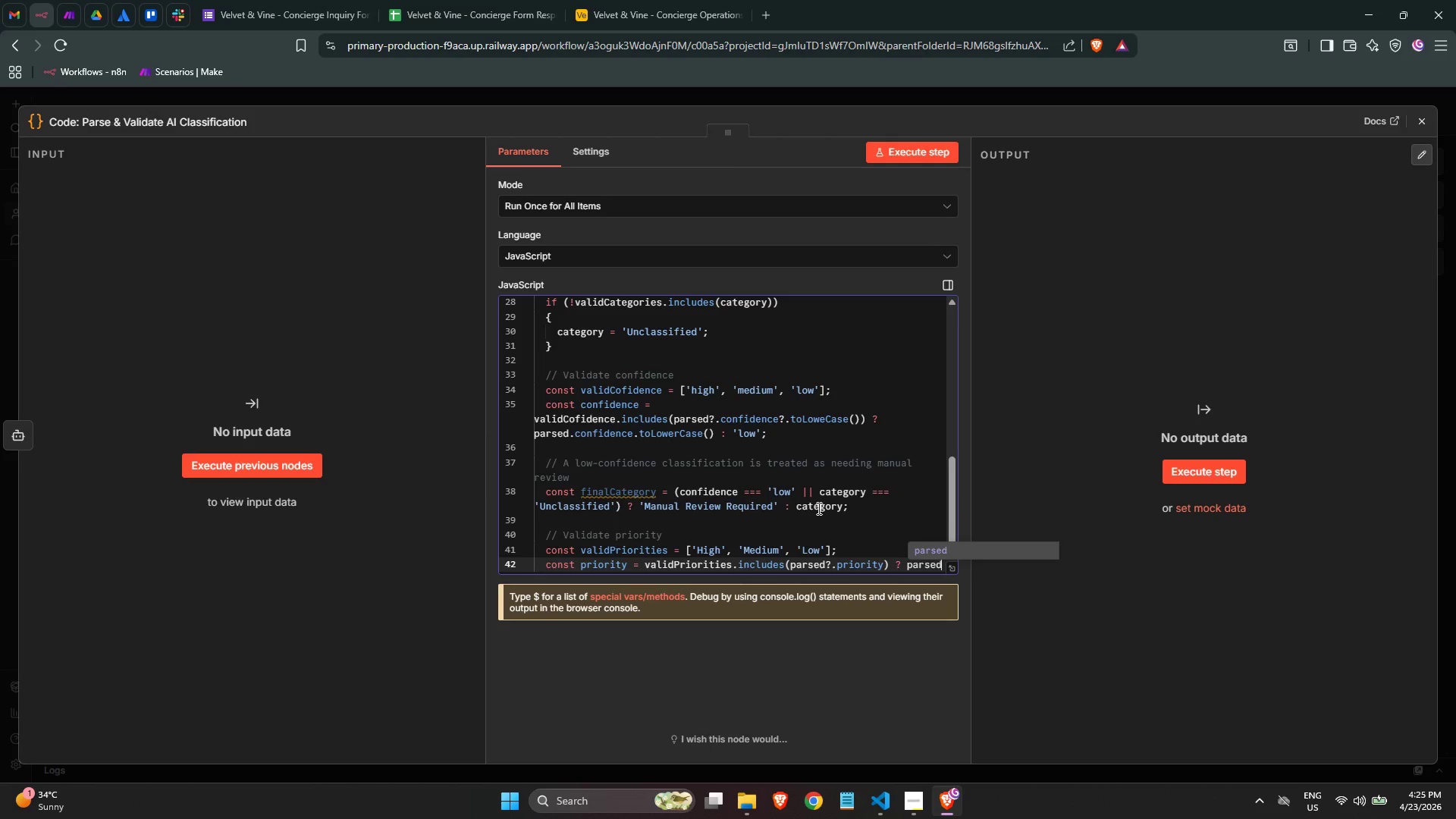 
key(Enter)
 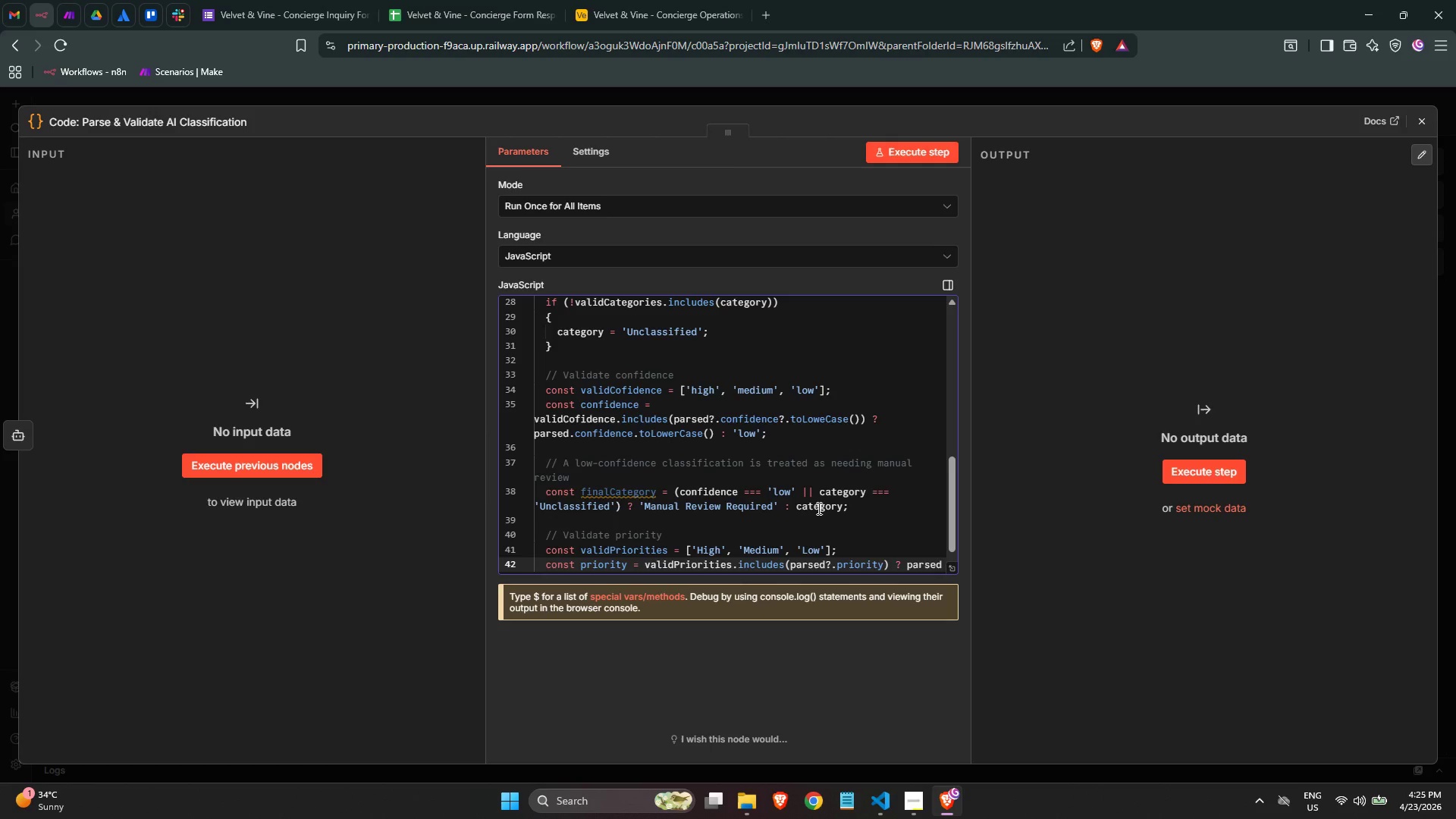 
type(.priority : 'Low)
 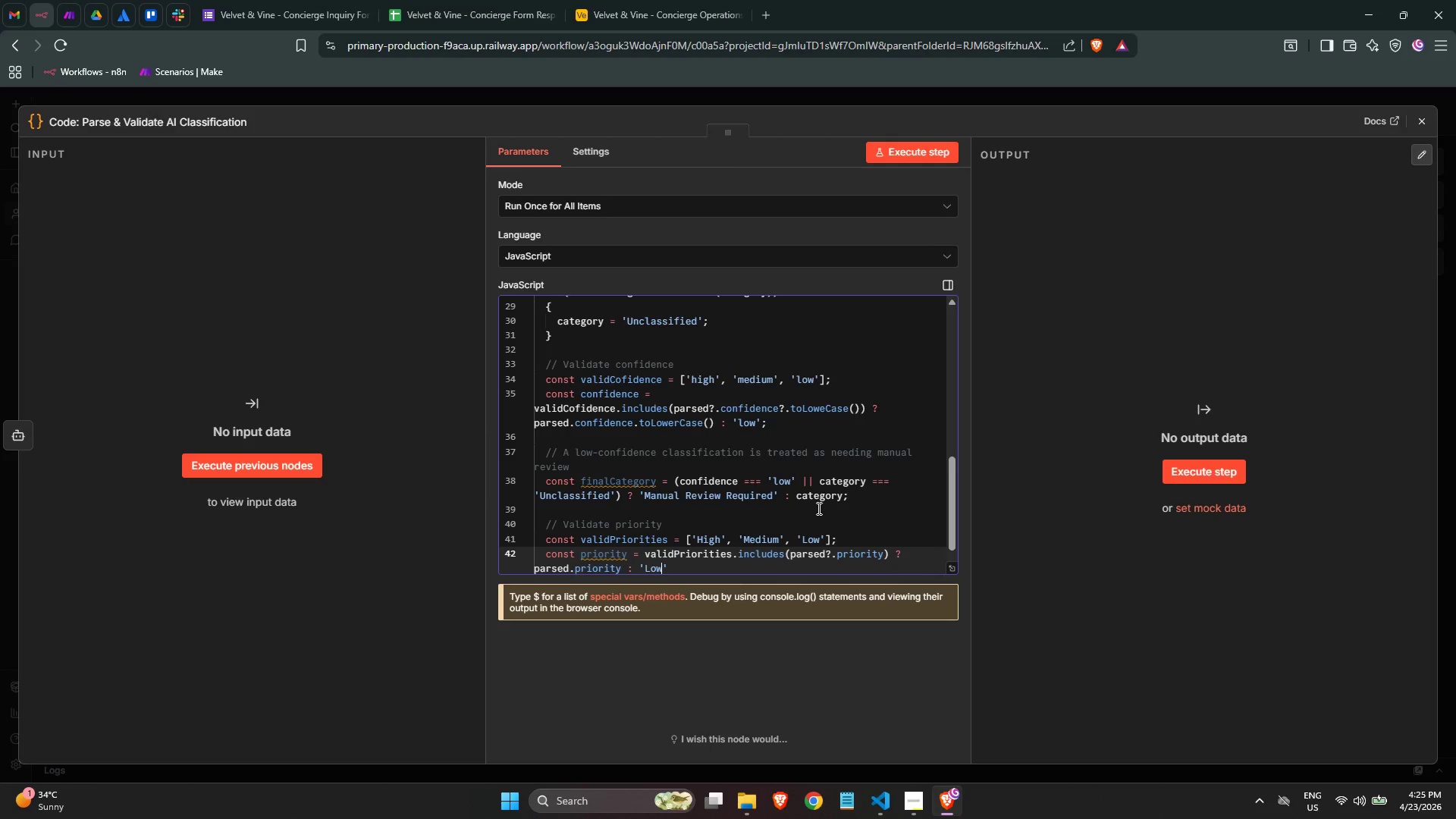 
key(ArrowRight)
 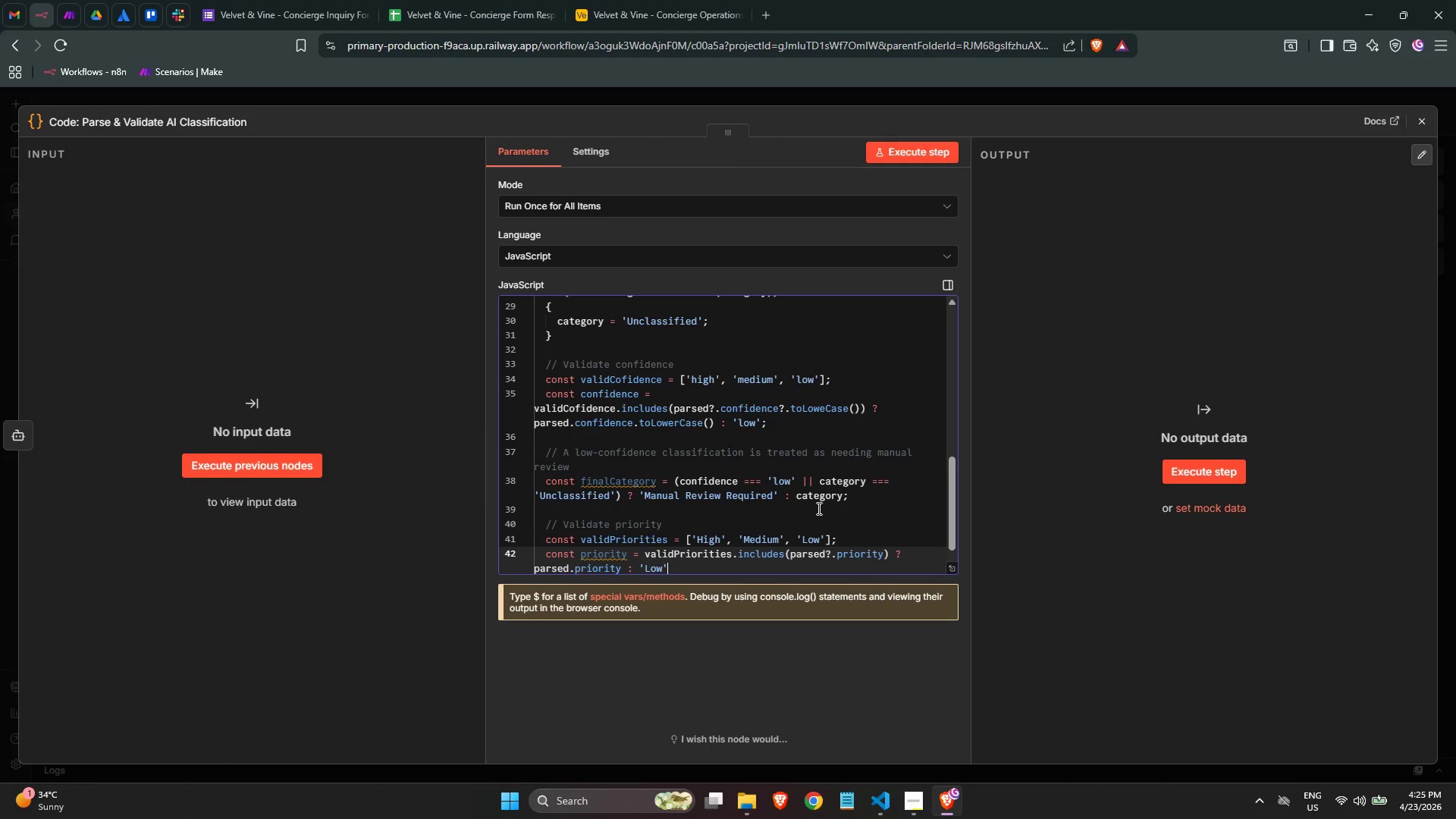 
key(Semicolon)
 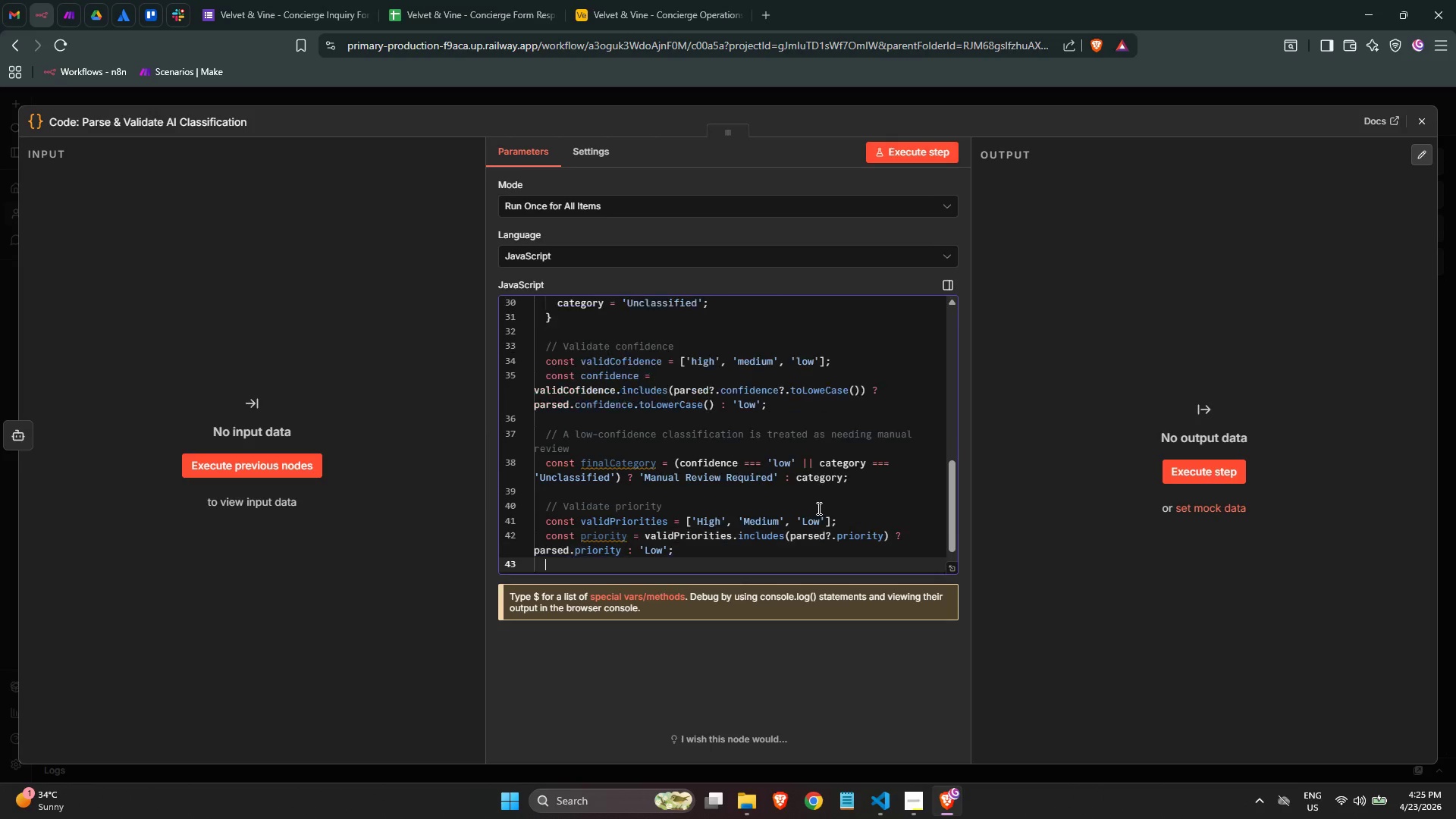 
key(Enter)
 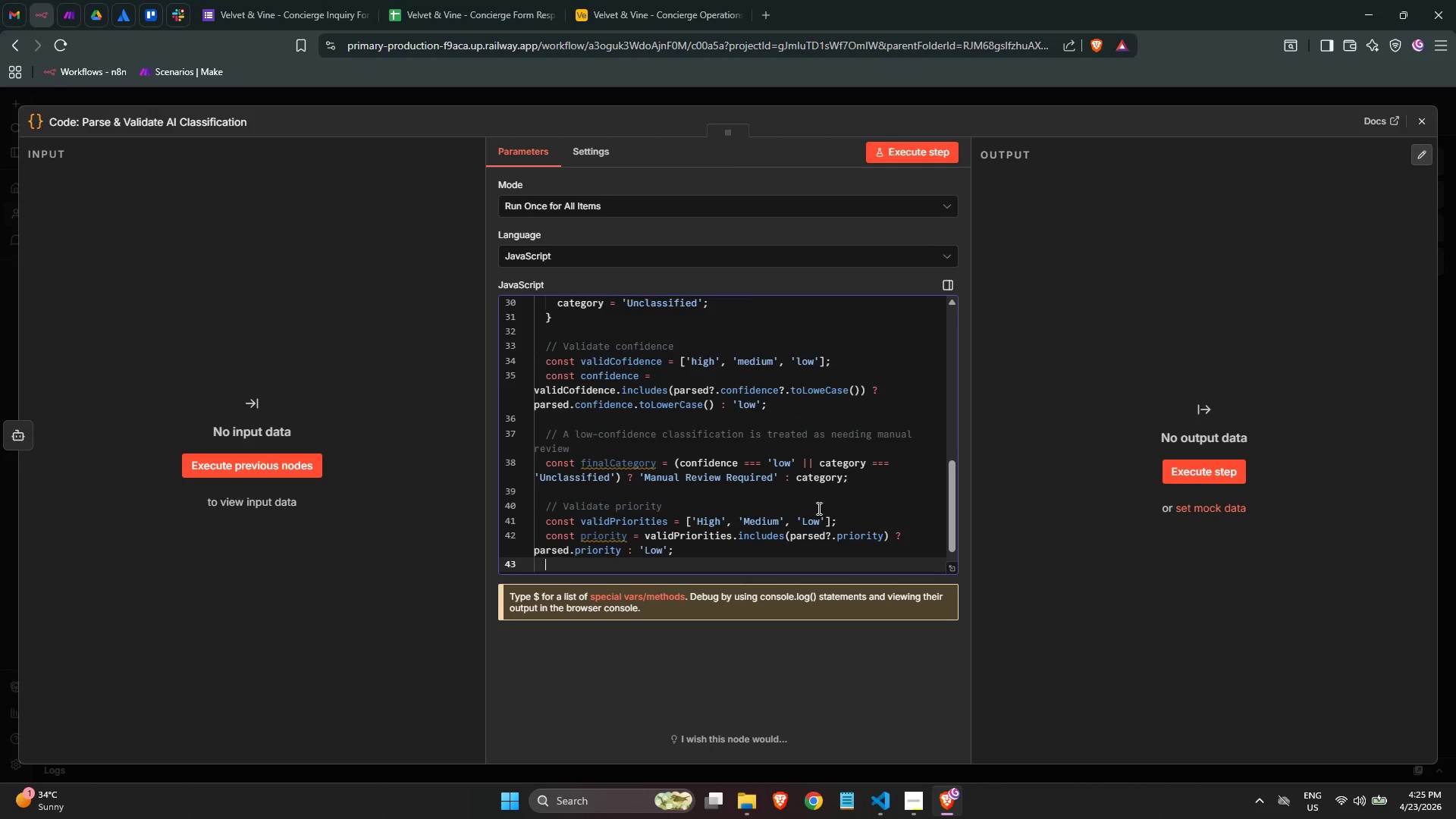 
key(Enter)
 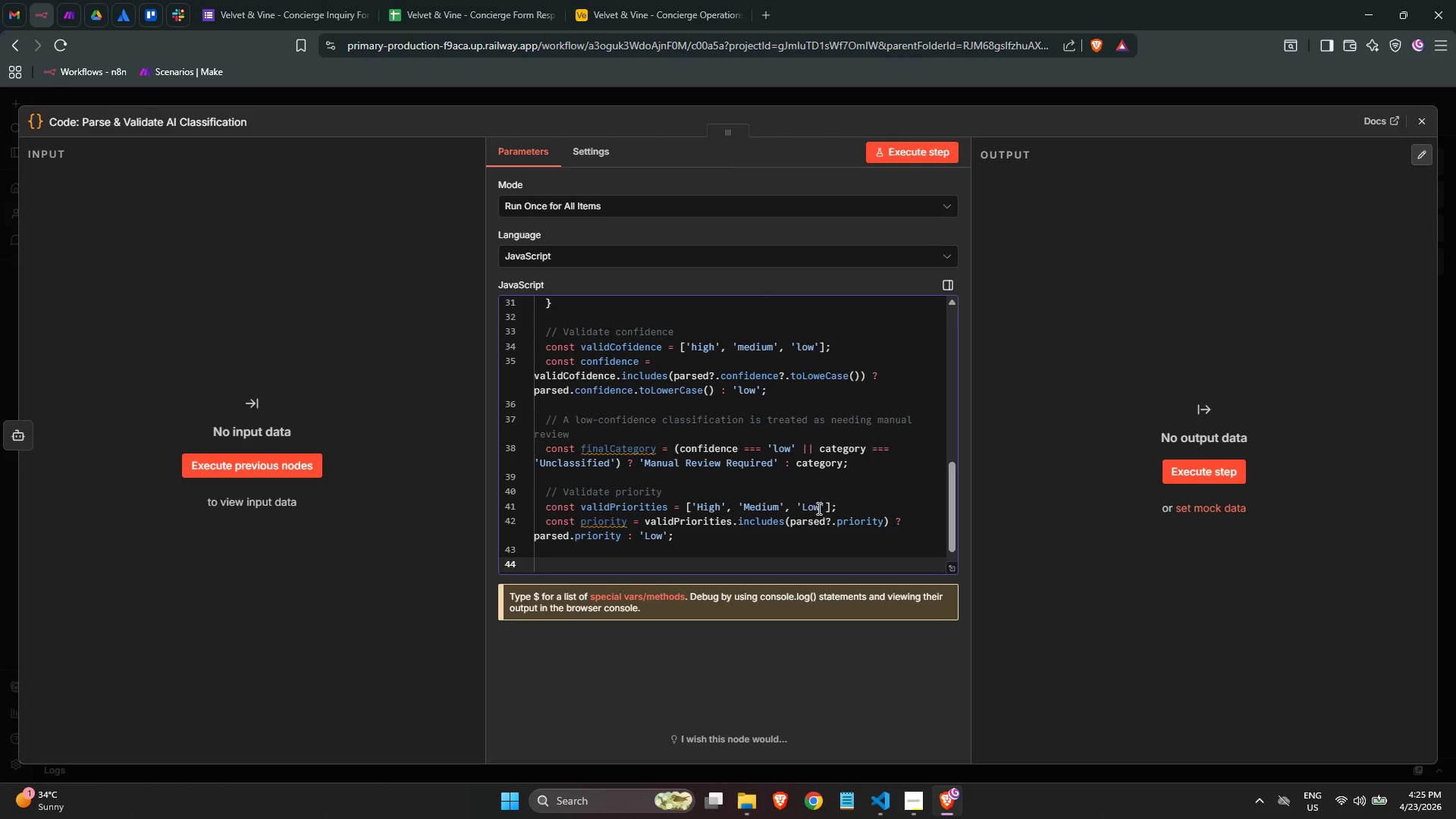 
type(const validSentiments = ['Positive)
 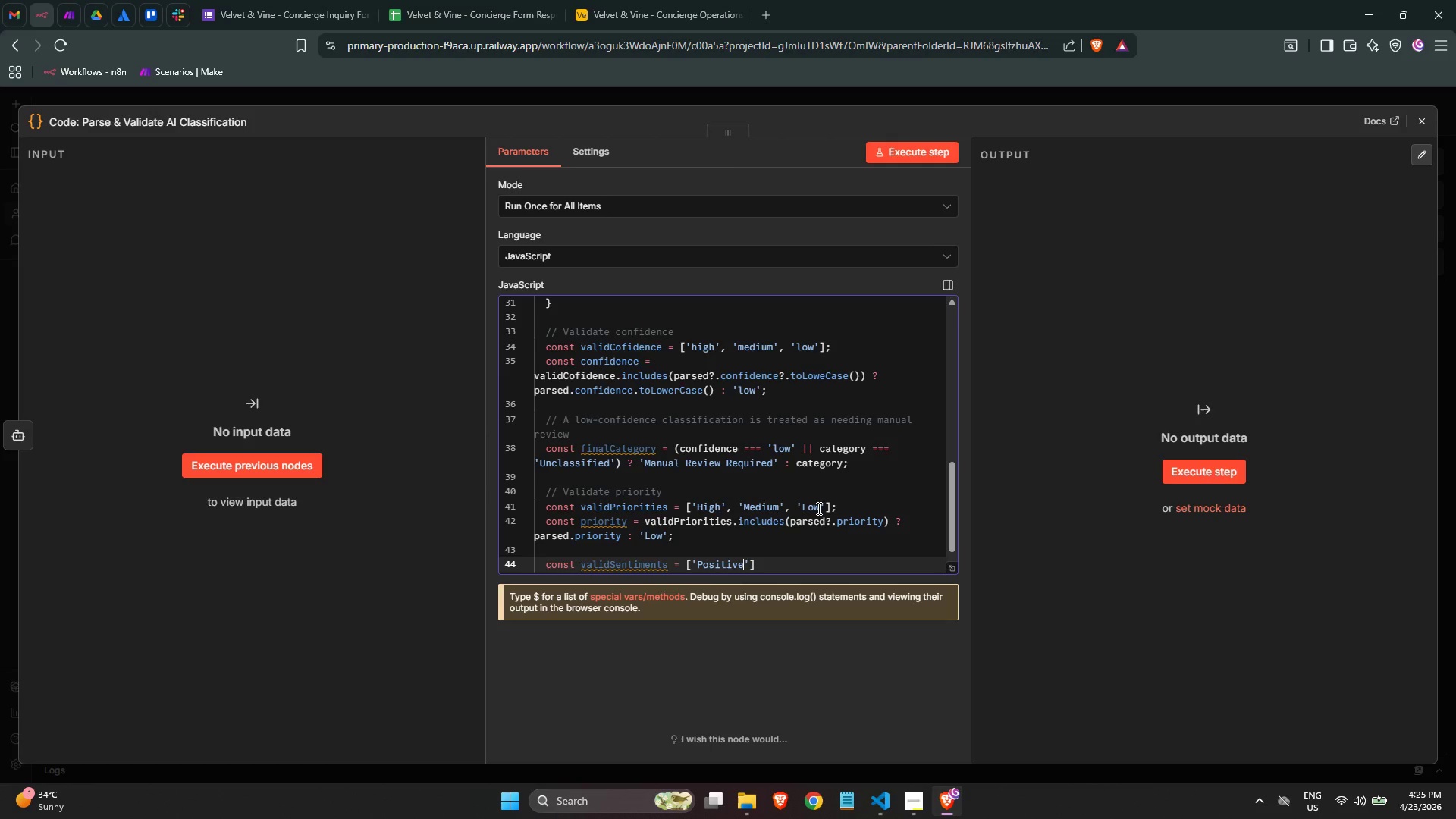 
key(ArrowRight)
 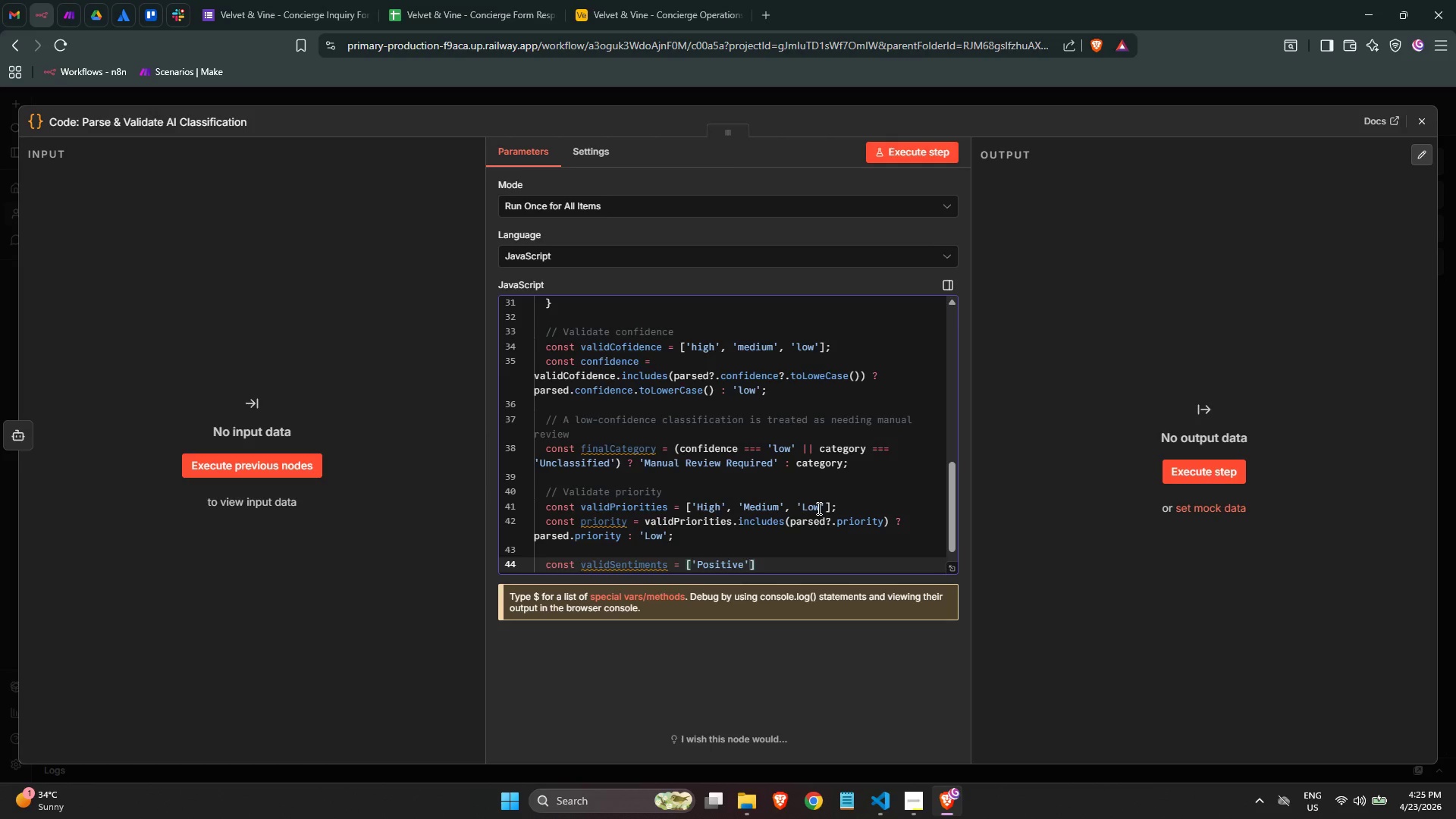 
type(, 'Neutral)
 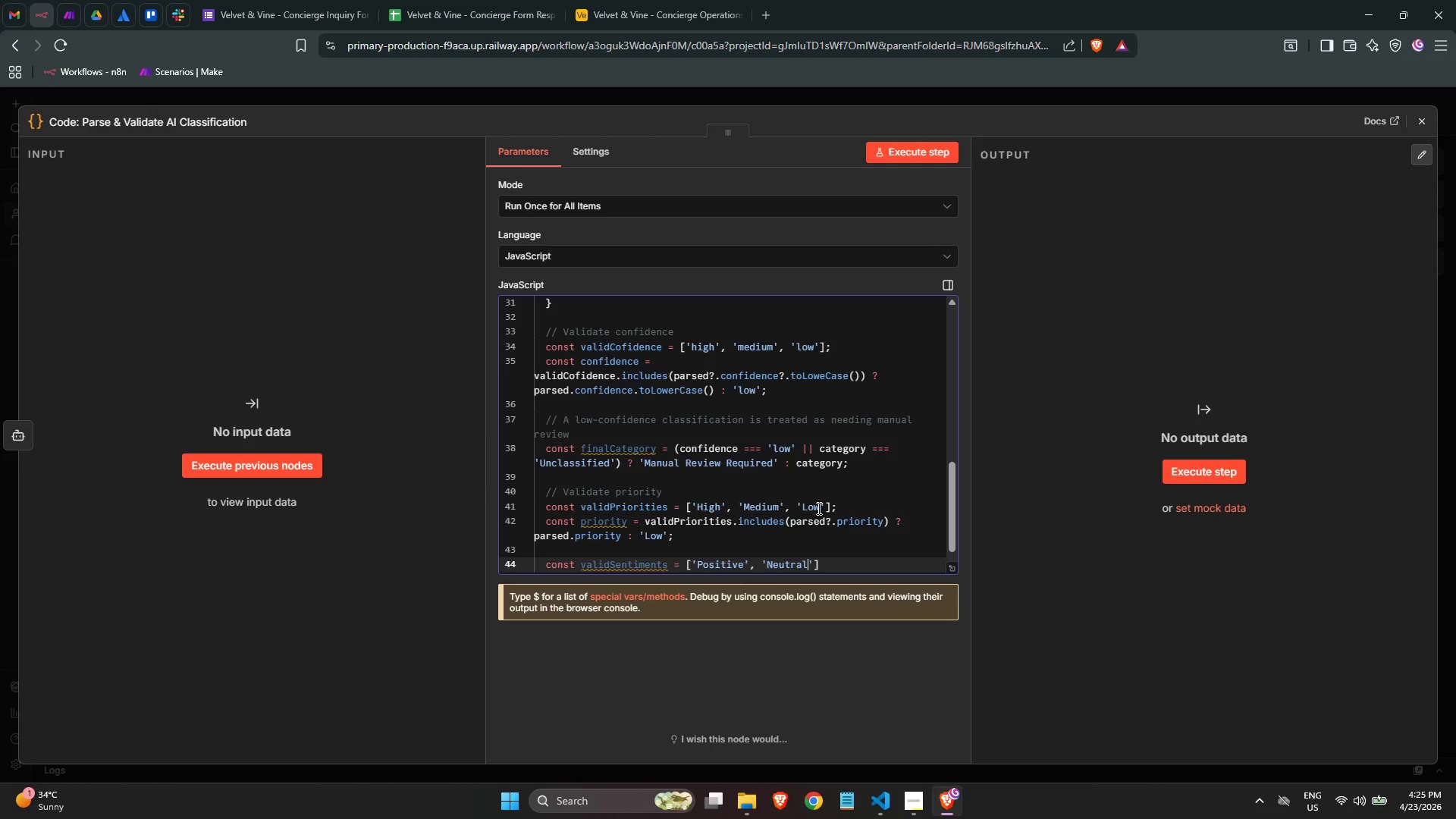 
key(ArrowRight)
 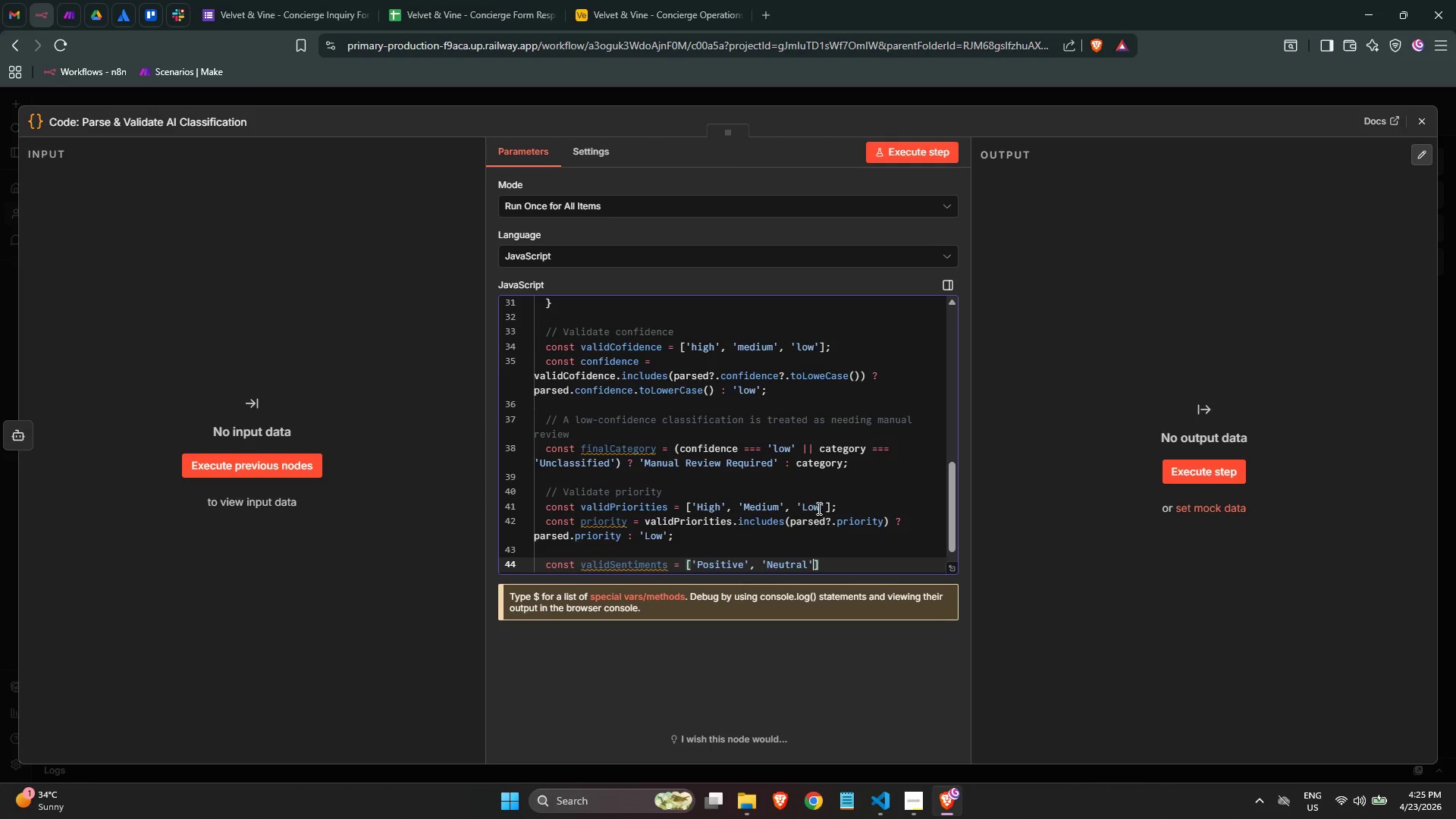 
type(, 'Negative )
key(Backspace)
 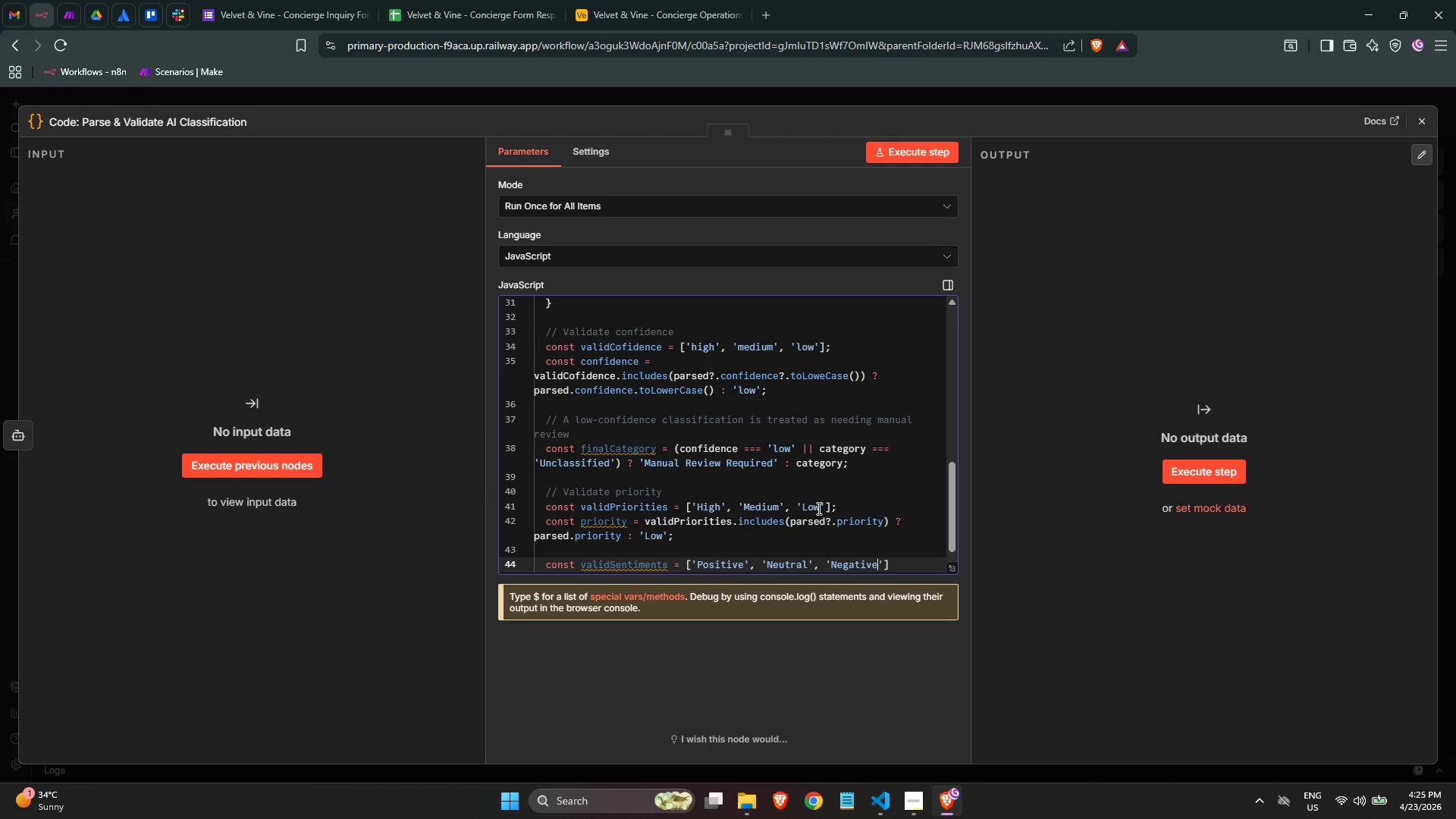 
key(ArrowRight)
 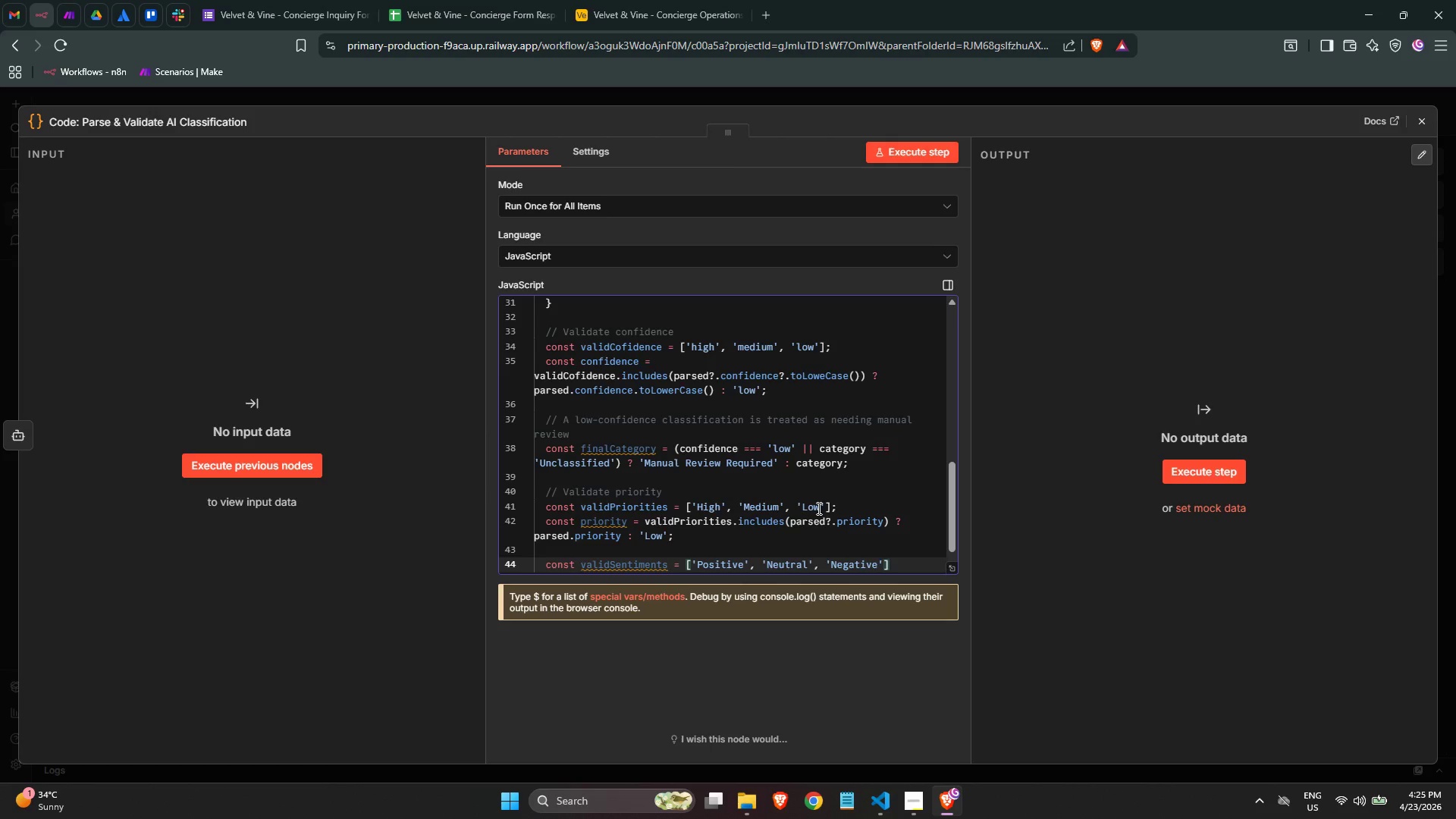 
type(, 'Urgent)
 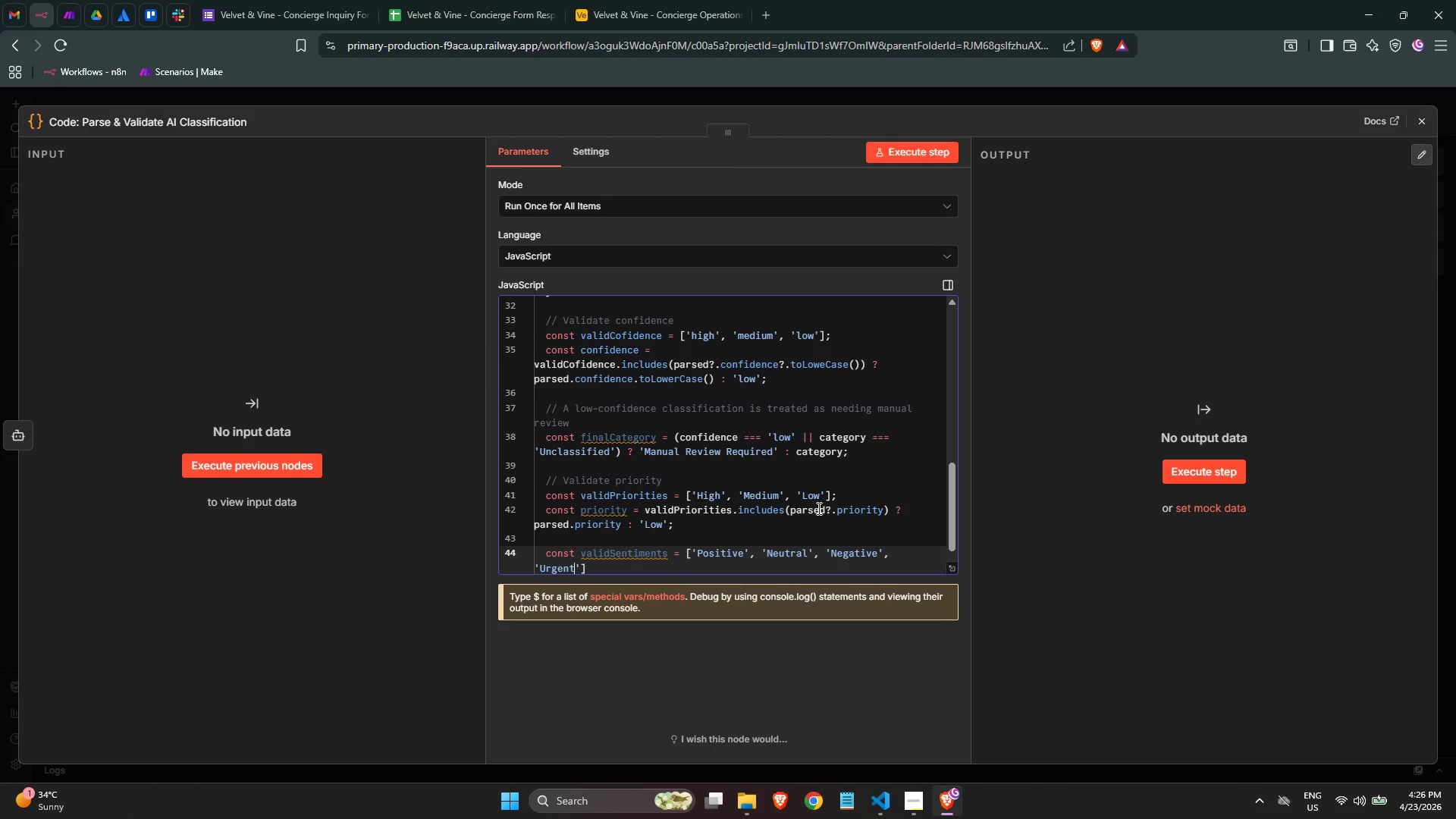 
key(ArrowRight)
 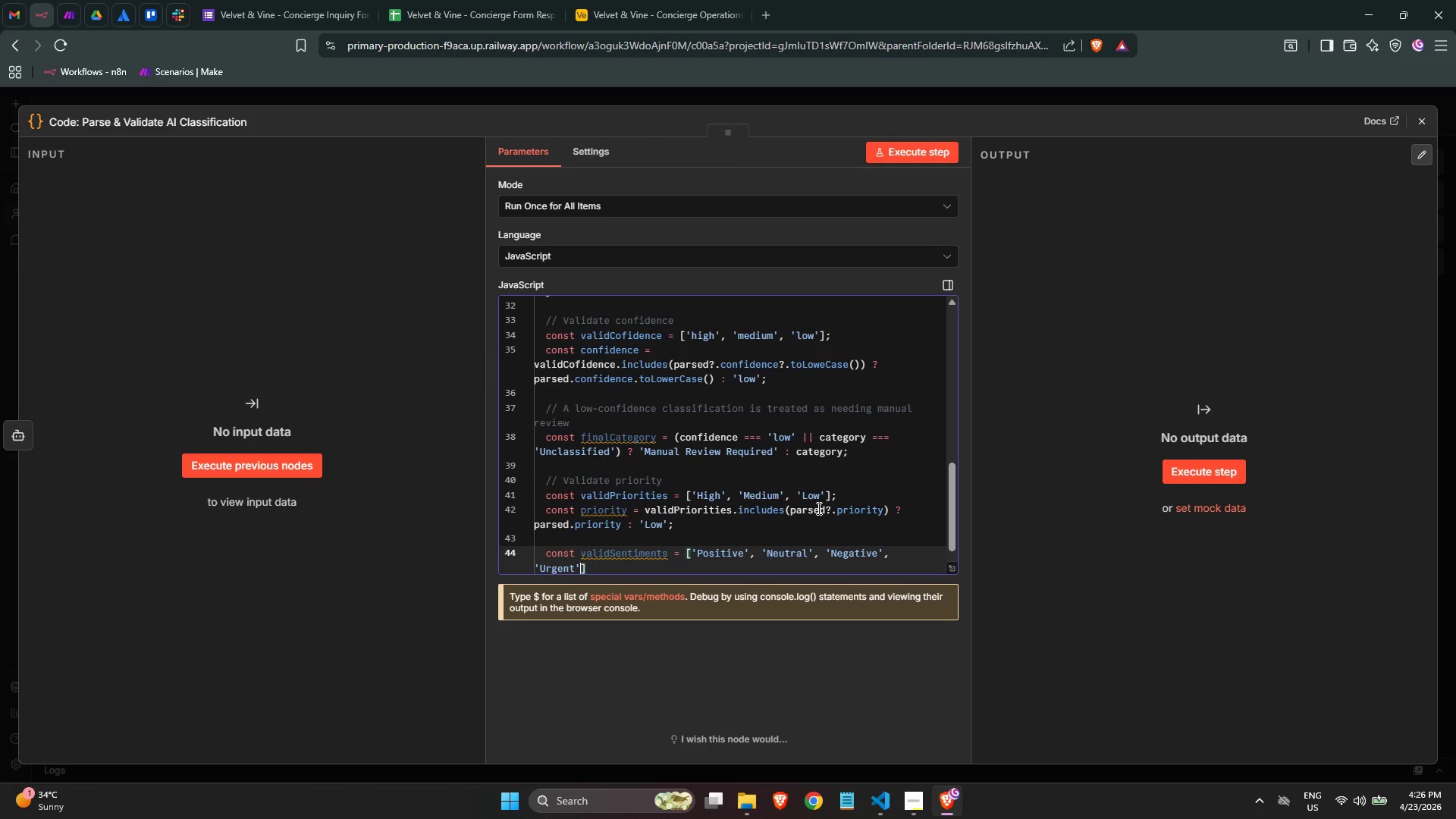 
key(ArrowRight)
 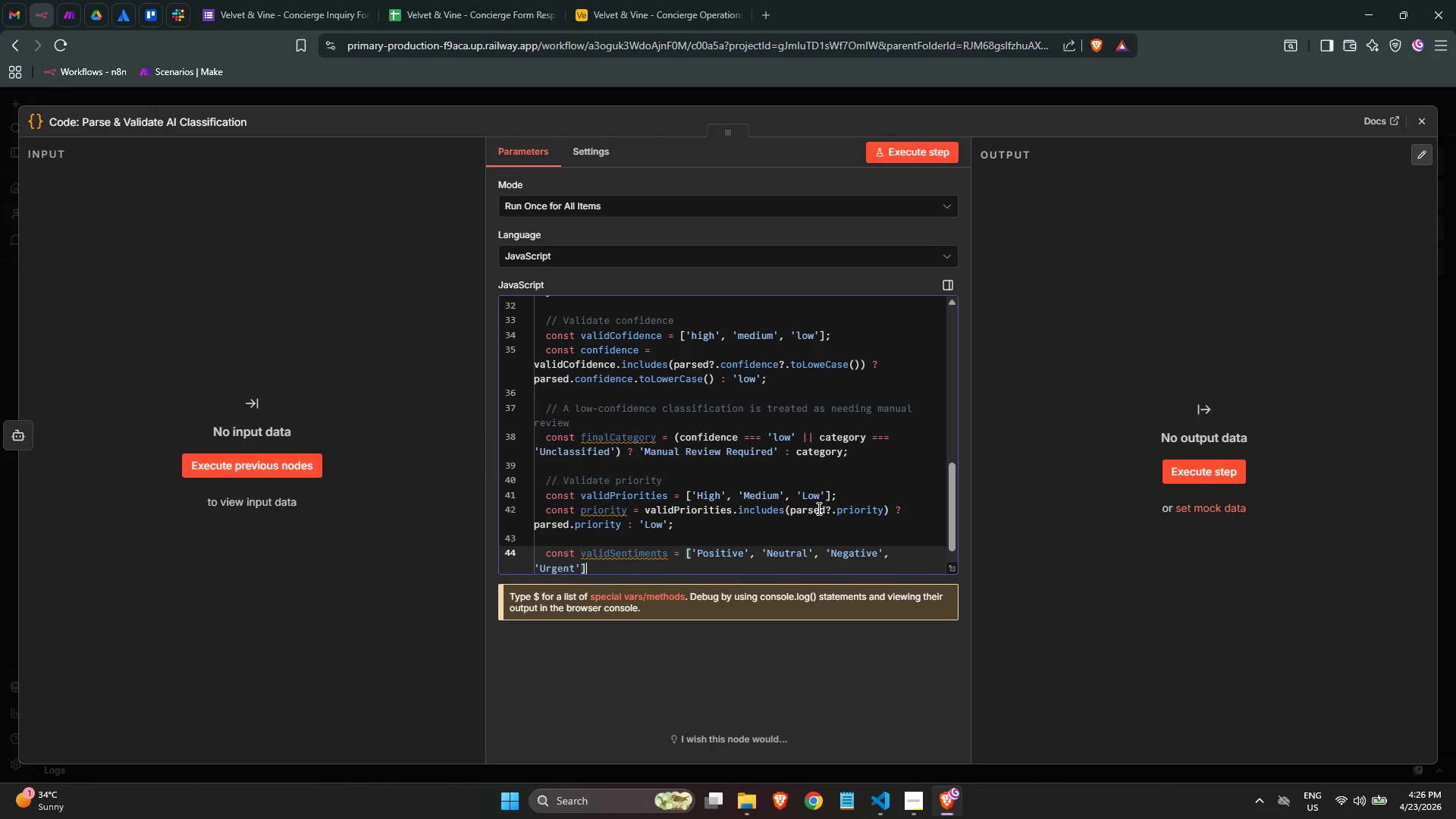 
key(Semicolon)
 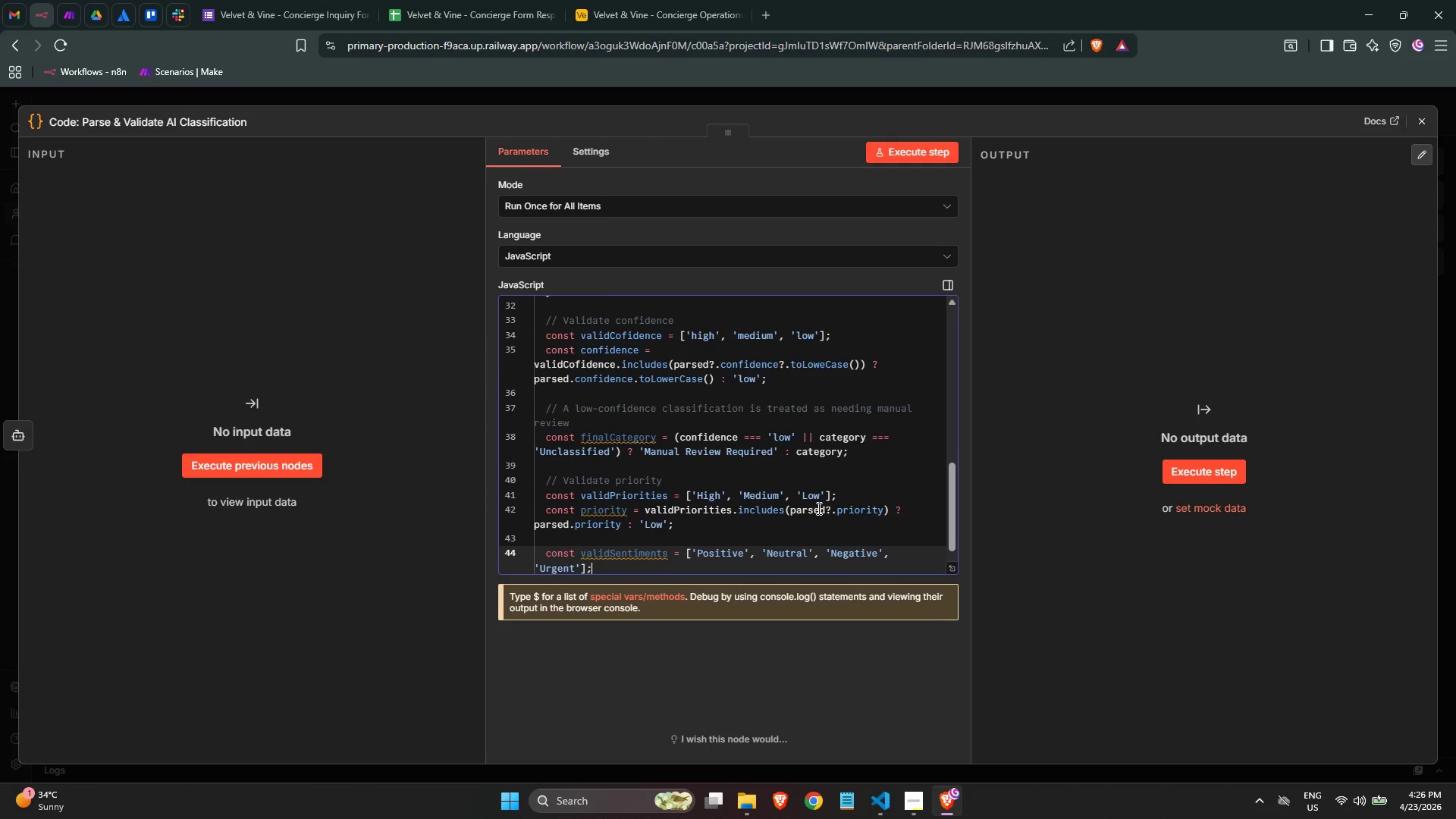 
key(Enter)
 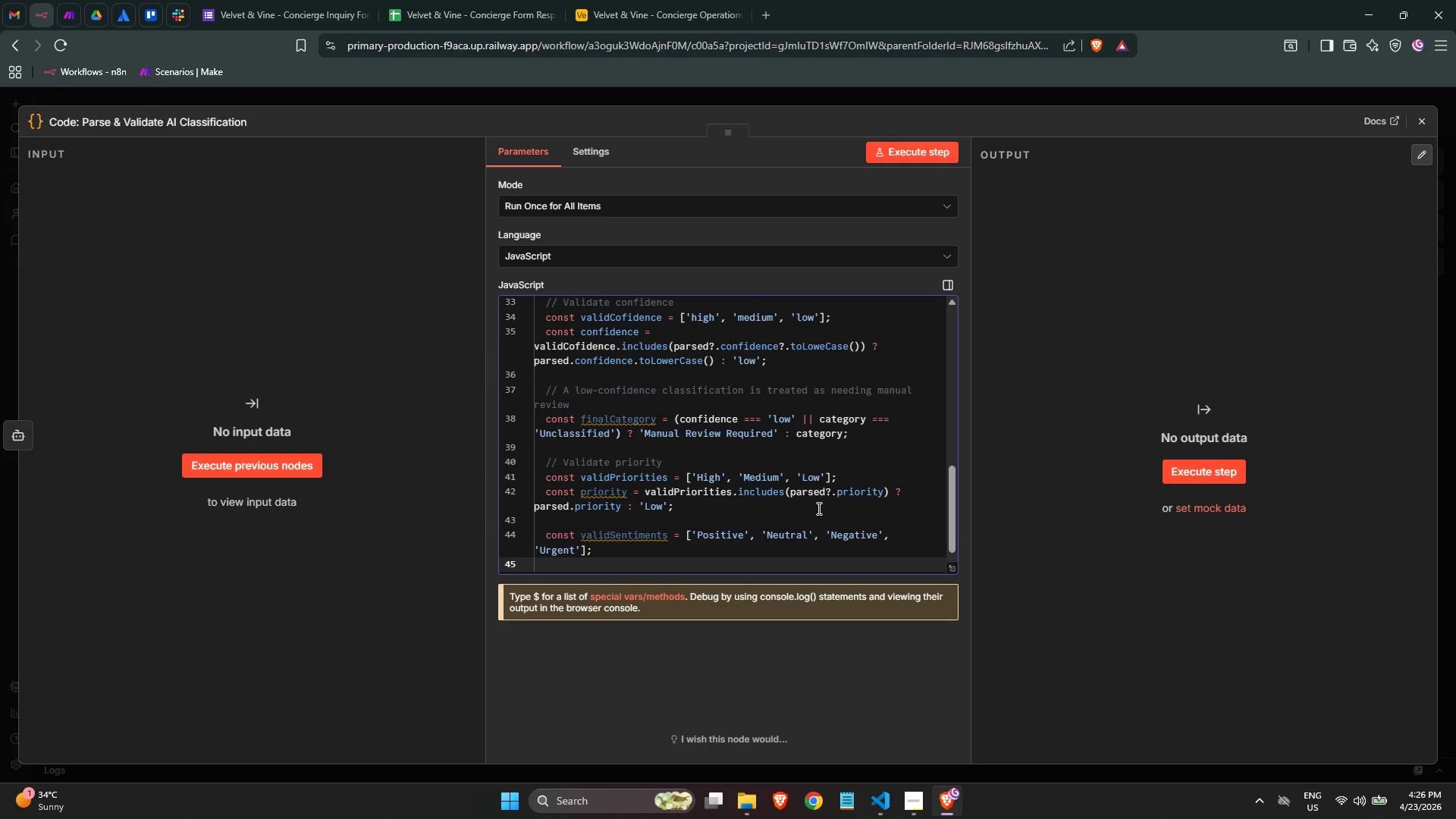 
type(const sentiment = valide)
key(Backspace)
key(Backspace)
type(dSe)
 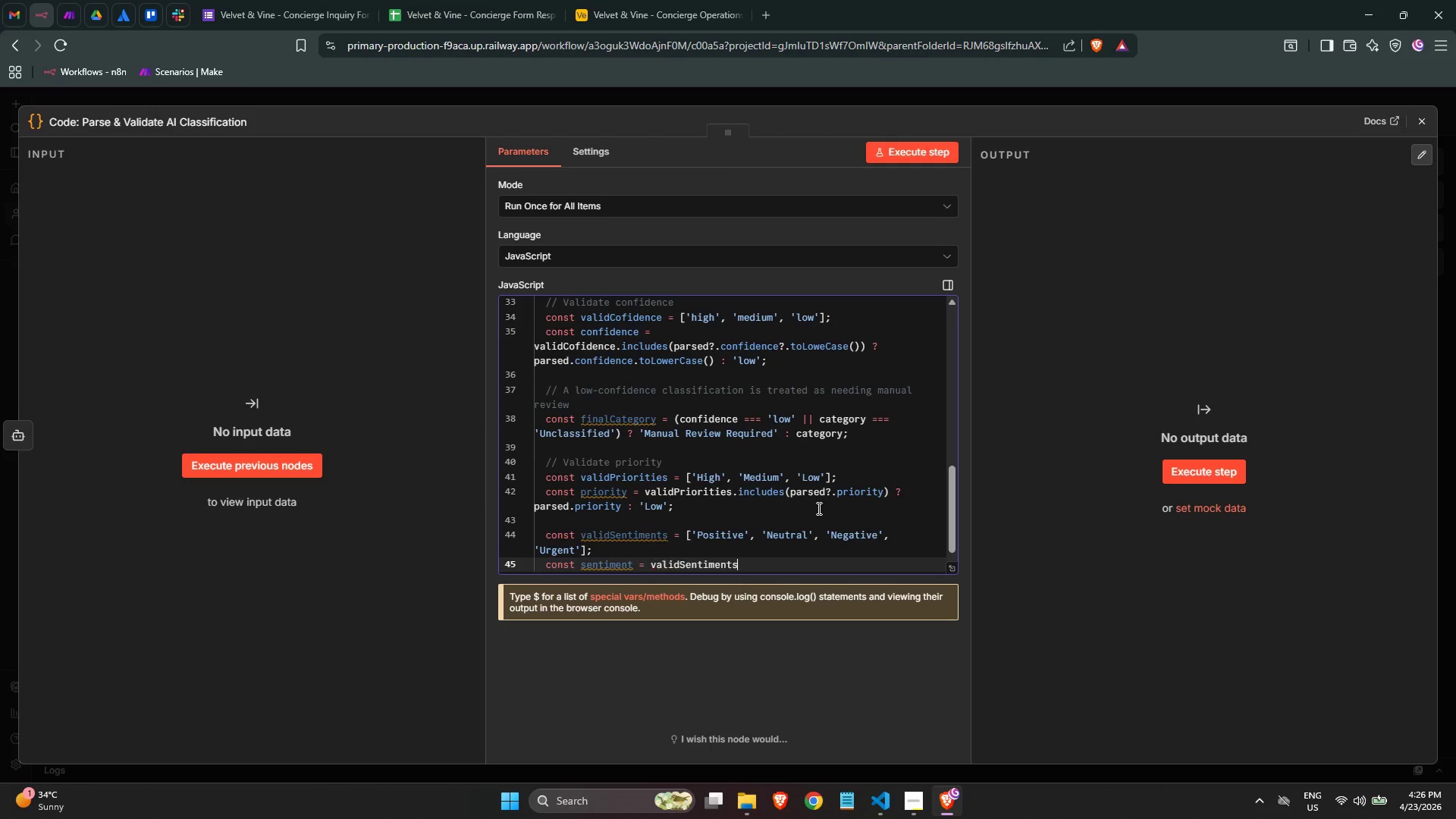 
 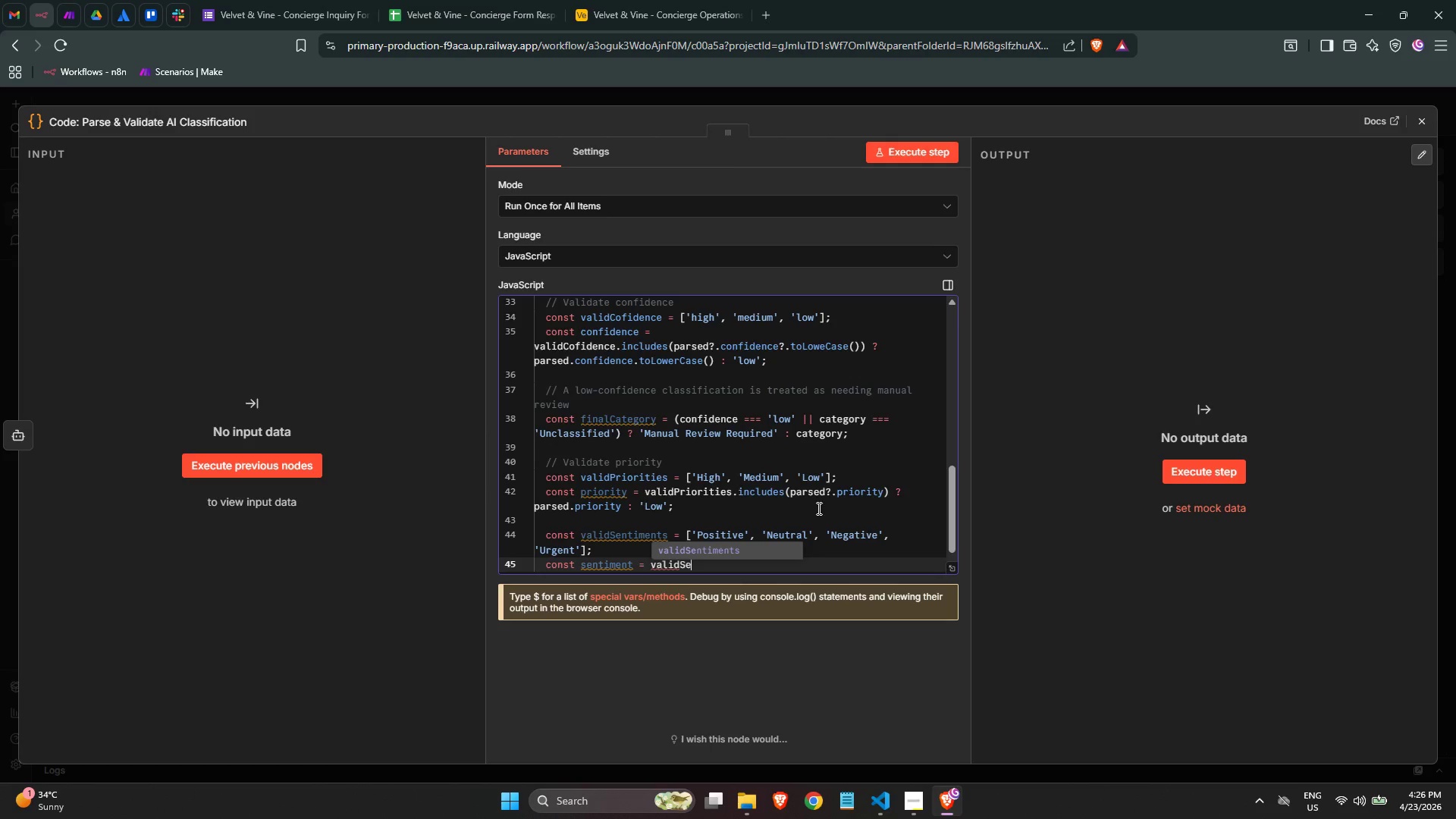 
key(Enter)
 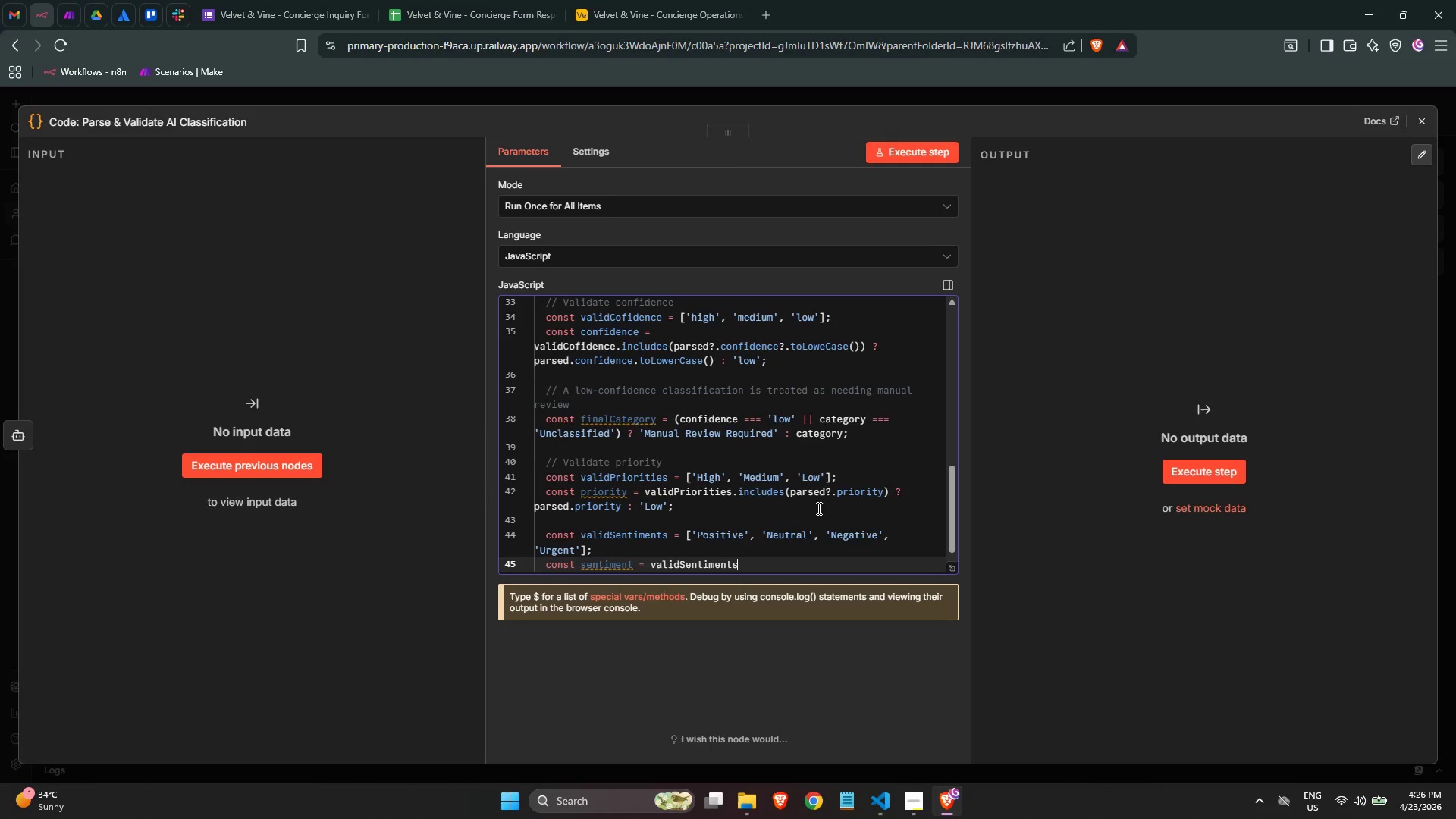 
type(.include)
 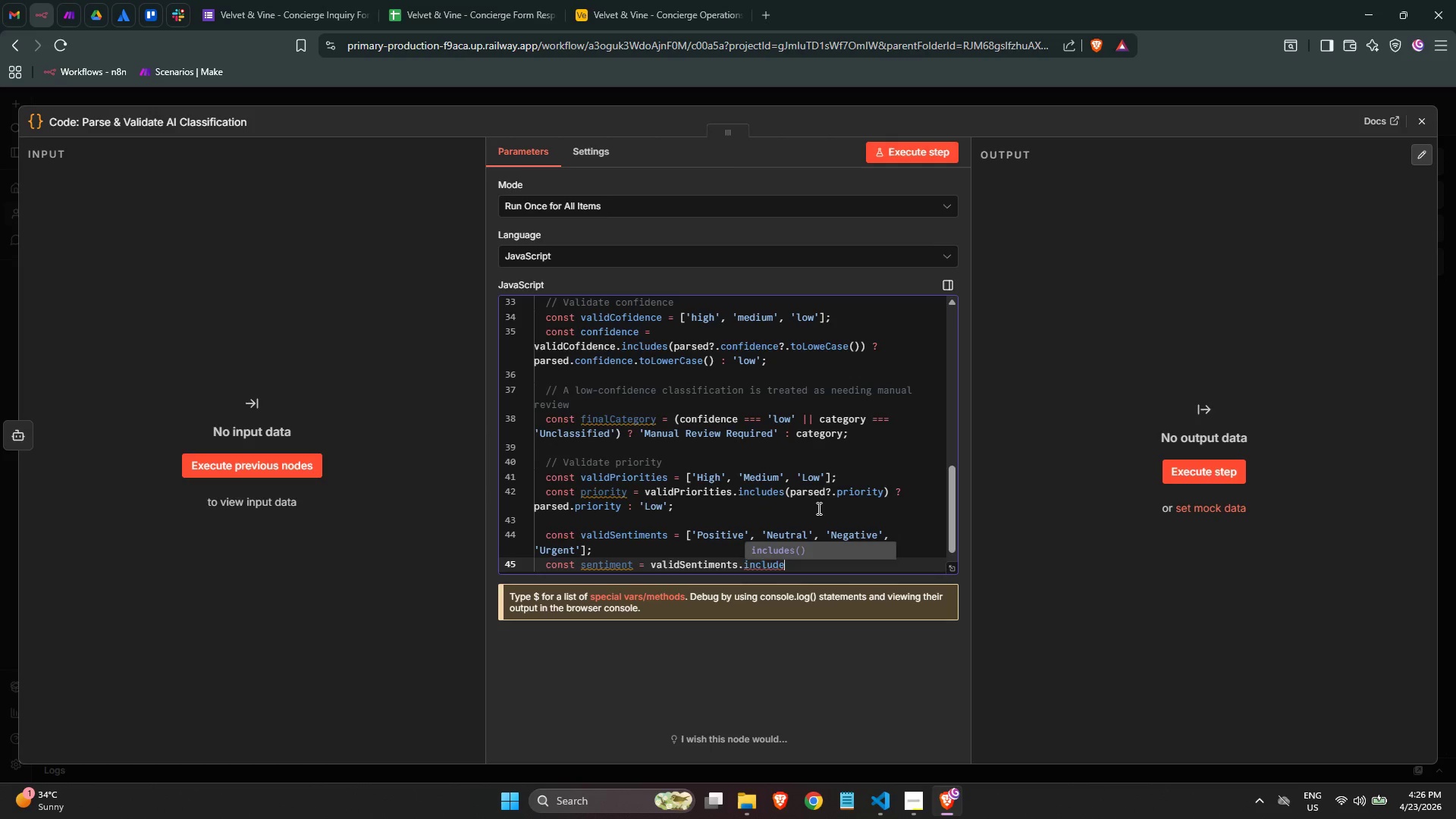 
key(Enter)
 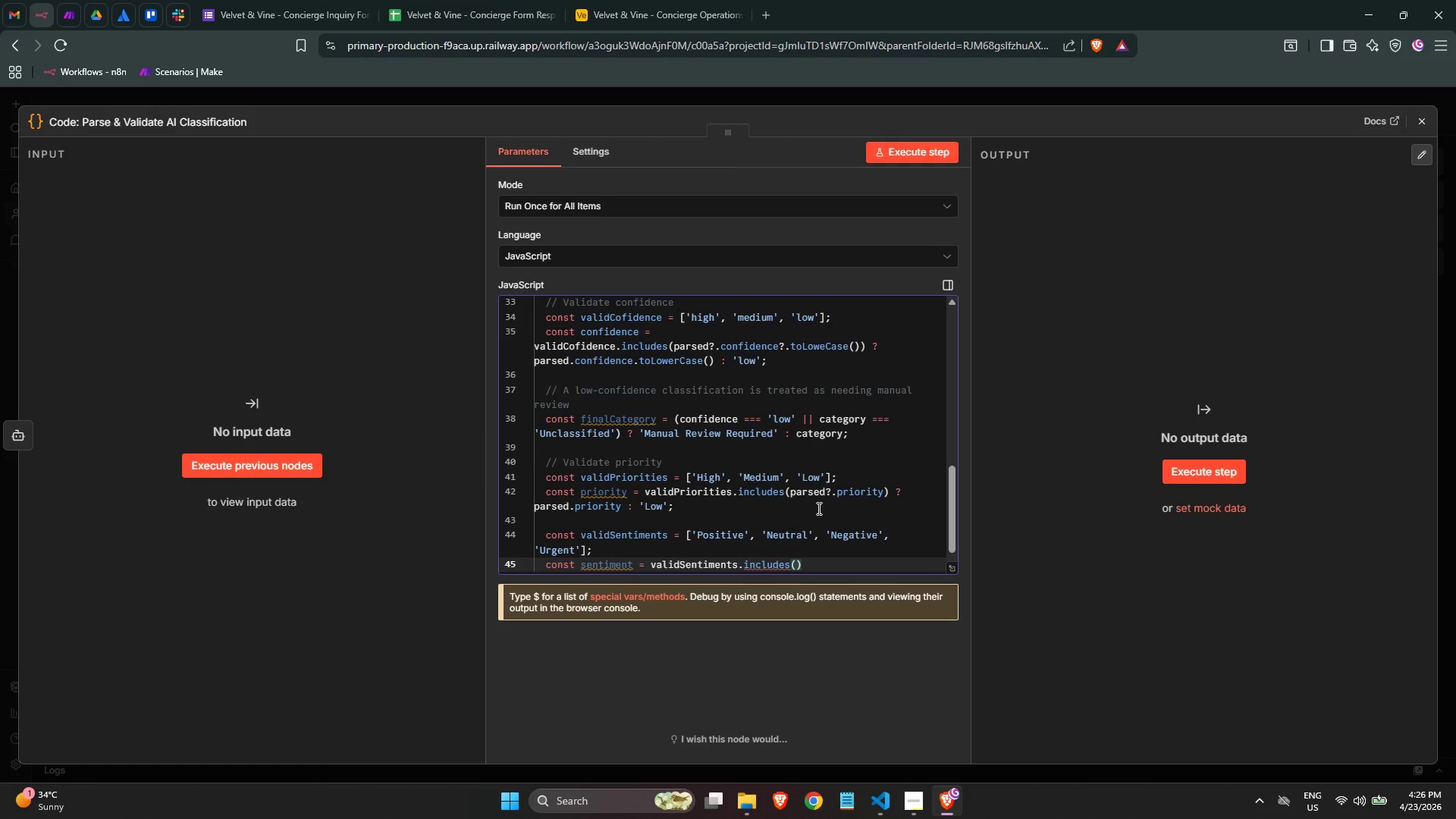 
hold_key(key=ShiftLeft, duration=0.34)
 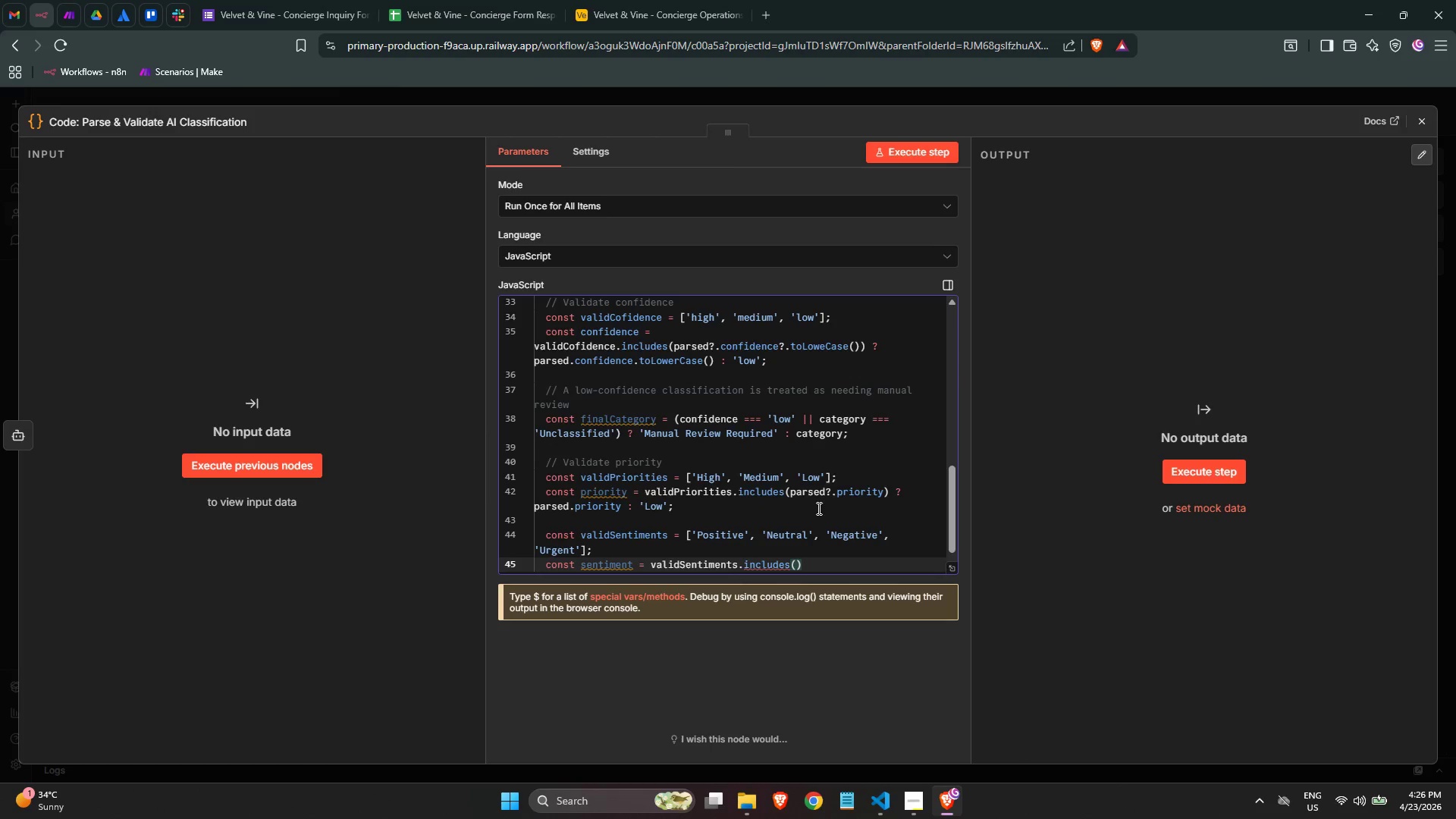 
type(par)
 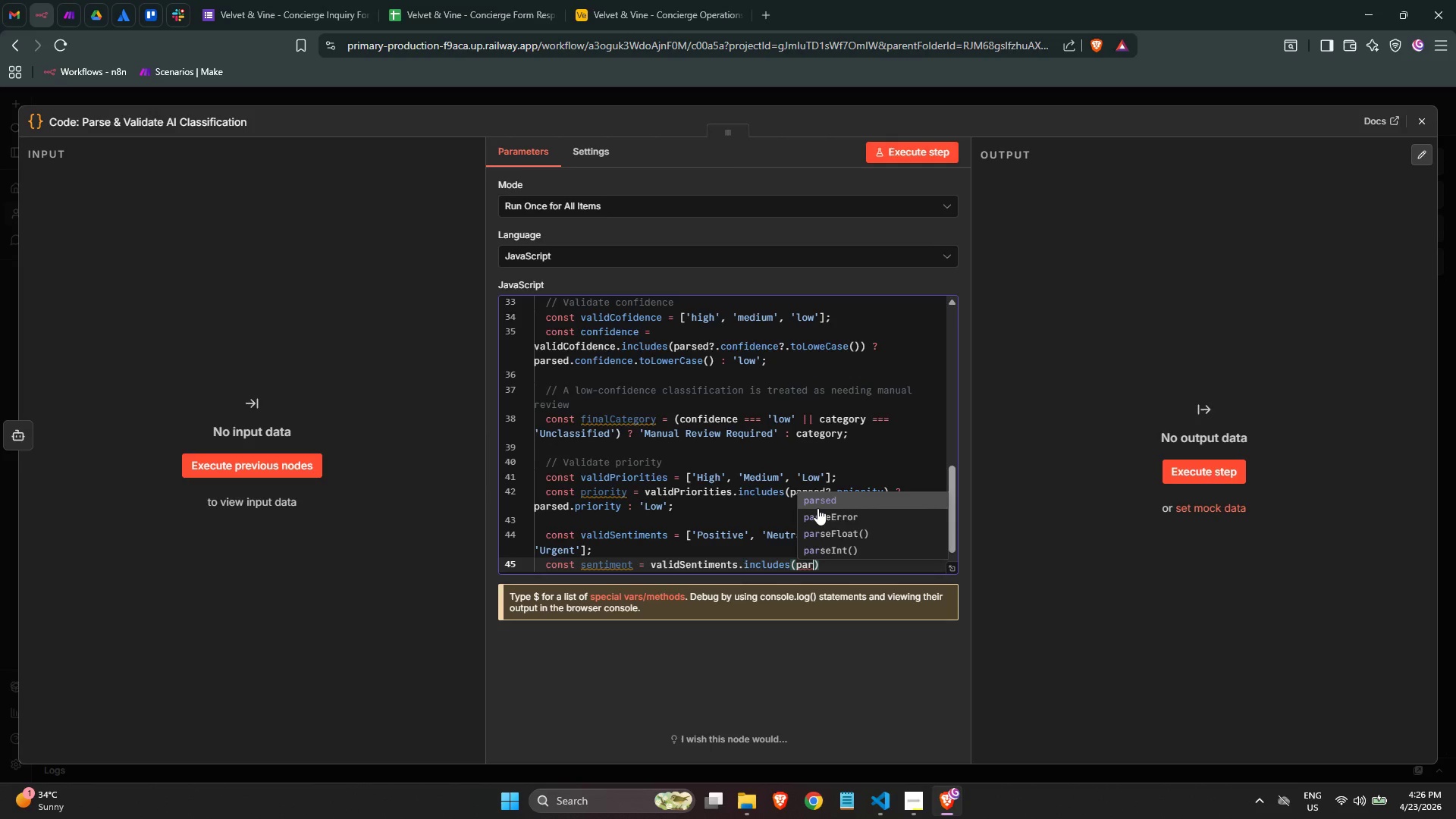 
wait(31.42)
 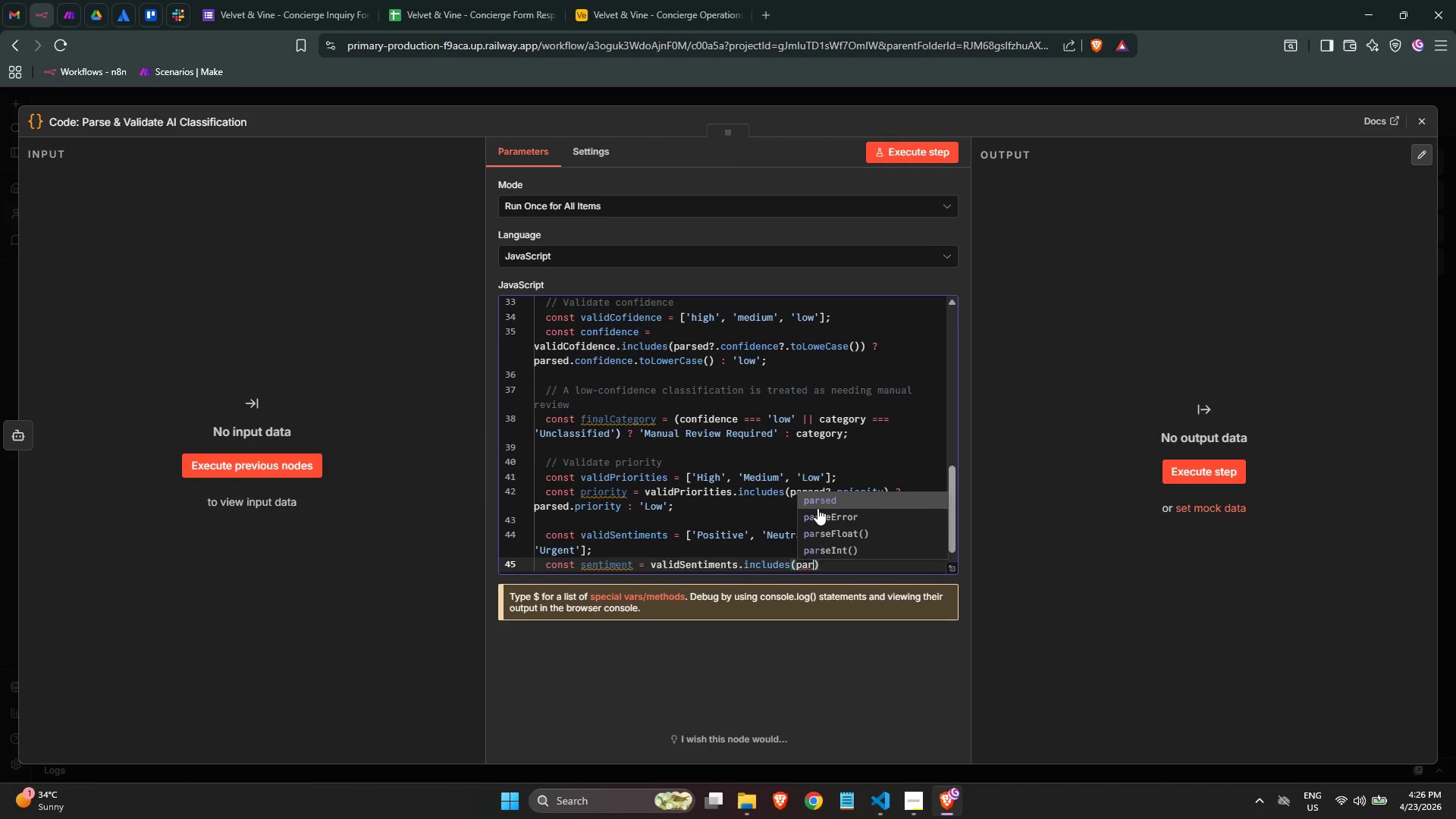 
scroll: coordinate [652, 469], scroll_direction: down, amount: 1.0
 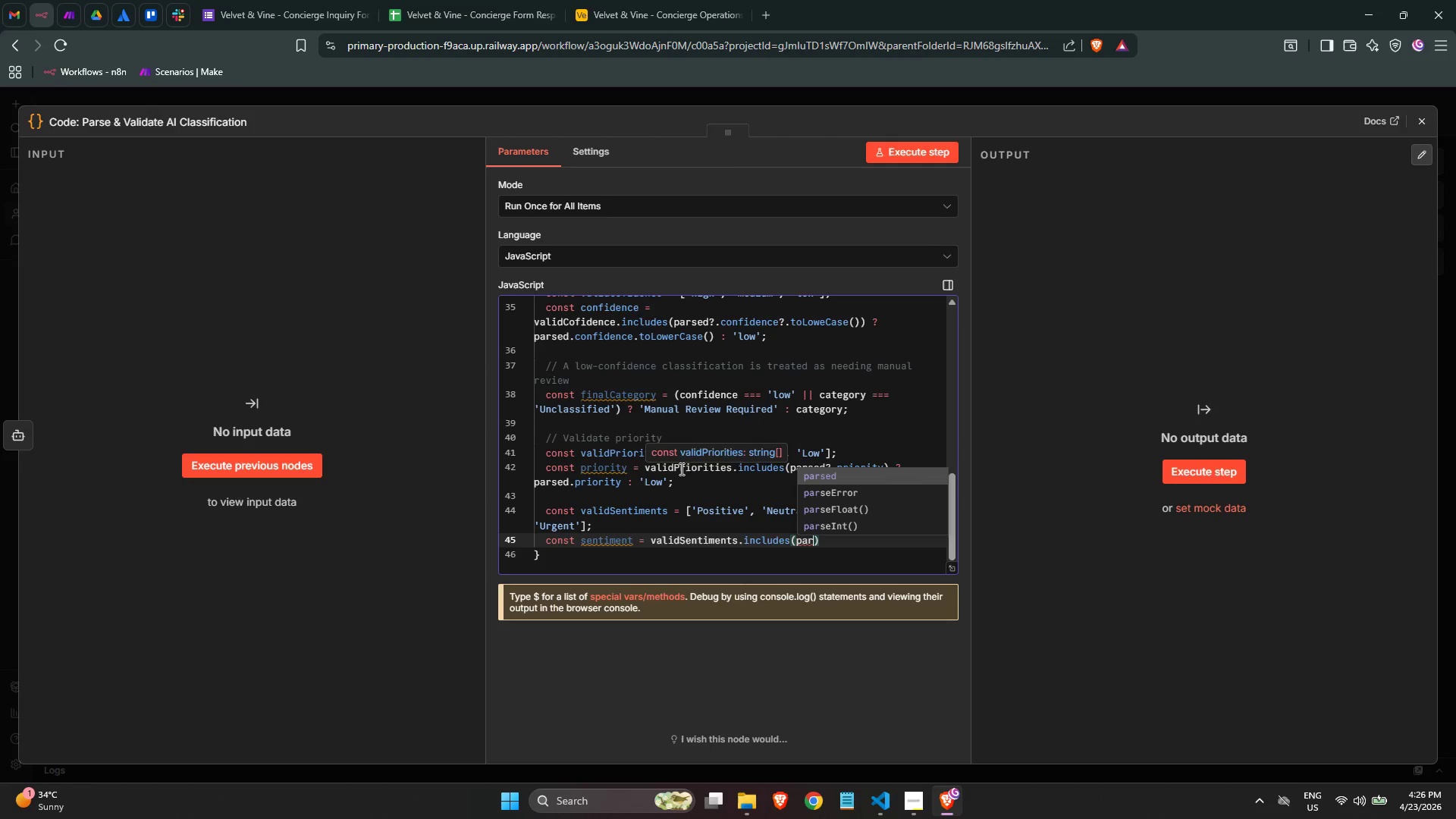 
wait(9.48)
 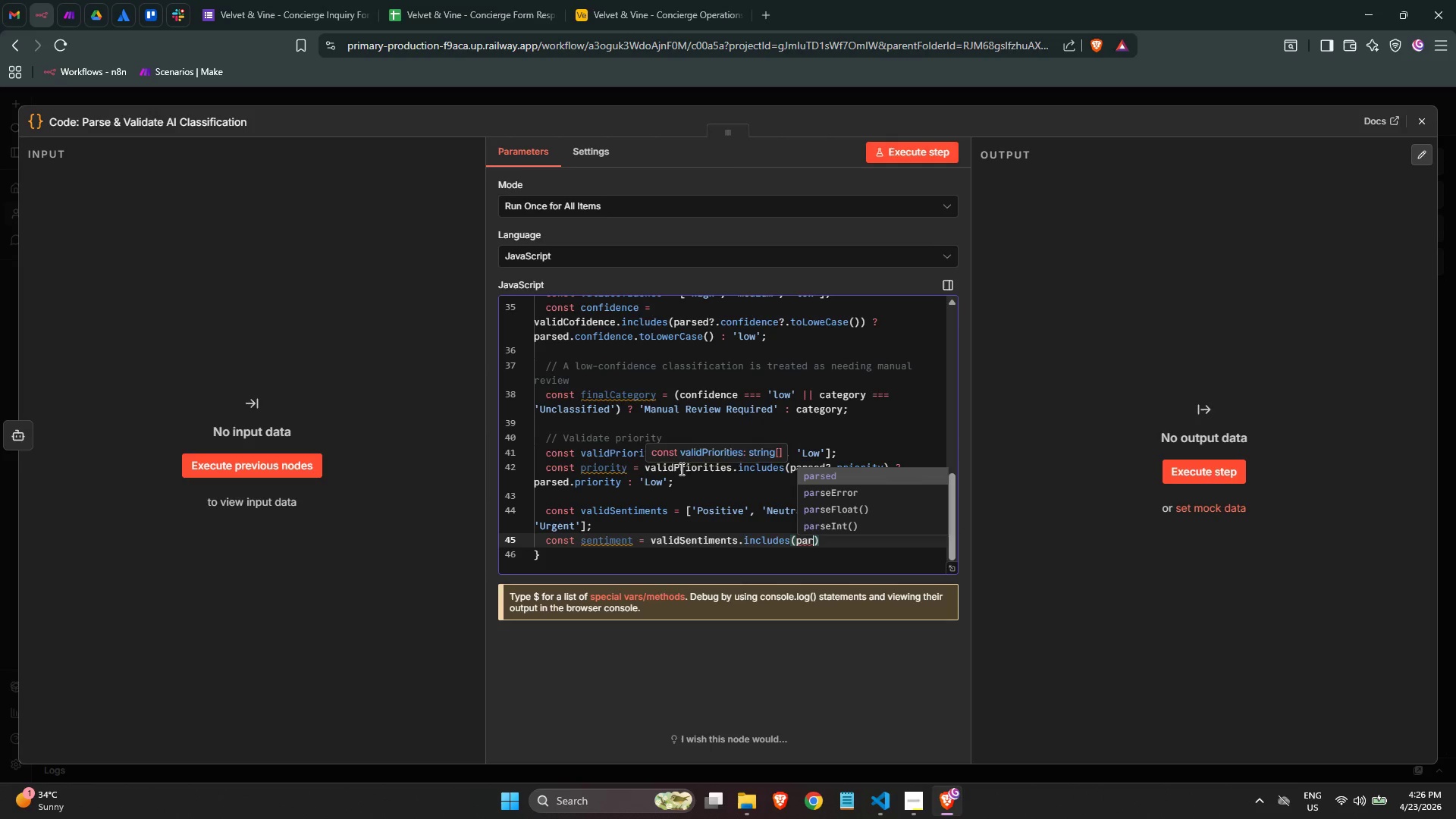 
key(Enter)
 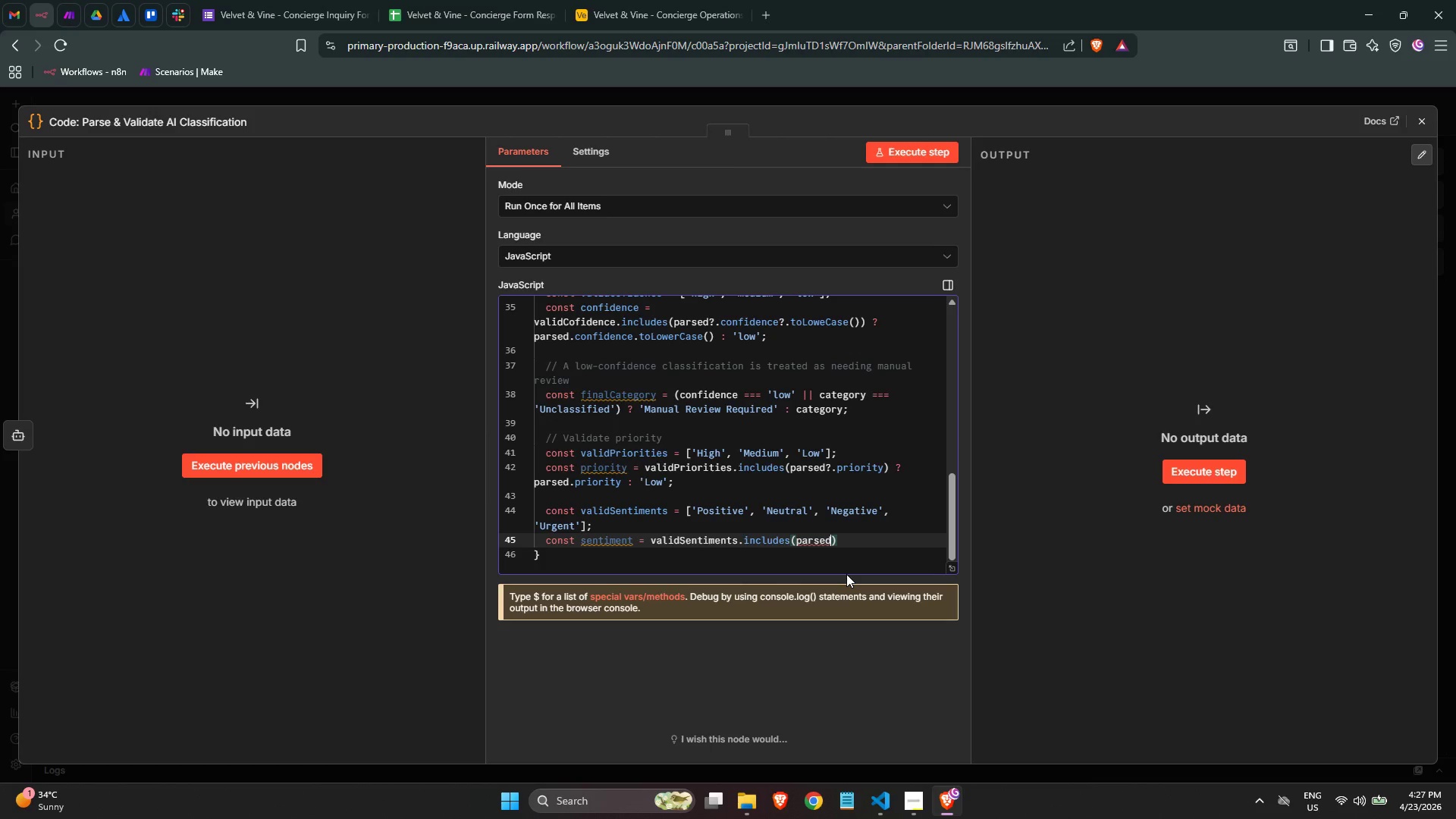 
type(?.sentiman)
key(Backspace)
key(Backspace)
key(Backspace)
type(ment)
 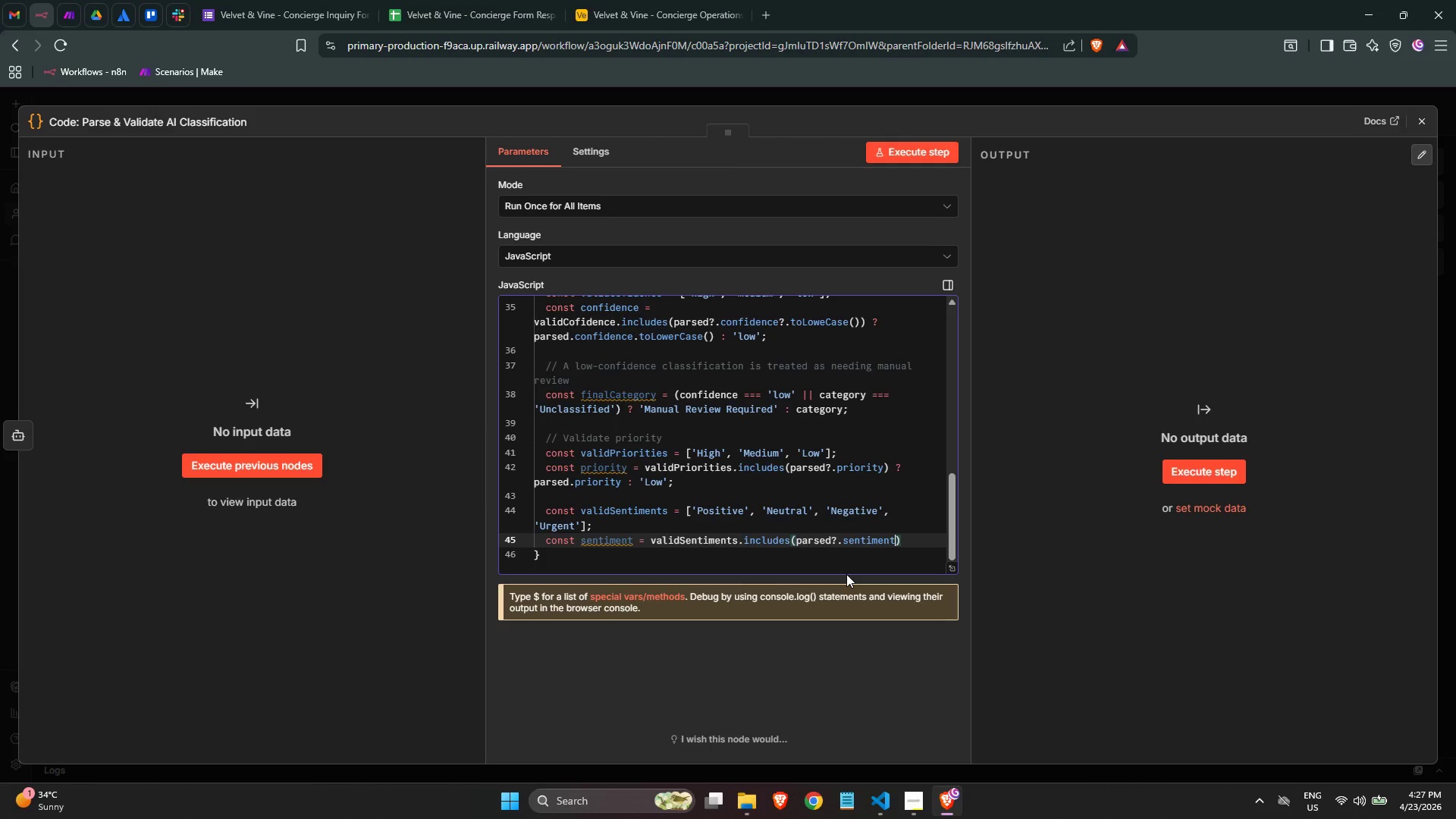 
key(ArrowRight)
 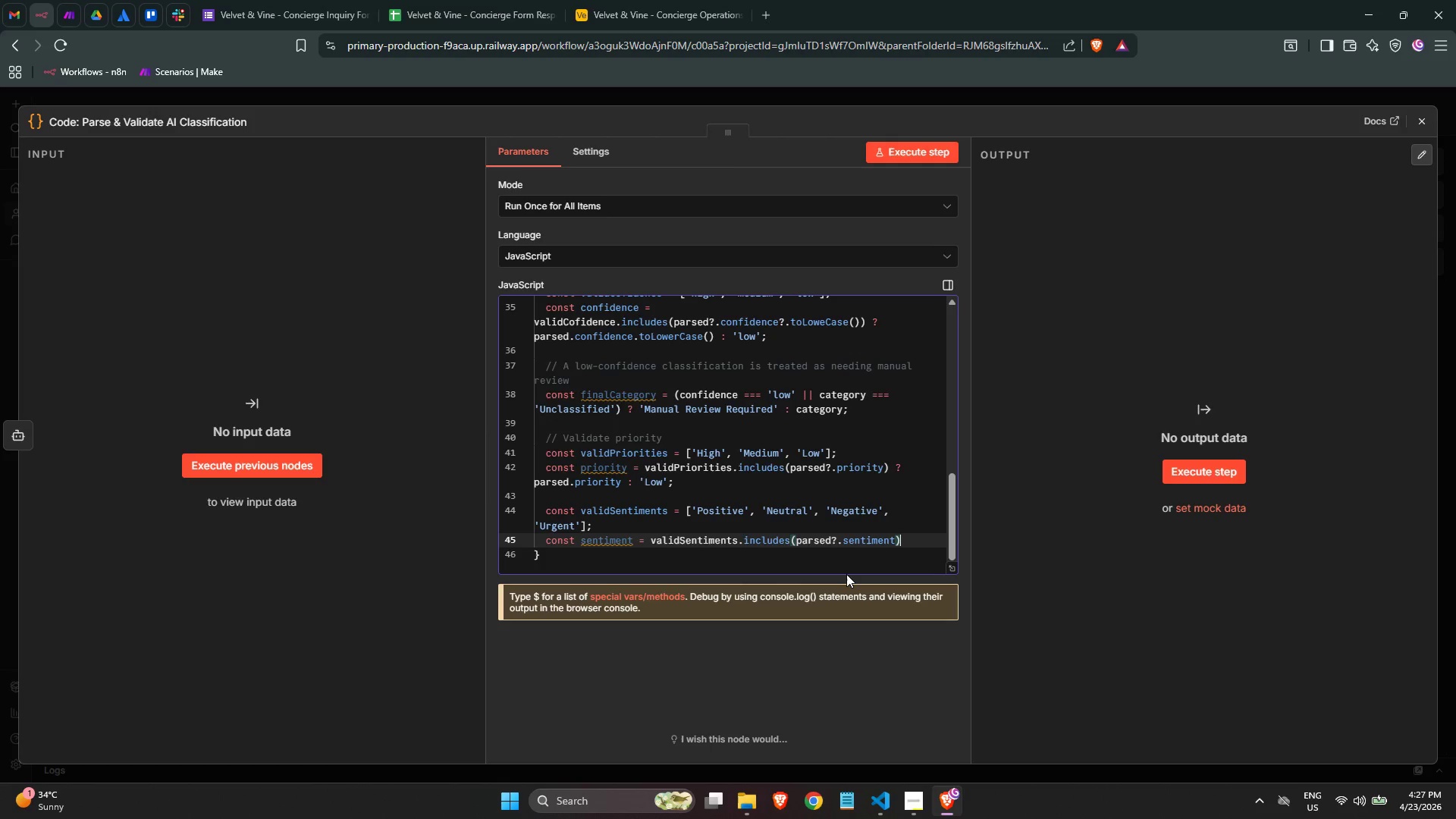 
type( ? parsed.sentiment )
 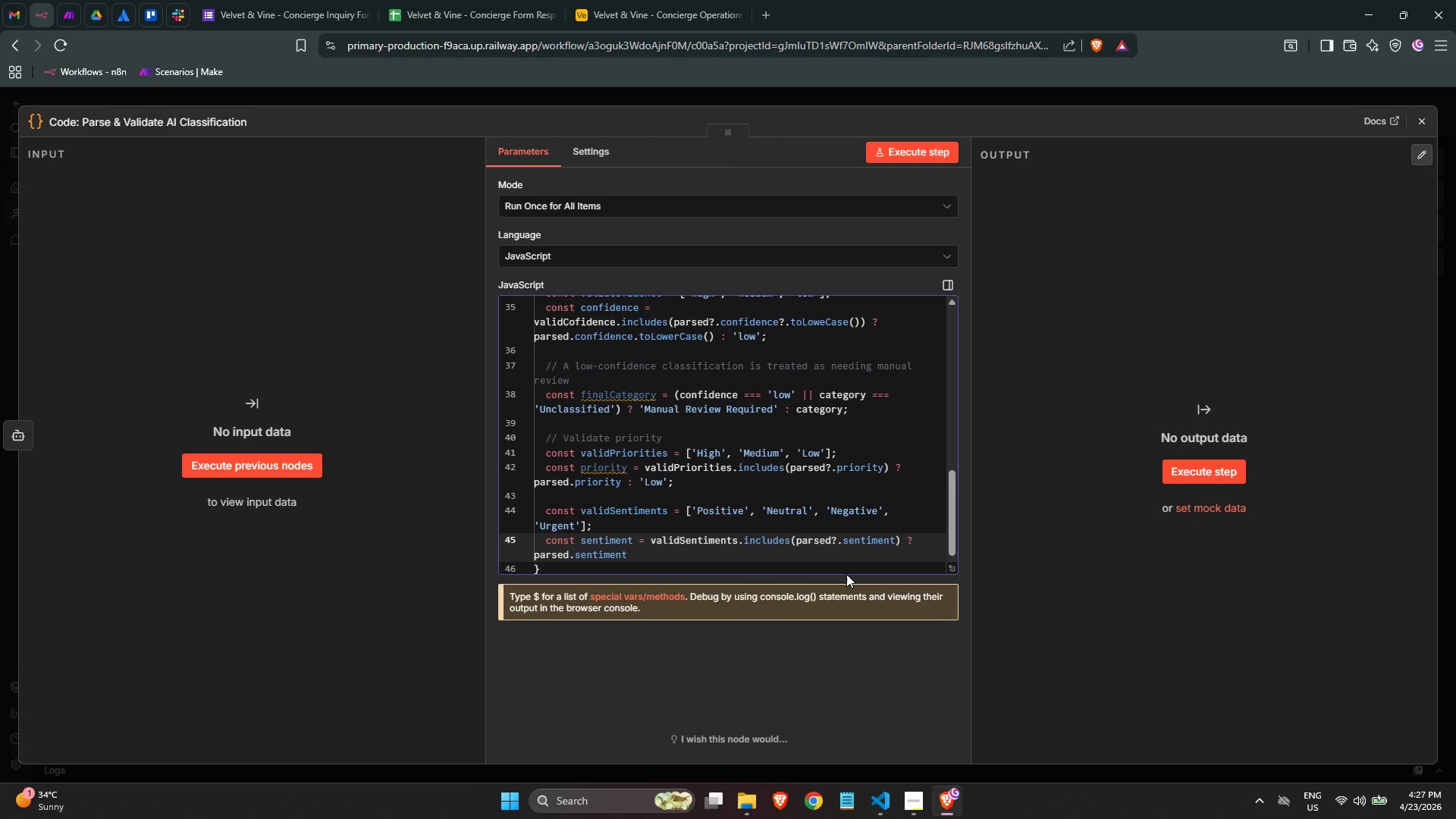 
wait(11.72)
 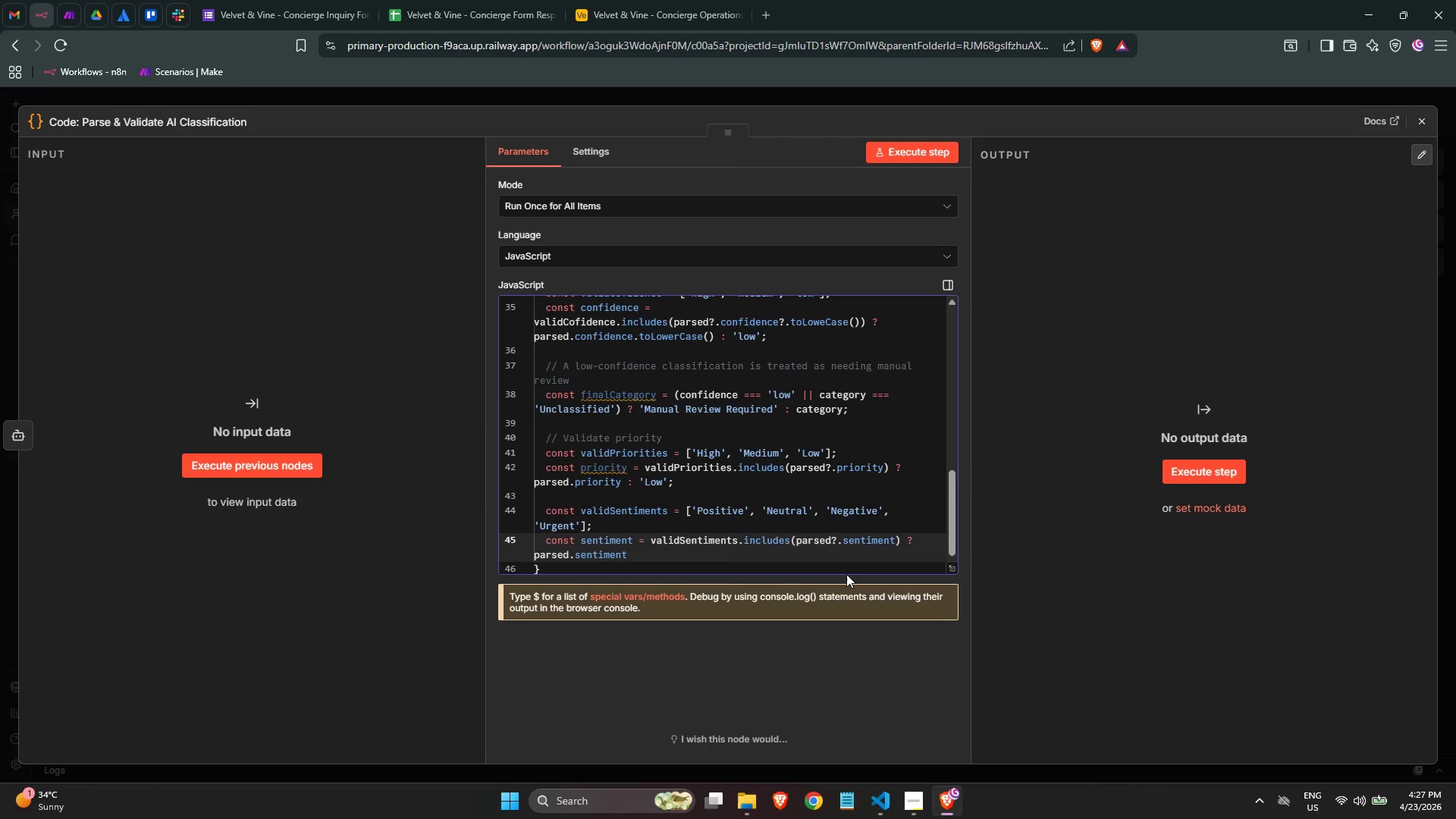 
type(: 'Neutral)
 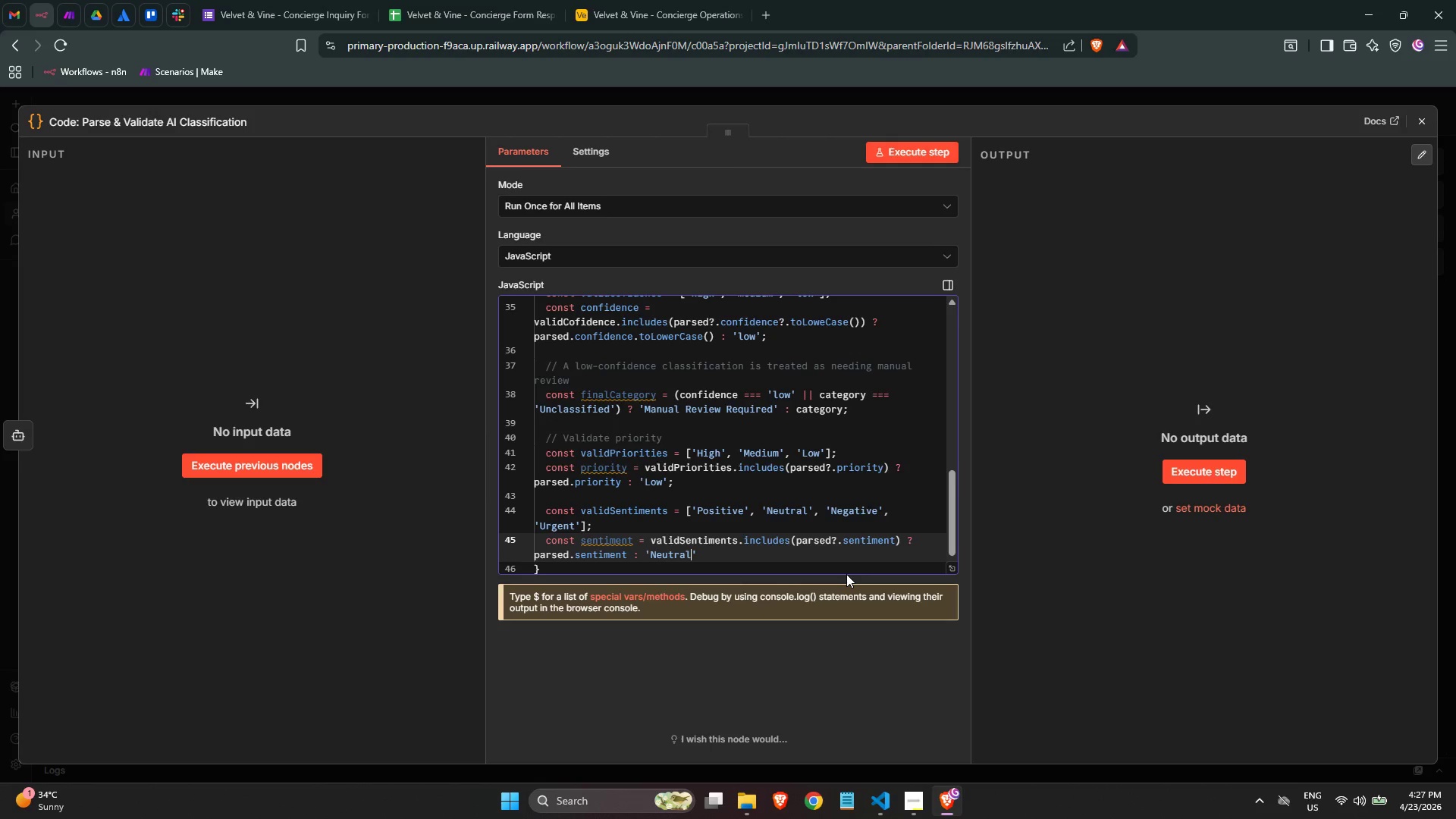 
key(ArrowRight)
 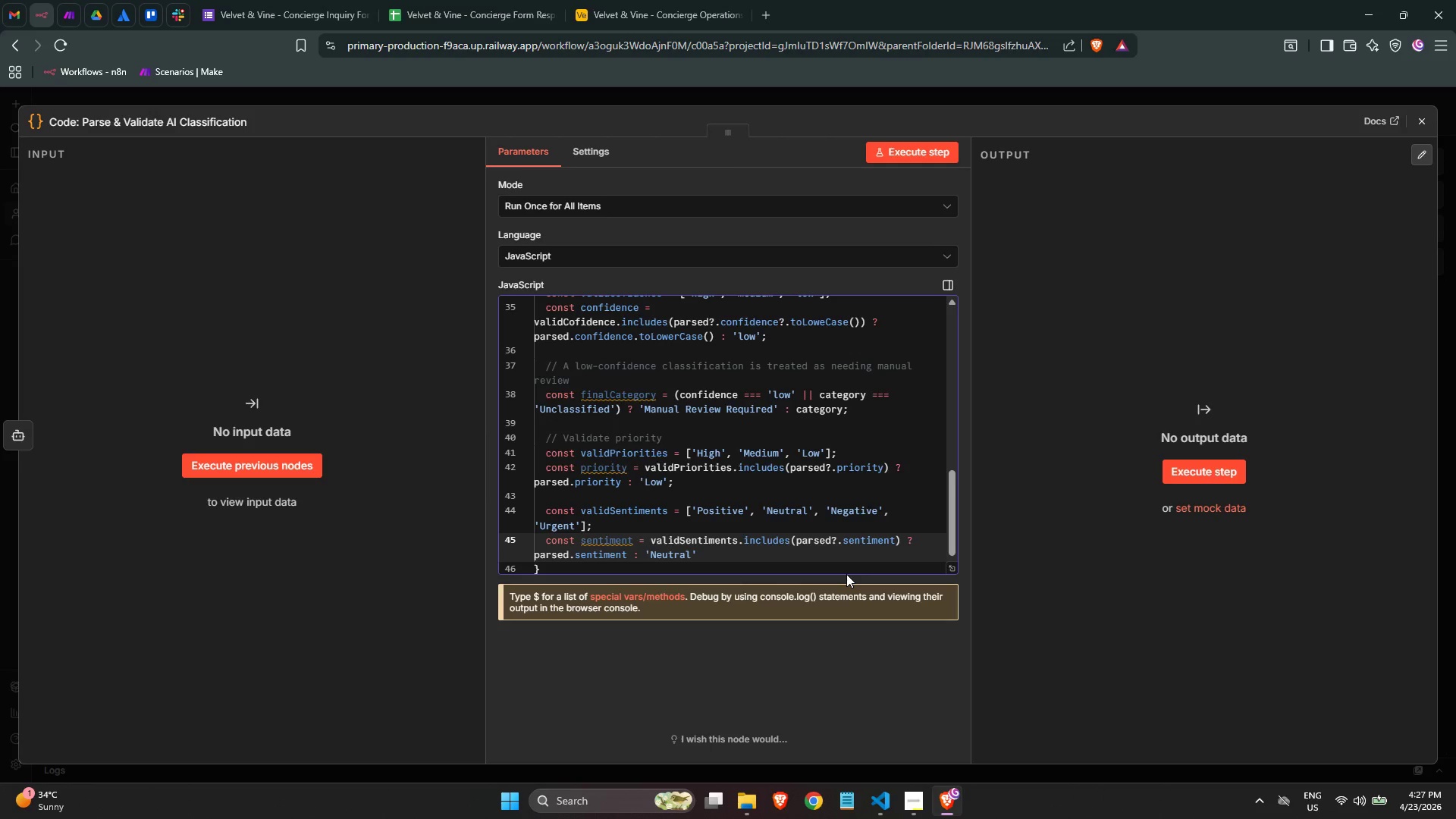 
key(Semicolon)
 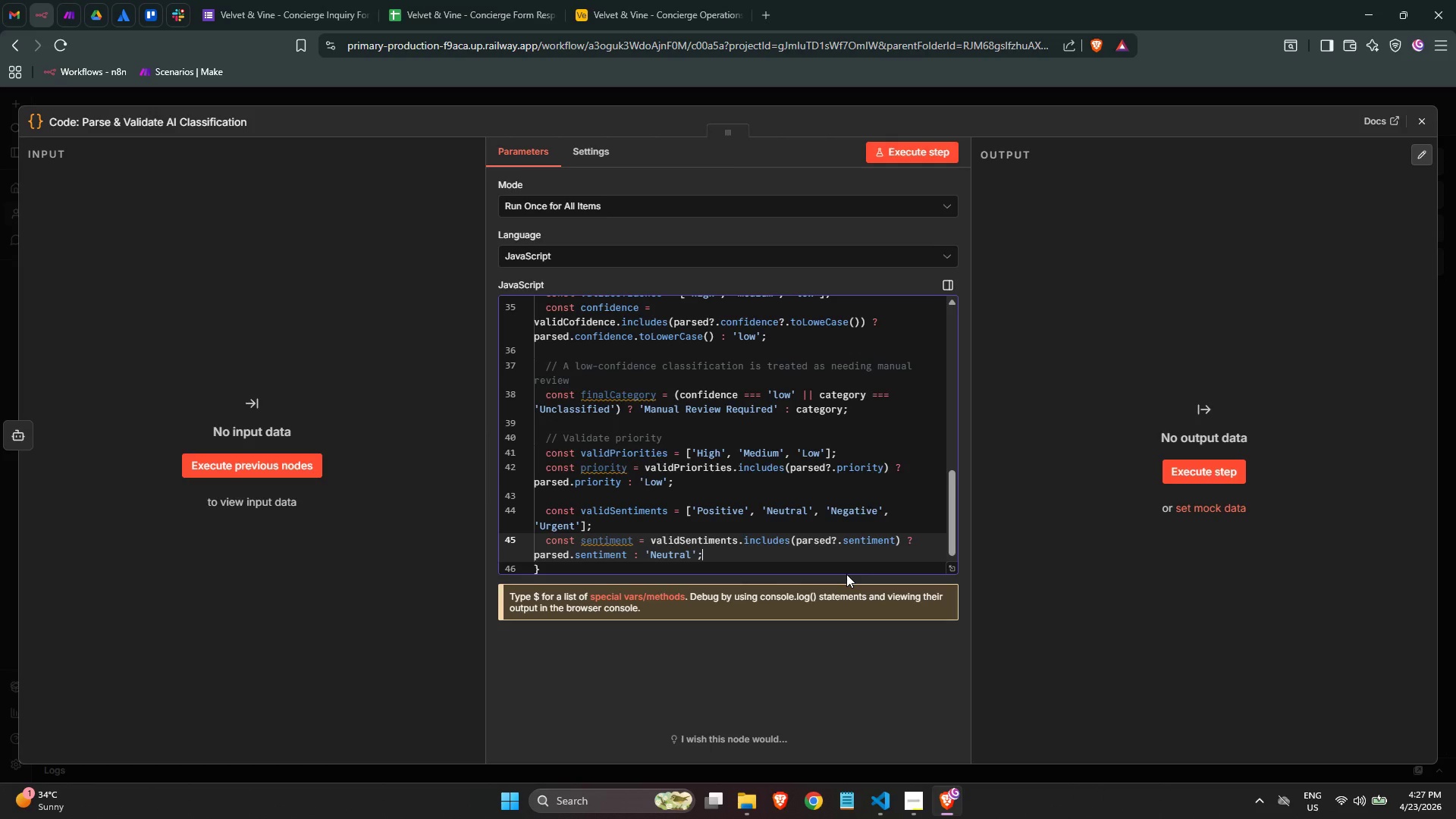 
key(Enter)
 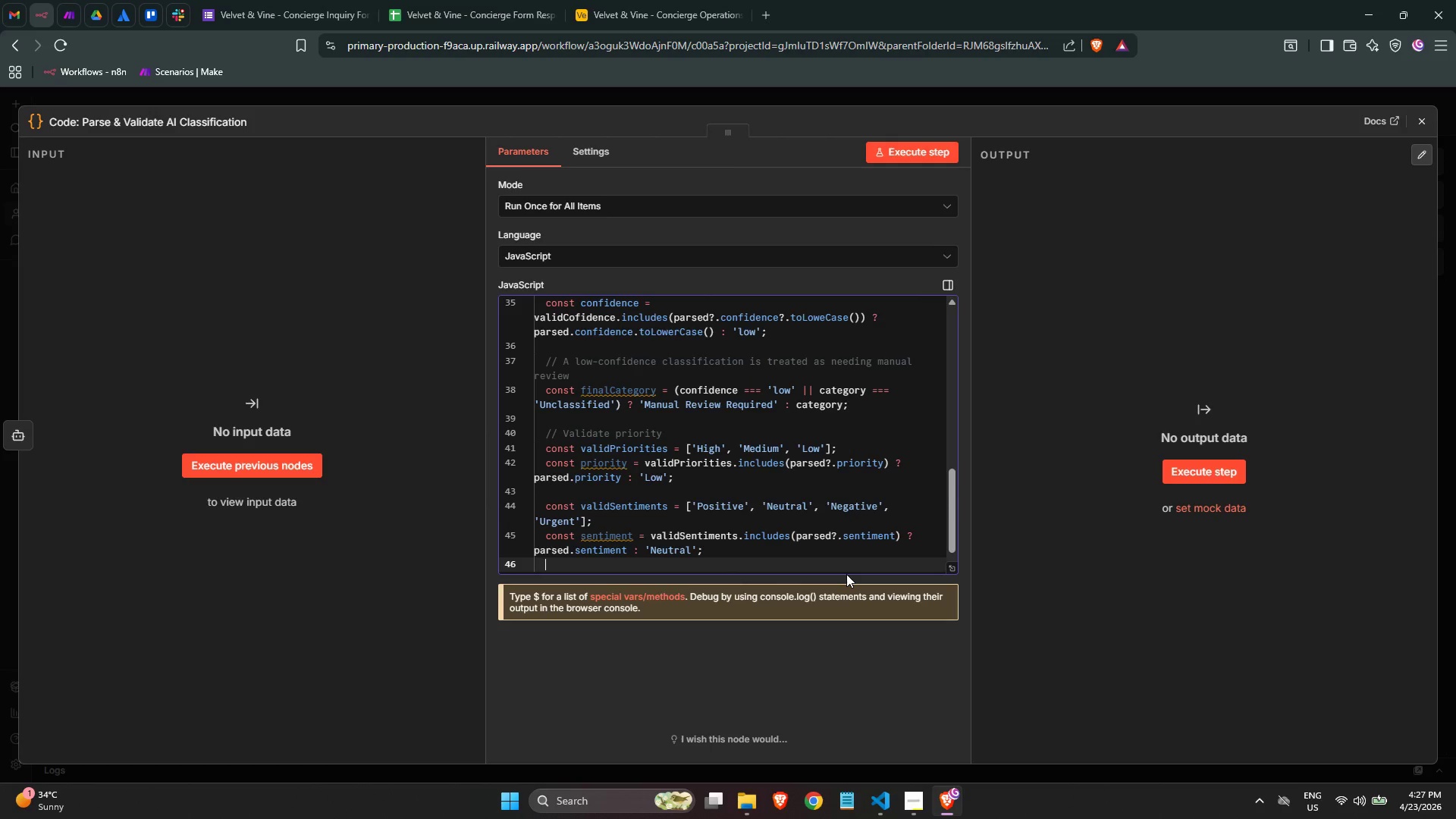 
key(Enter)
 